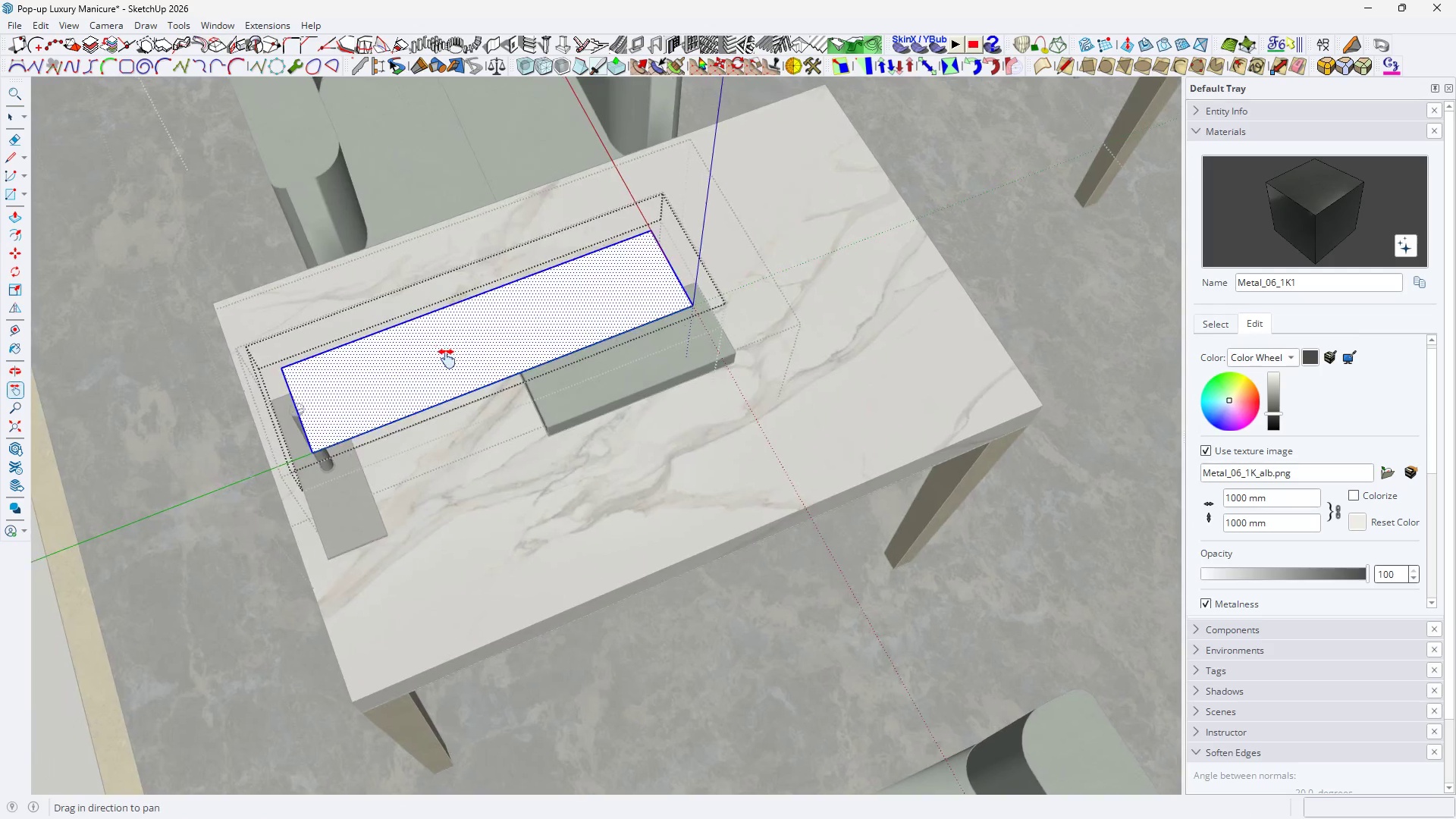 
key(Space)
 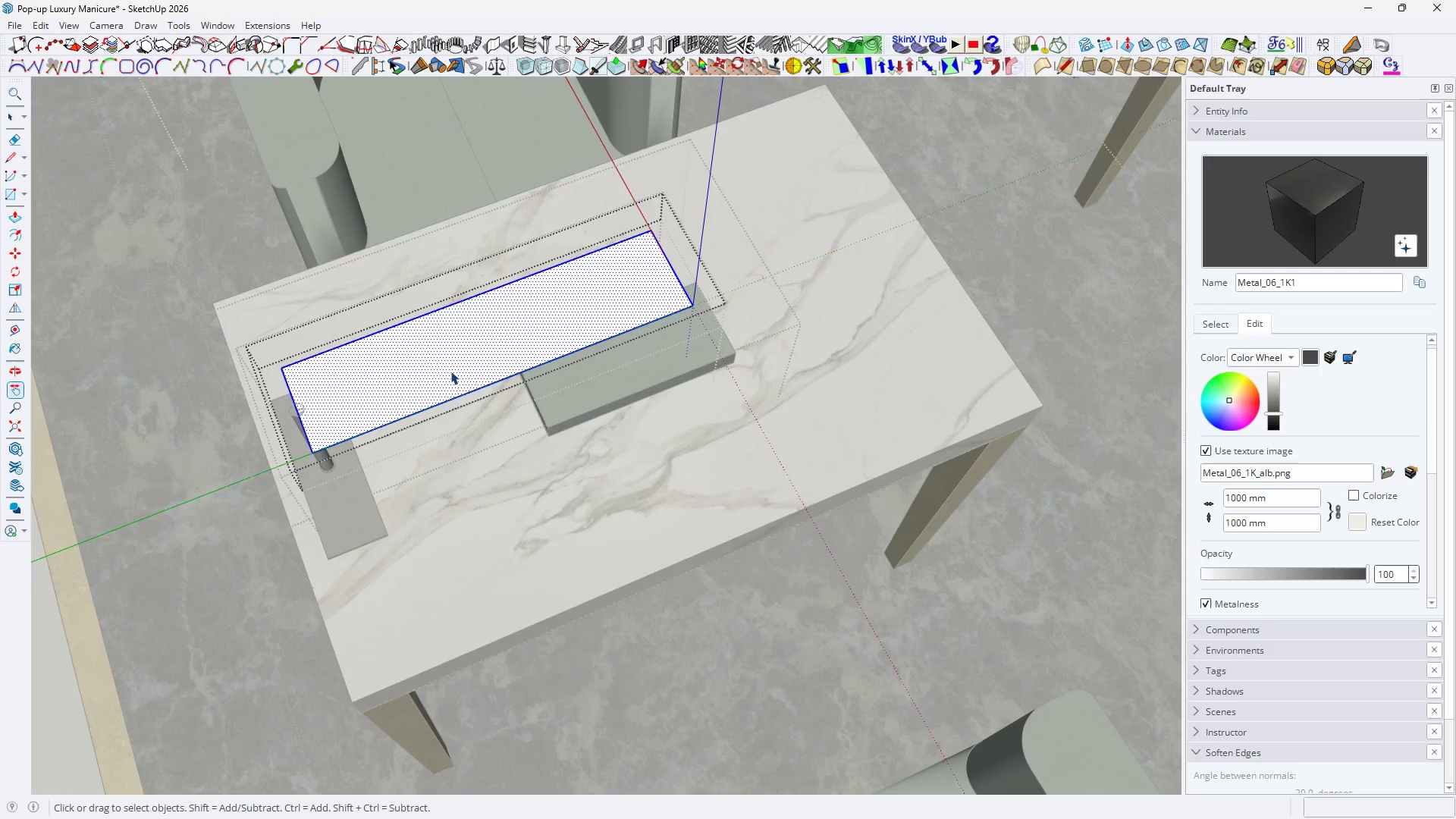 
scroll: coordinate [457, 378], scroll_direction: up, amount: 4.0
 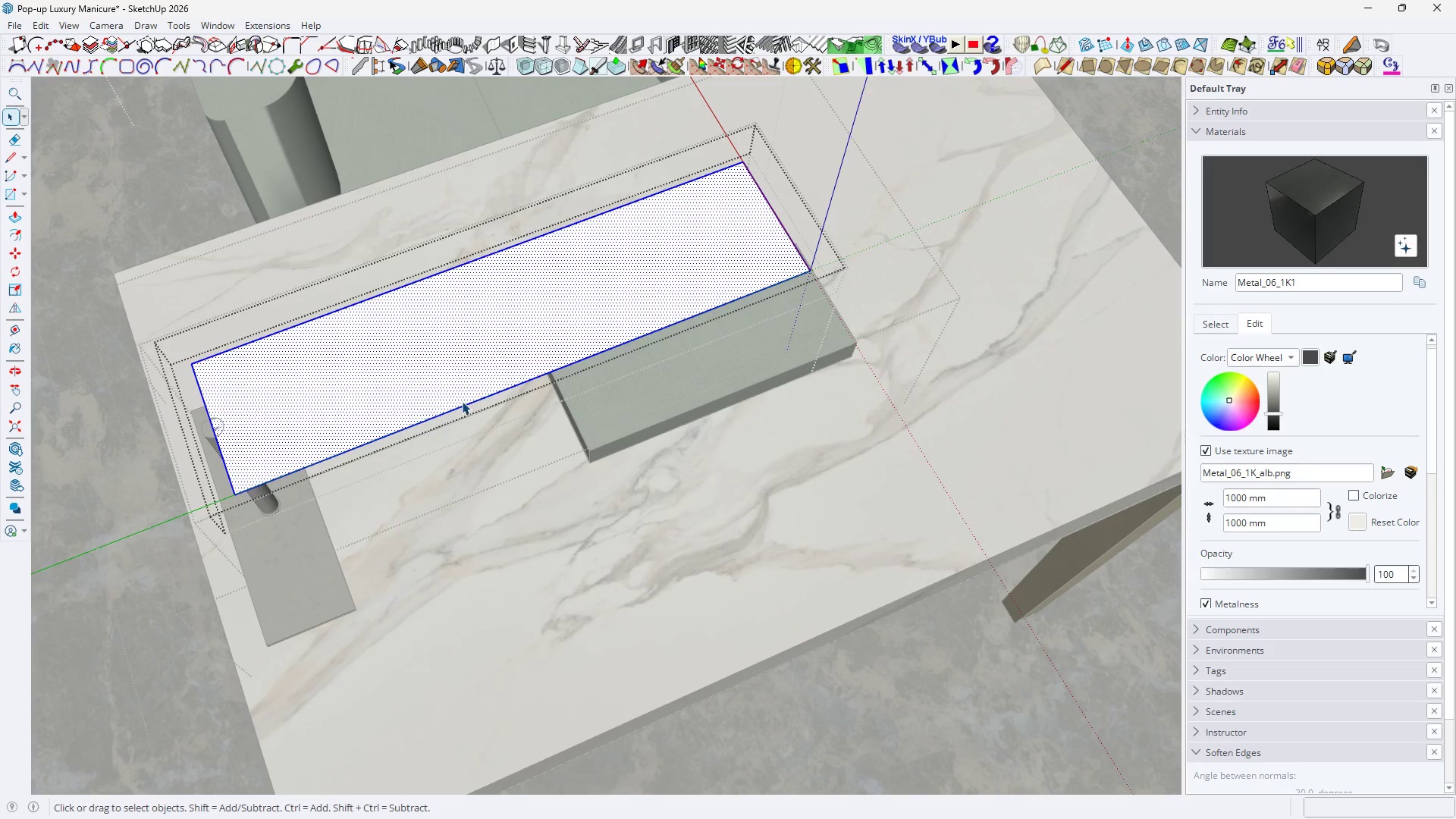 
left_click([463, 403])
 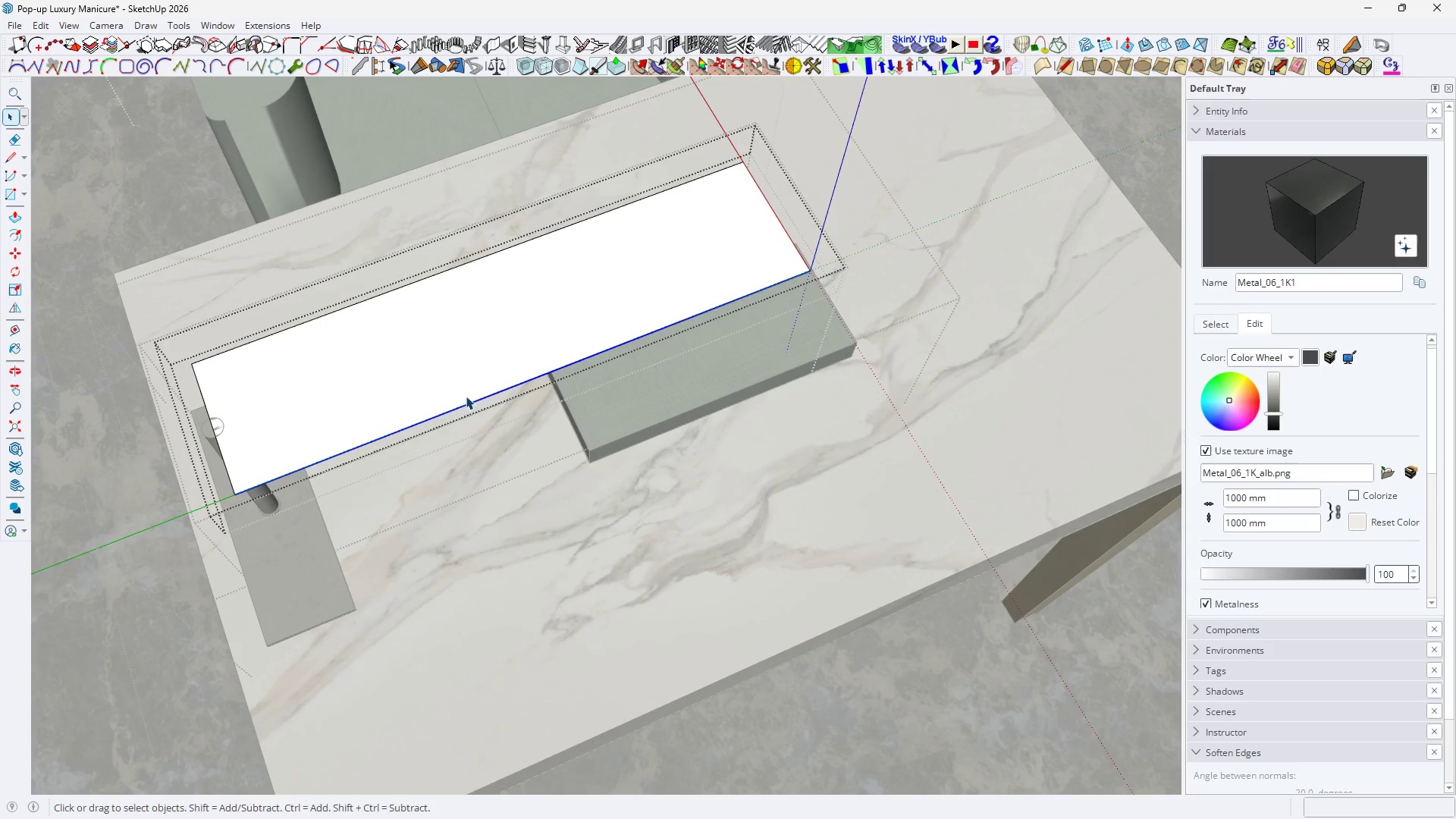 
key(M)
 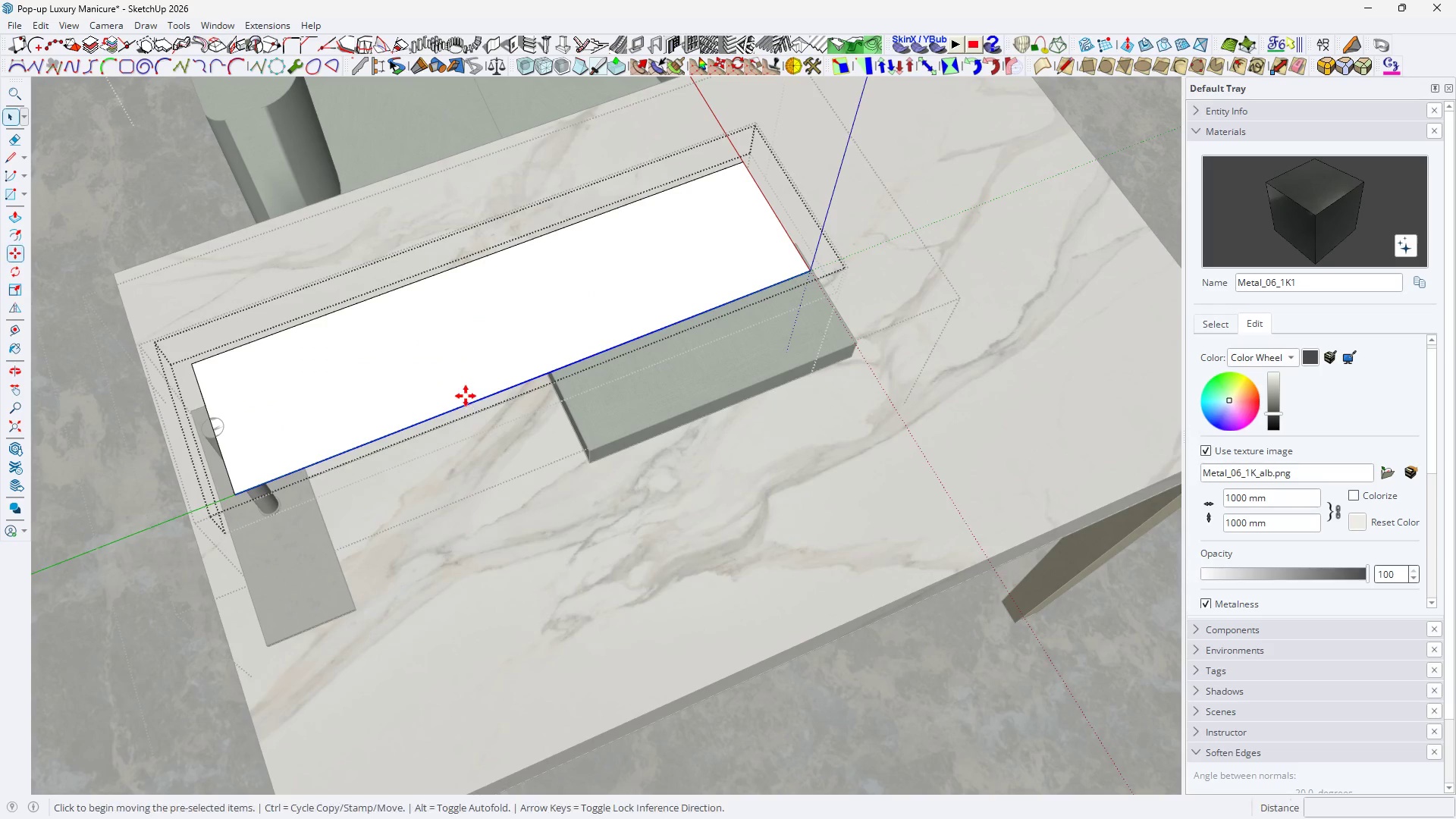 
double_click([466, 396])
 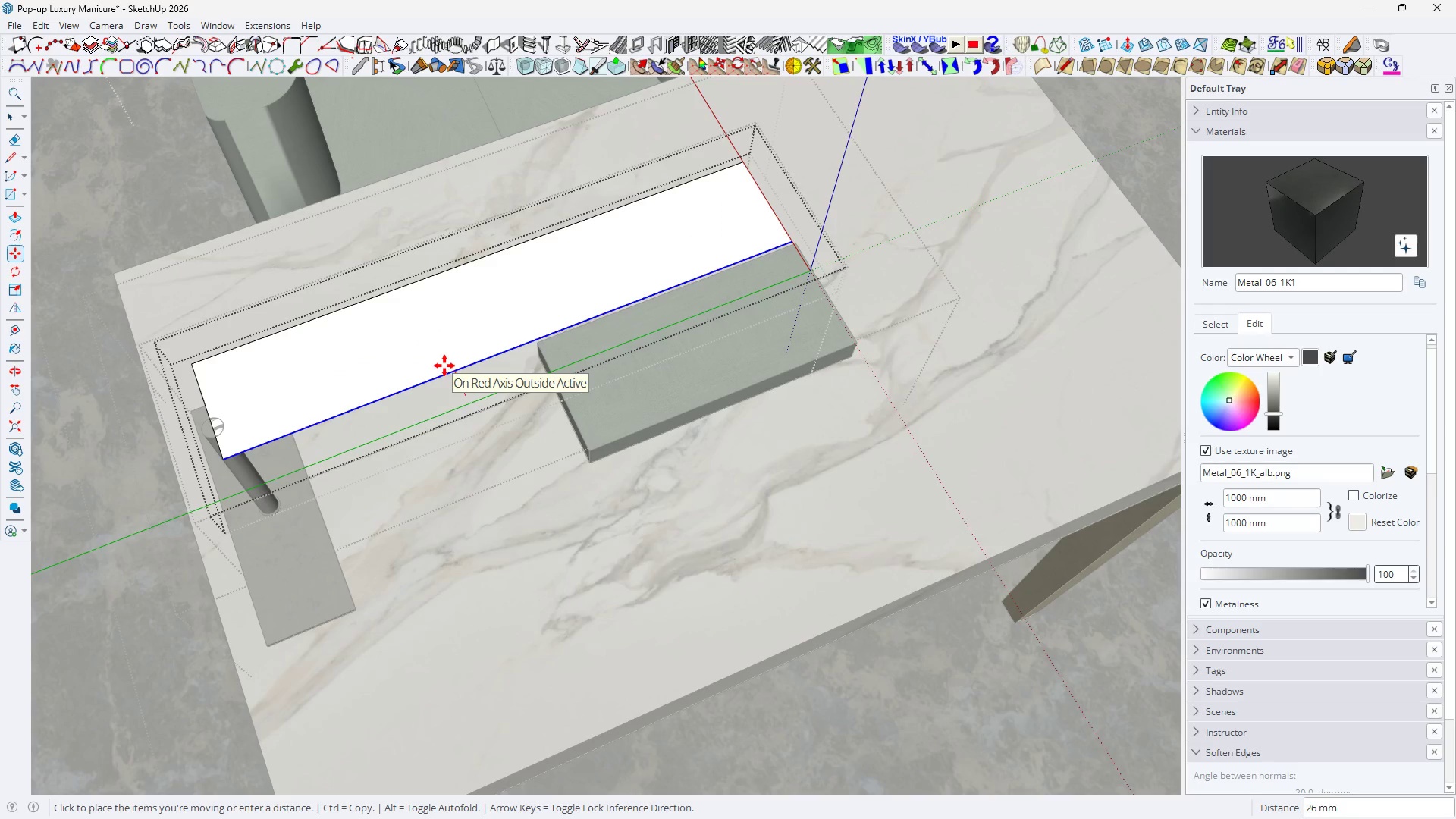 
type(25)
 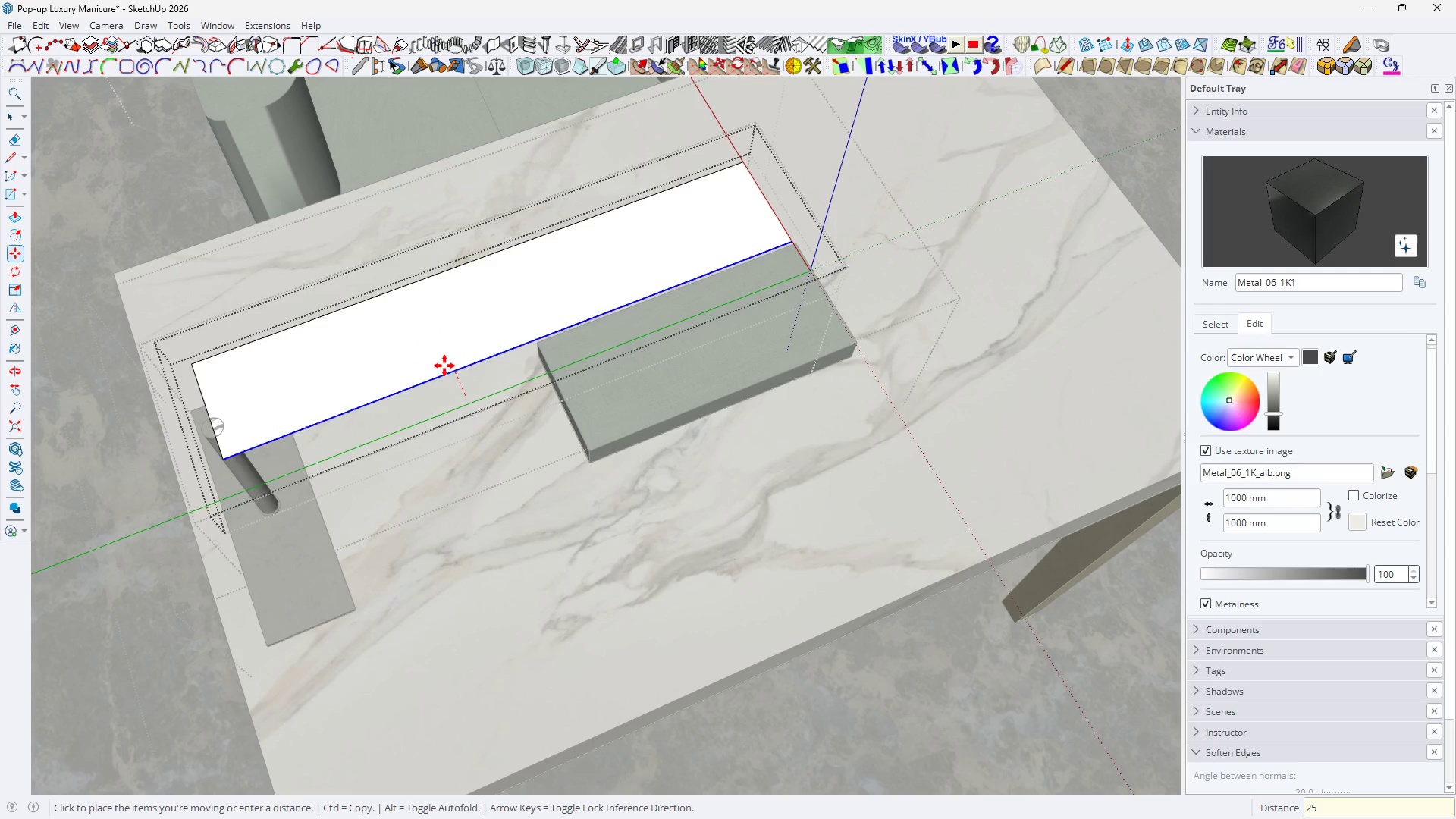 
key(Enter)
 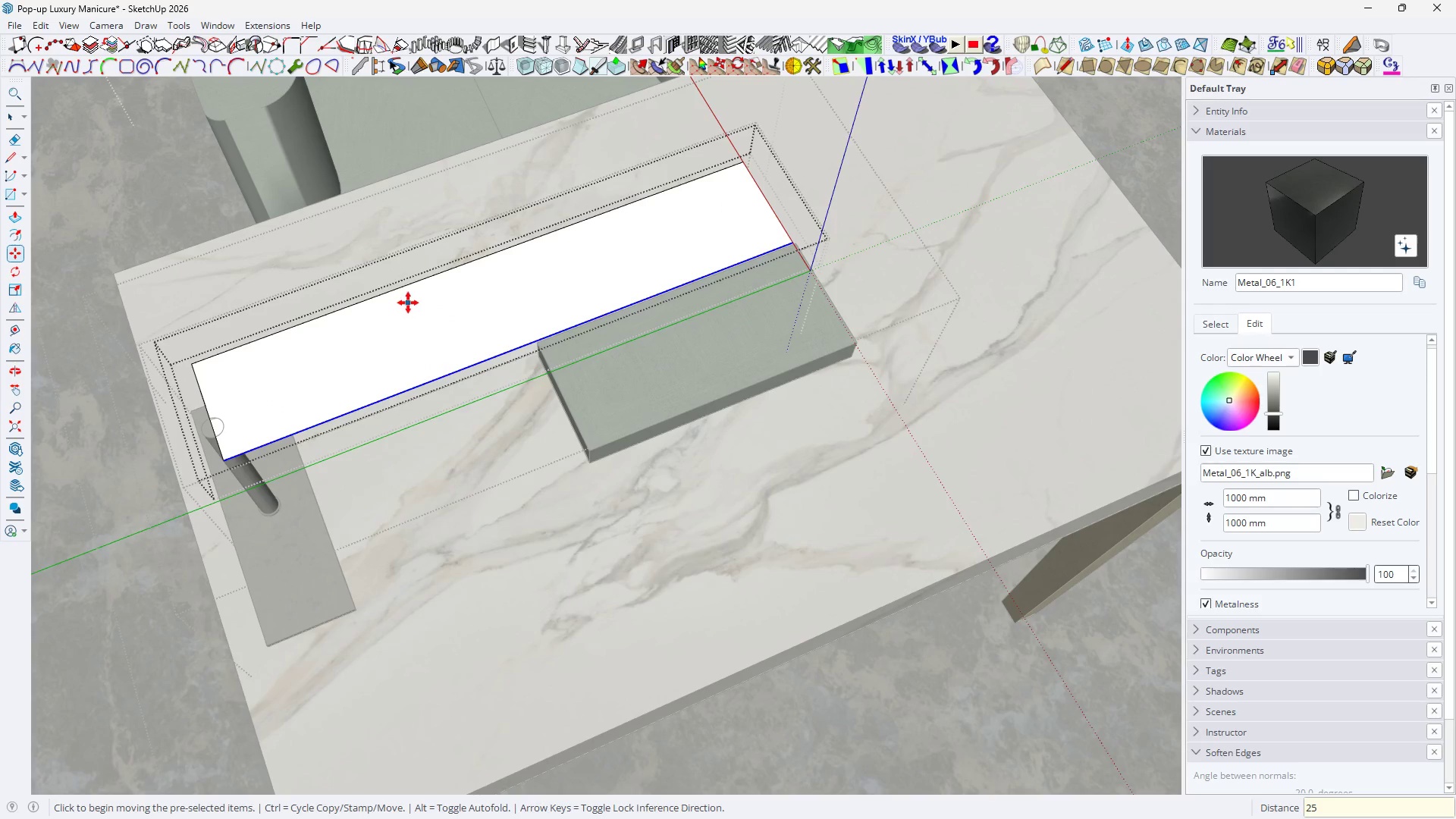 
key(Space)
 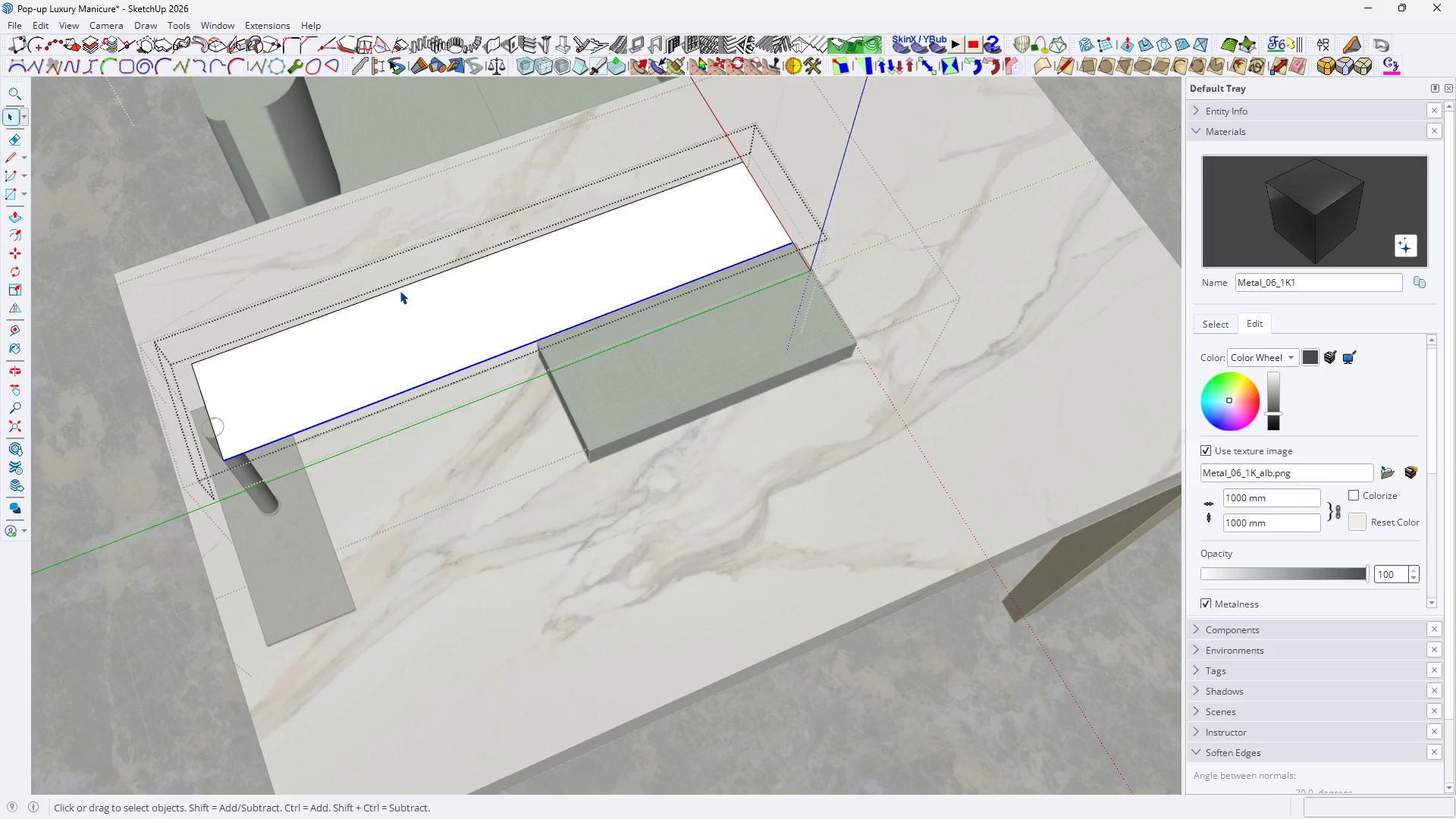 
left_click([400, 290])
 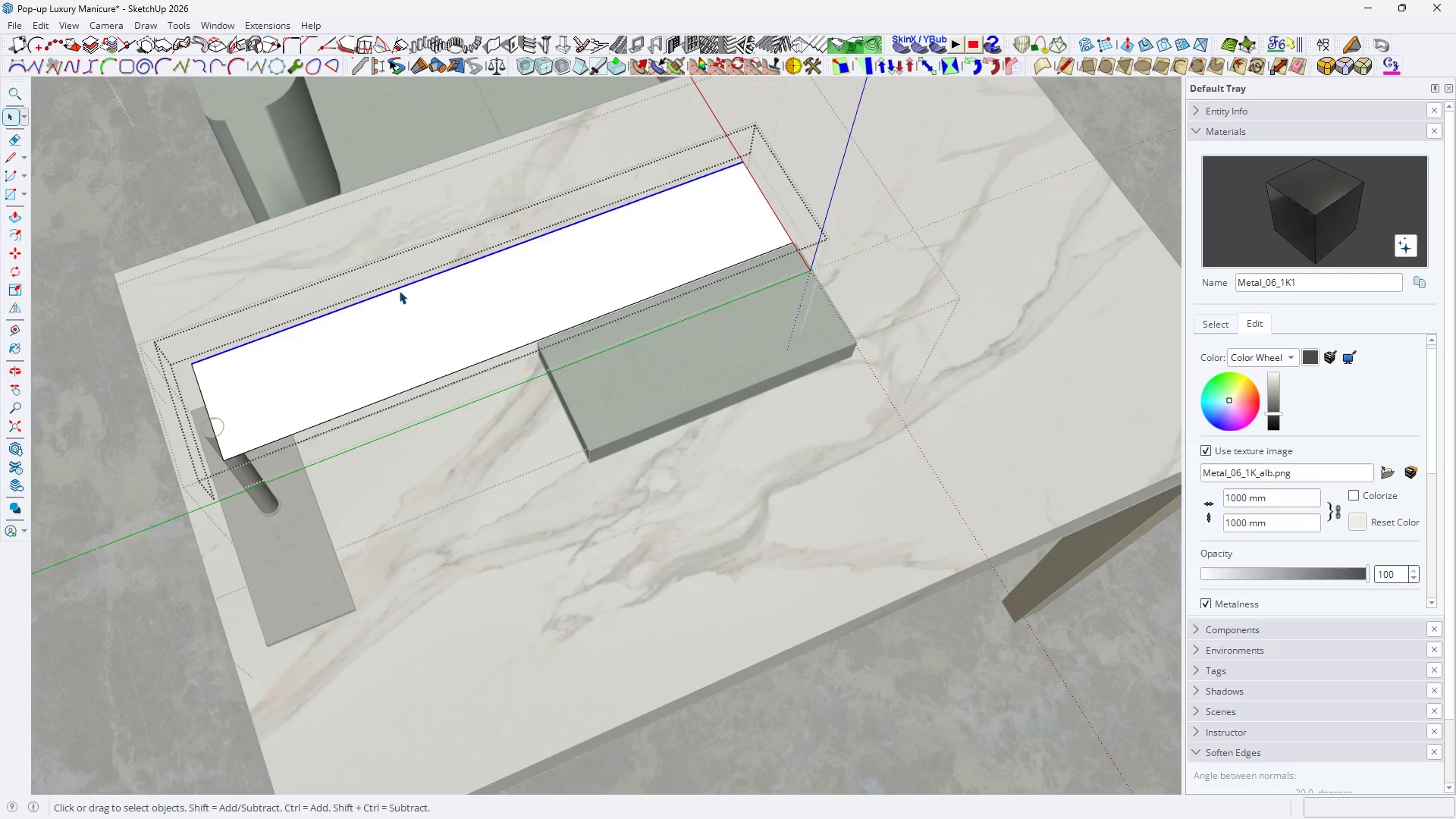 
 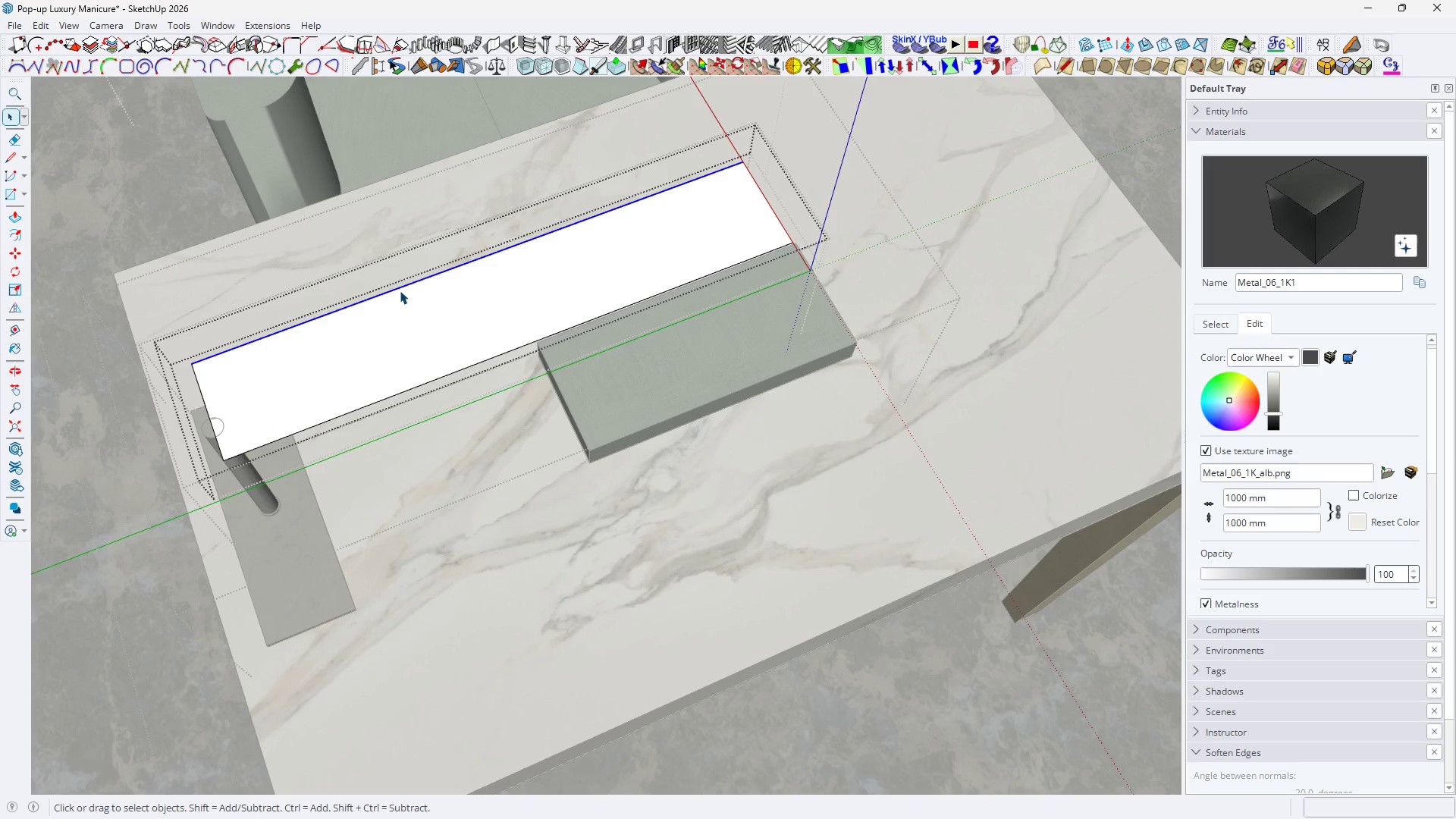 
key(Space)
 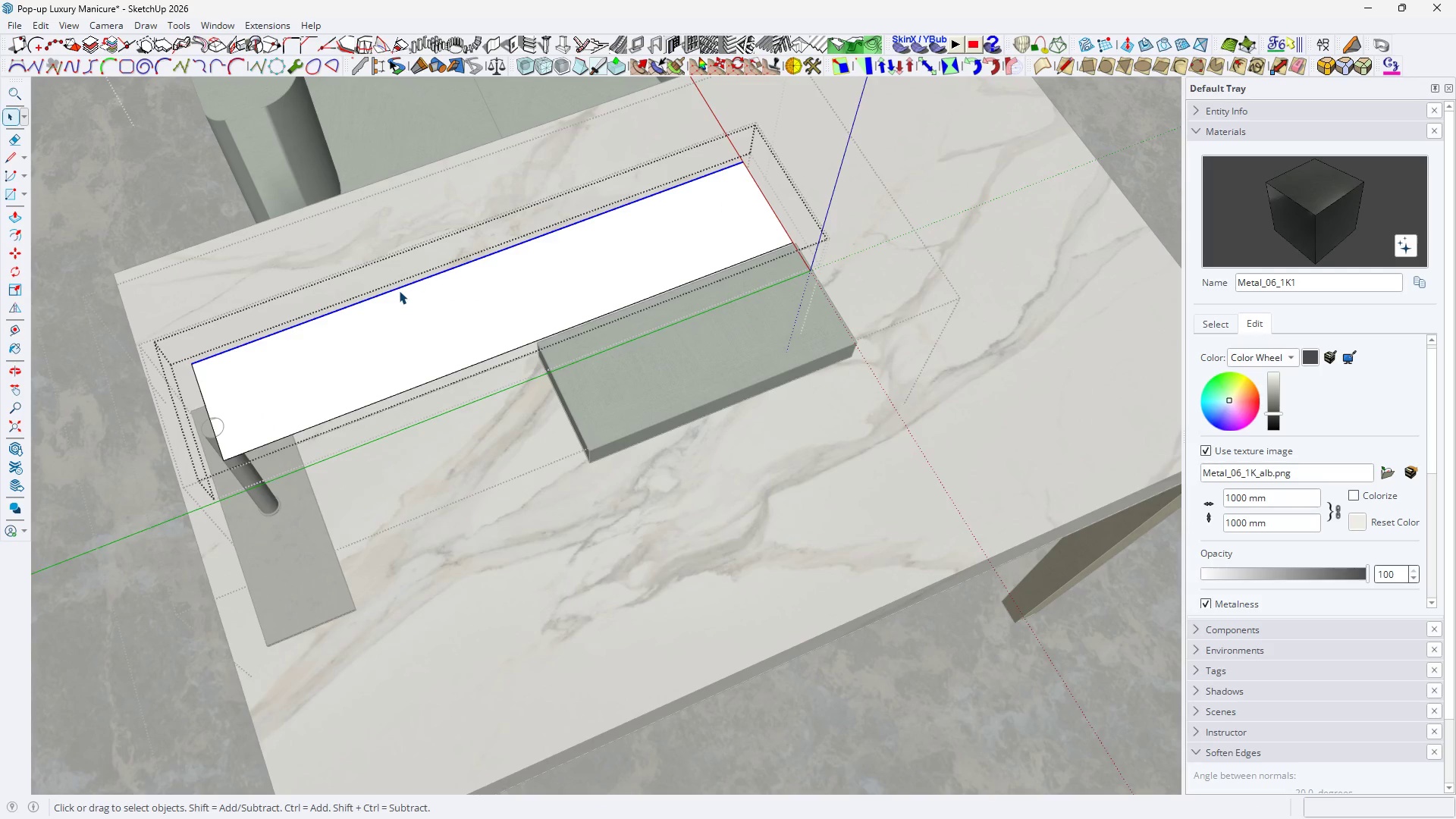 
key(M)
 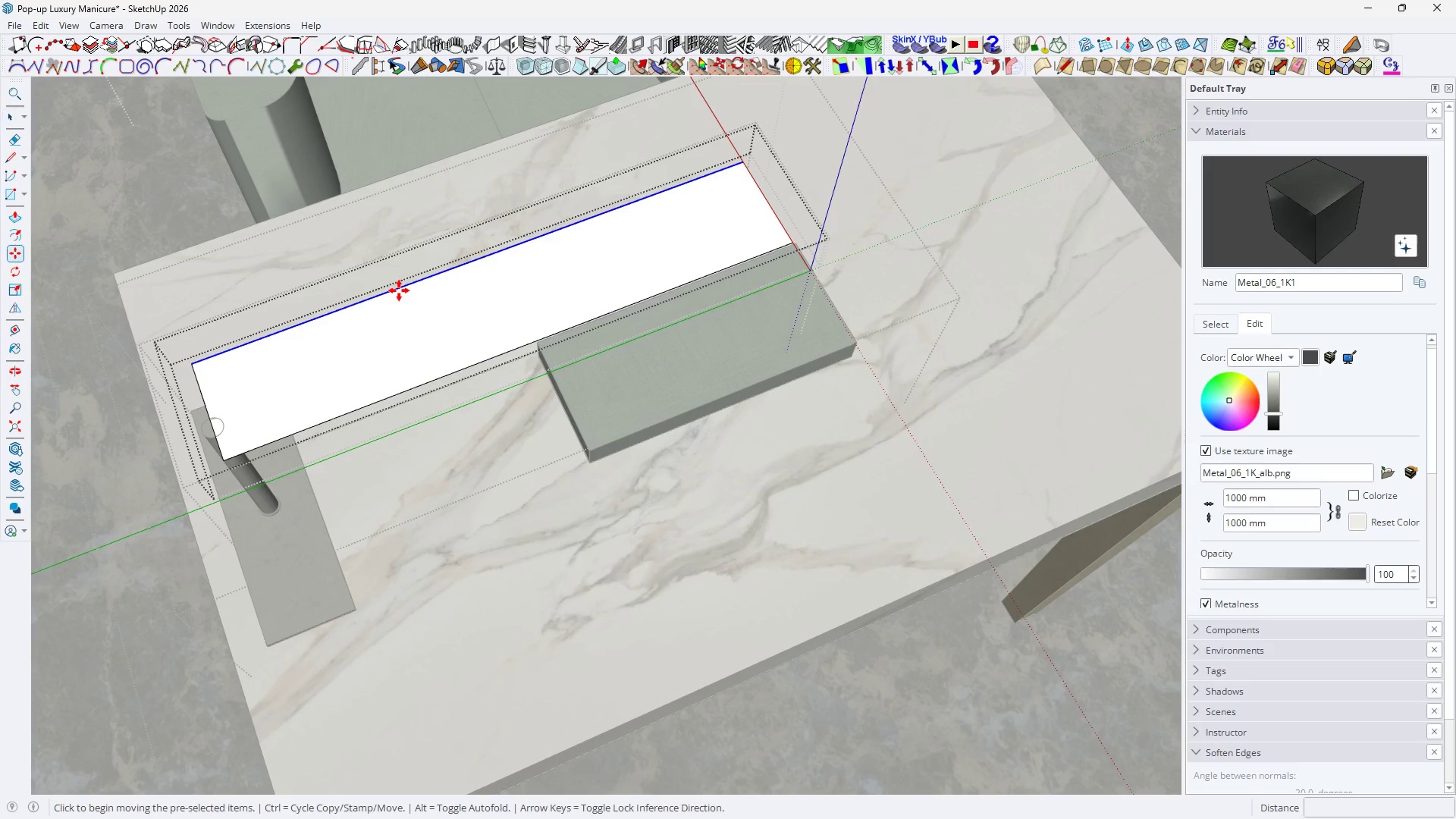 
left_click([399, 290])
 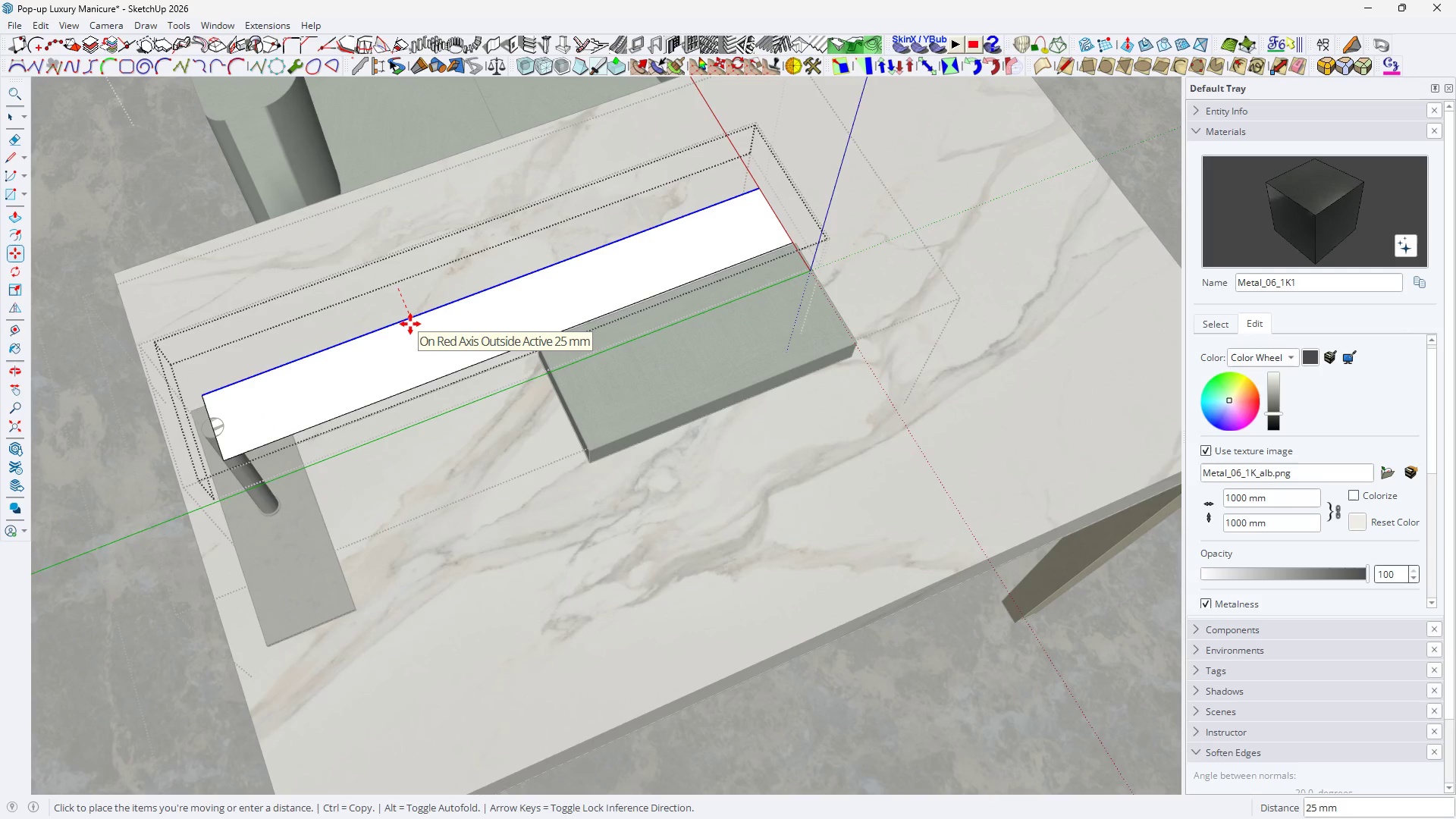 
type(25)
 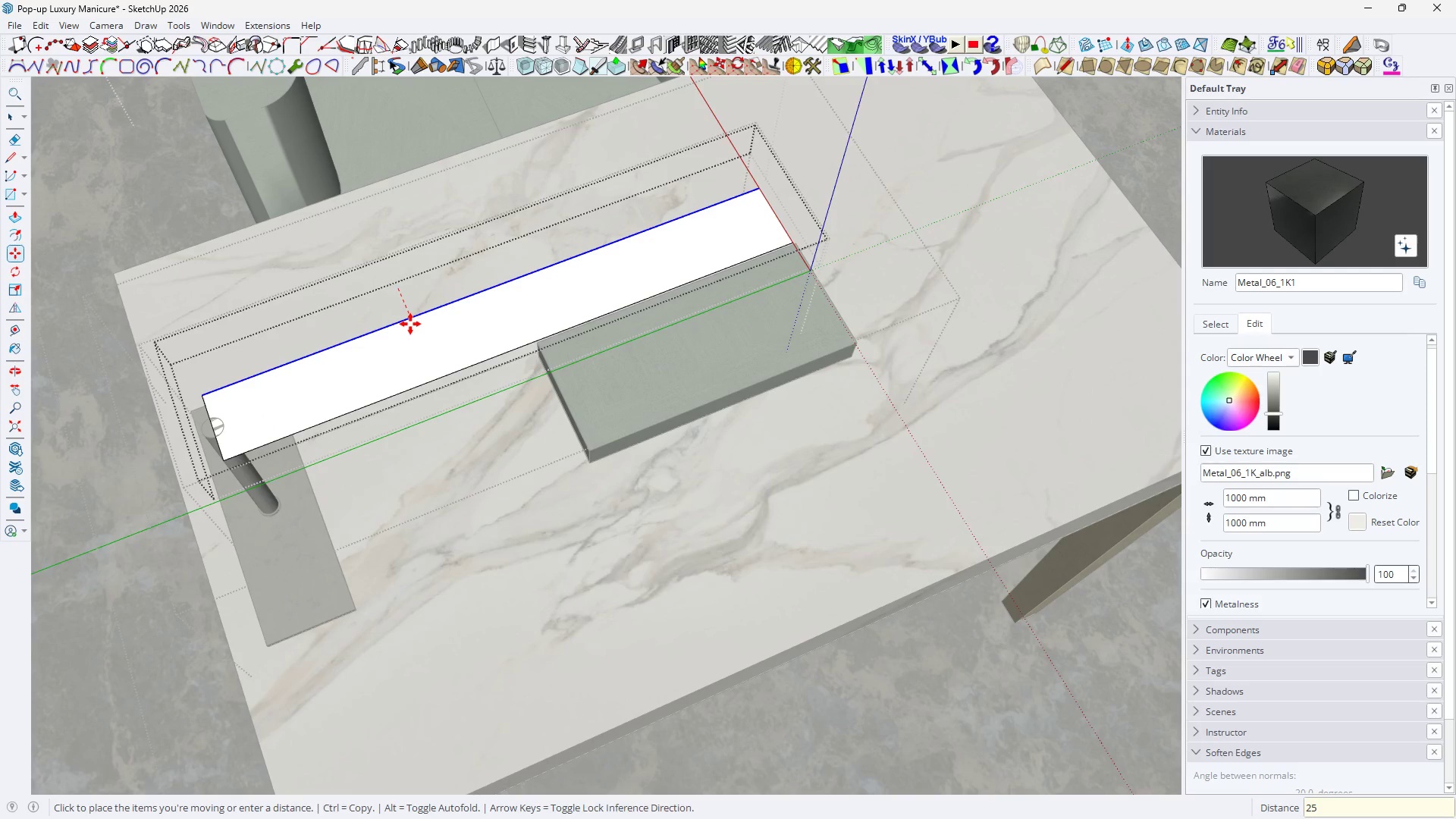 
key(Enter)
 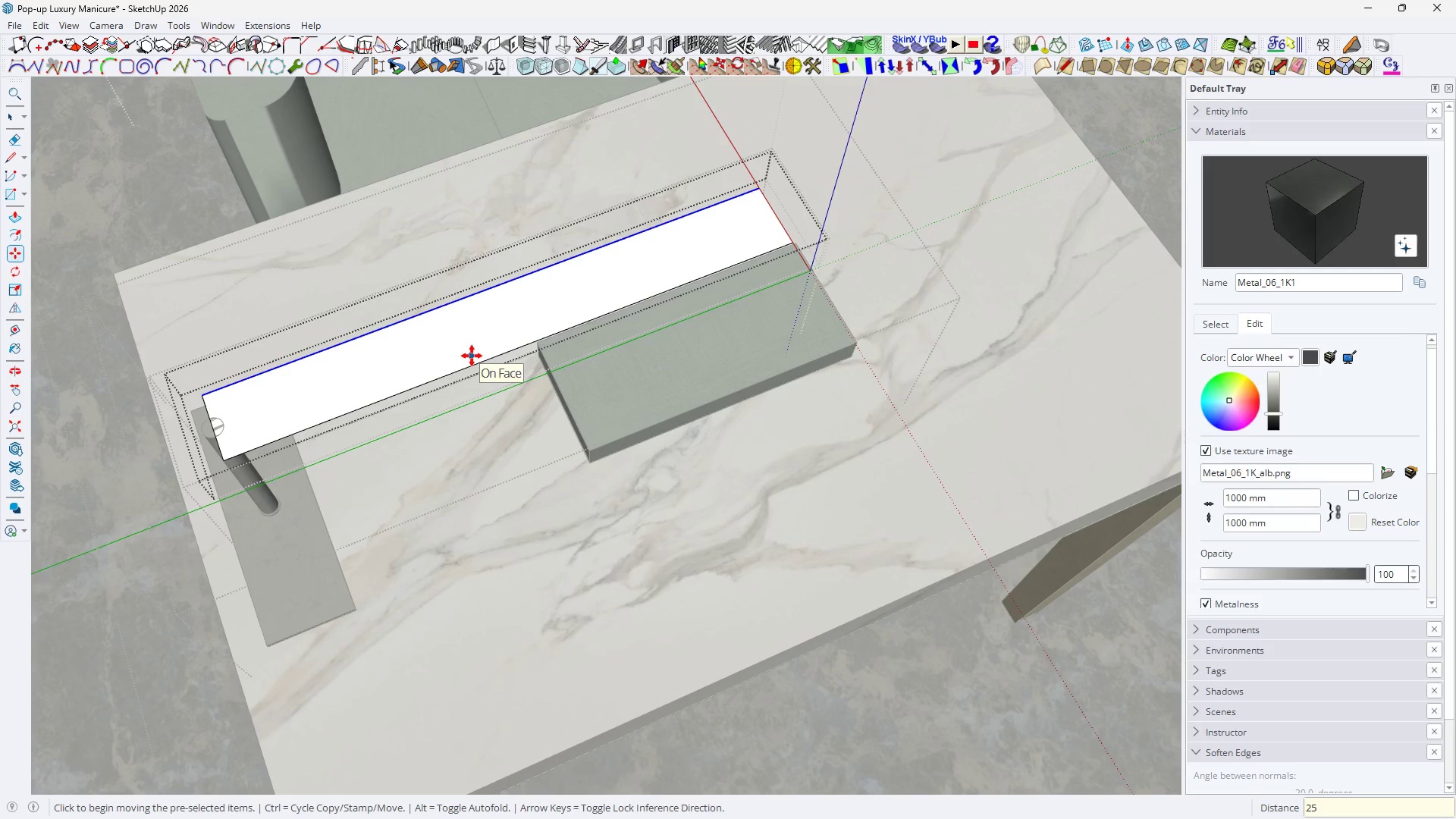 
key(Space)
 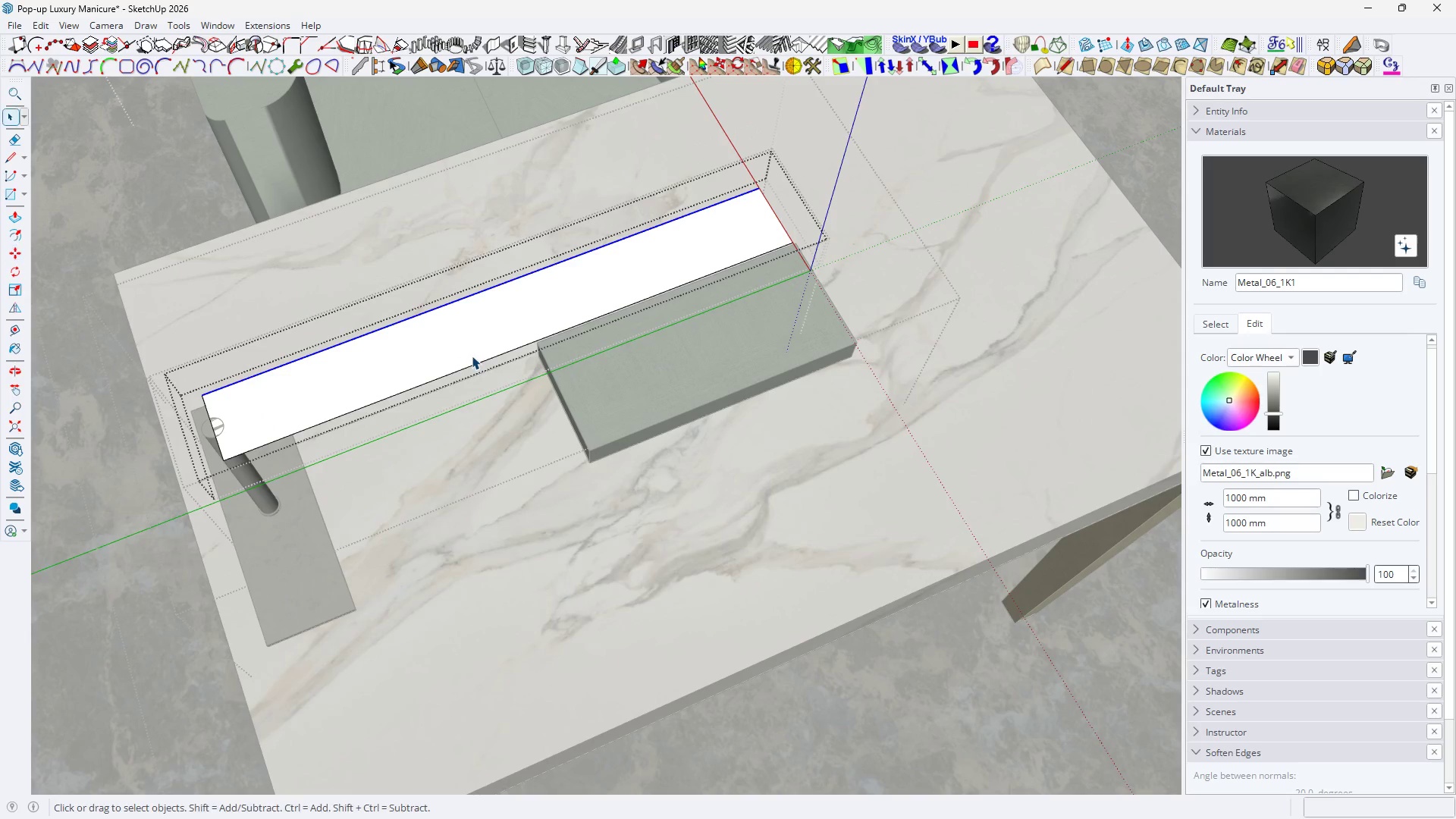 
key(H)
 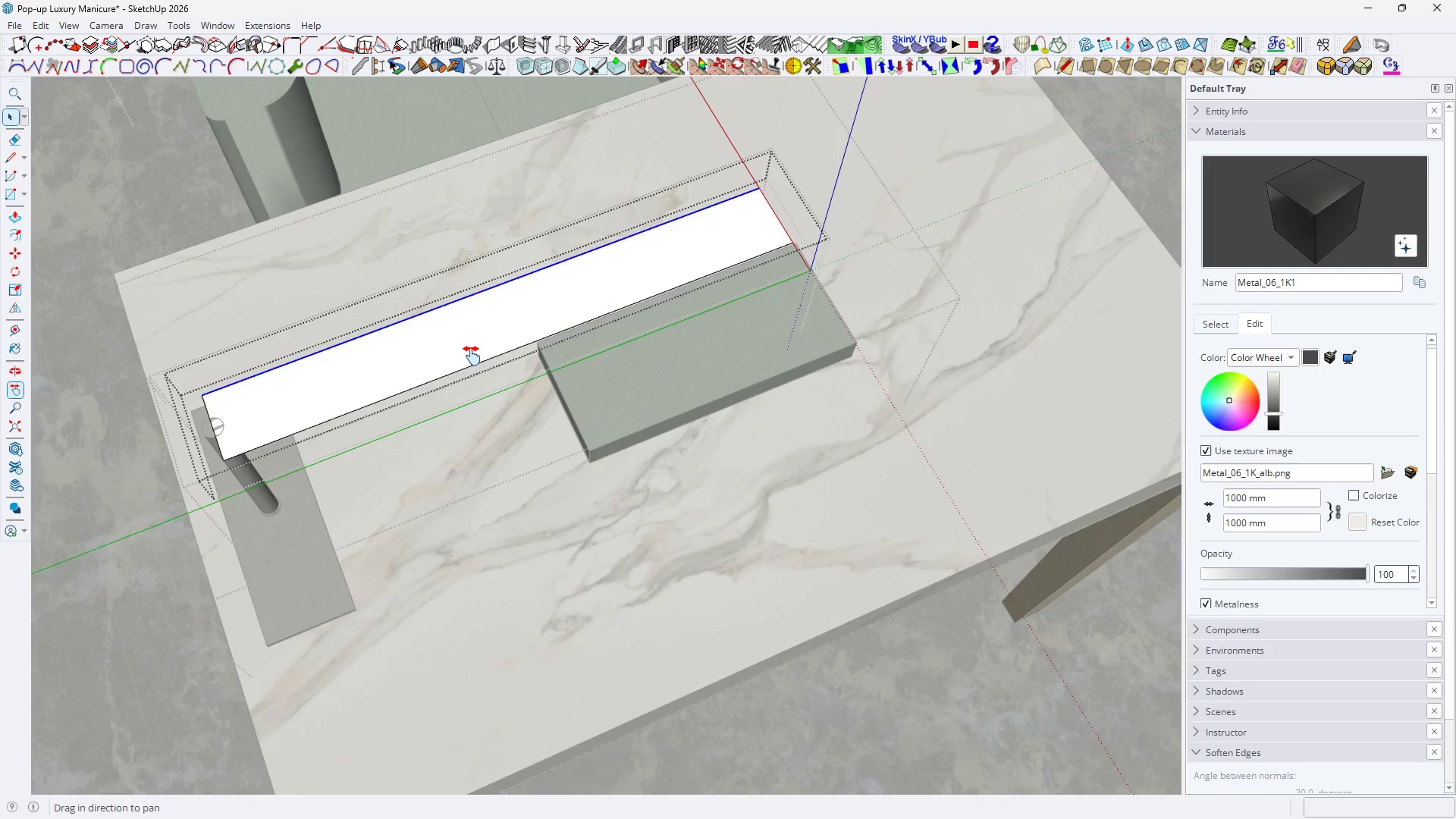 
scroll: coordinate [472, 356], scroll_direction: up, amount: 3.0
 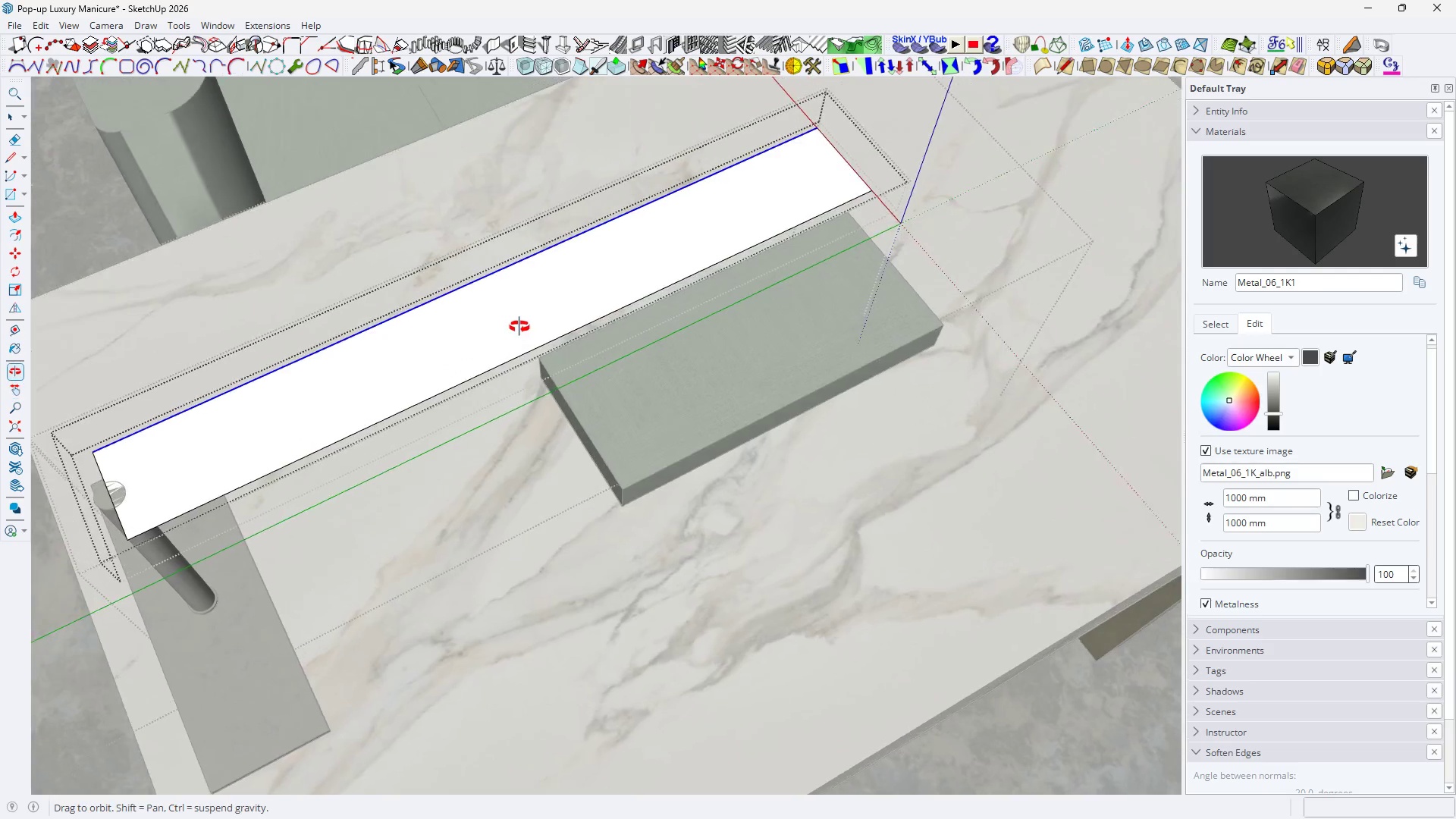 
type(HHH)
 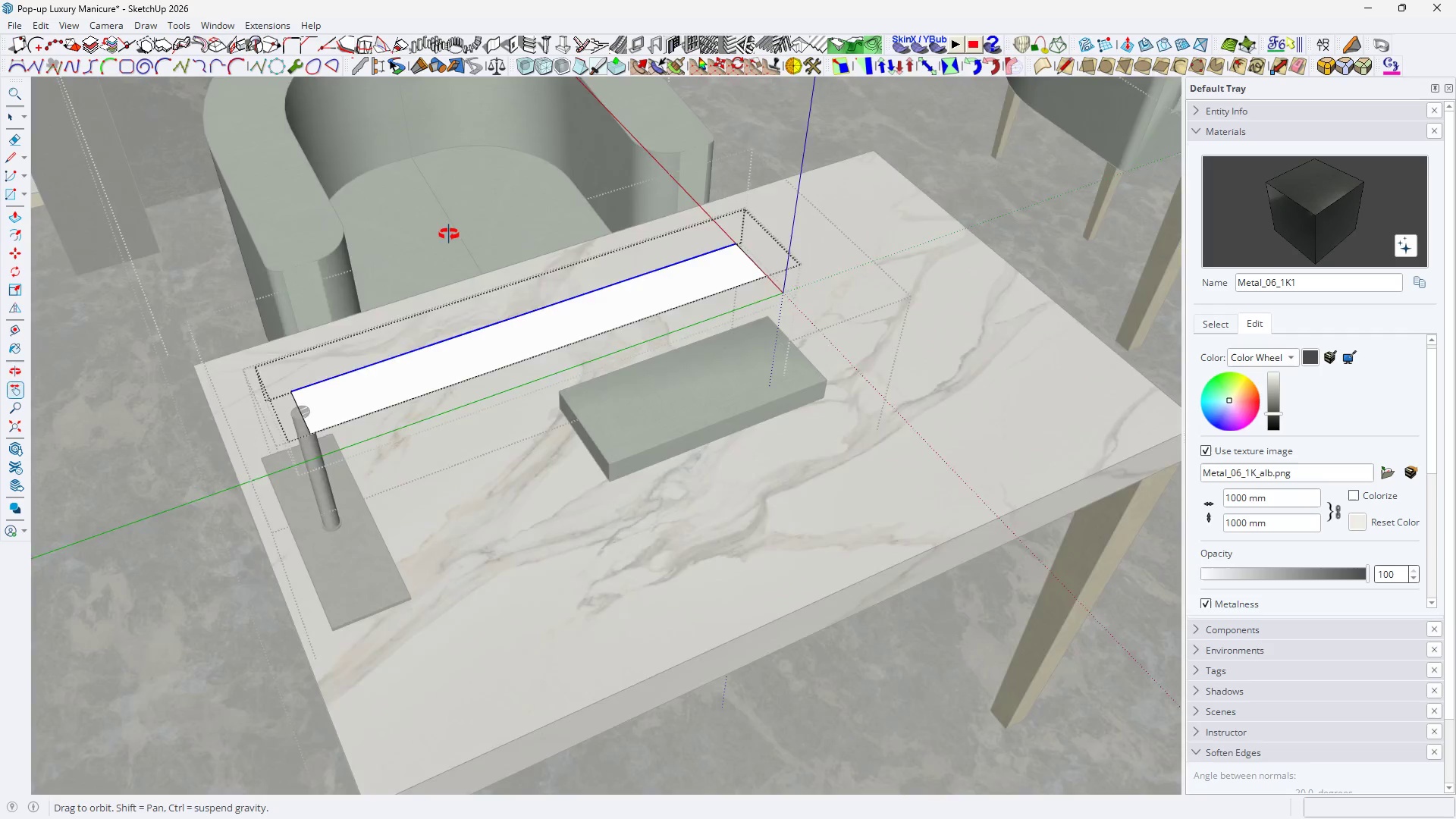 
left_click_drag(start_coordinate=[504, 303], to_coordinate=[526, 303])
 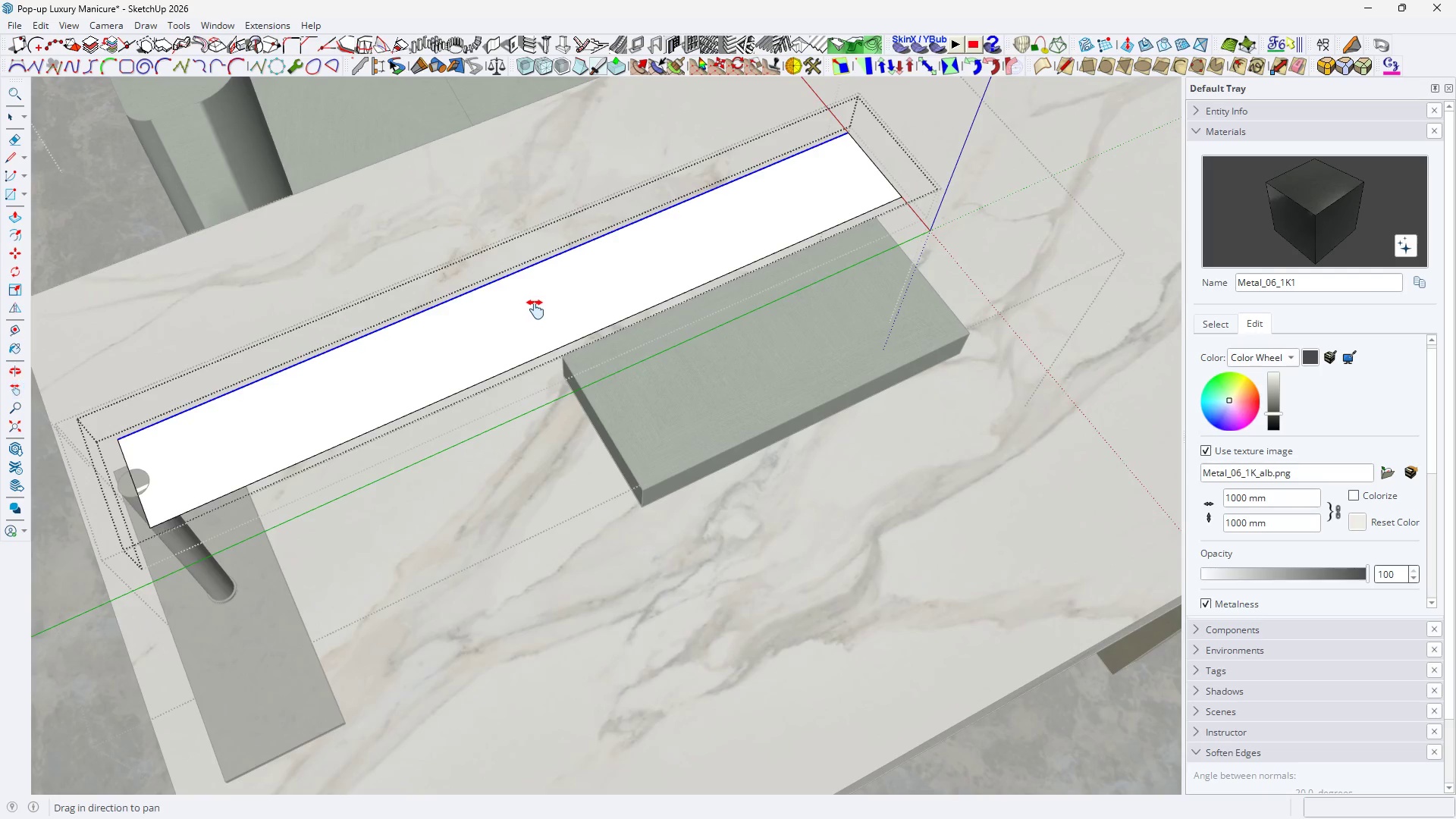 
scroll: coordinate [454, 373], scroll_direction: down, amount: 5.0
 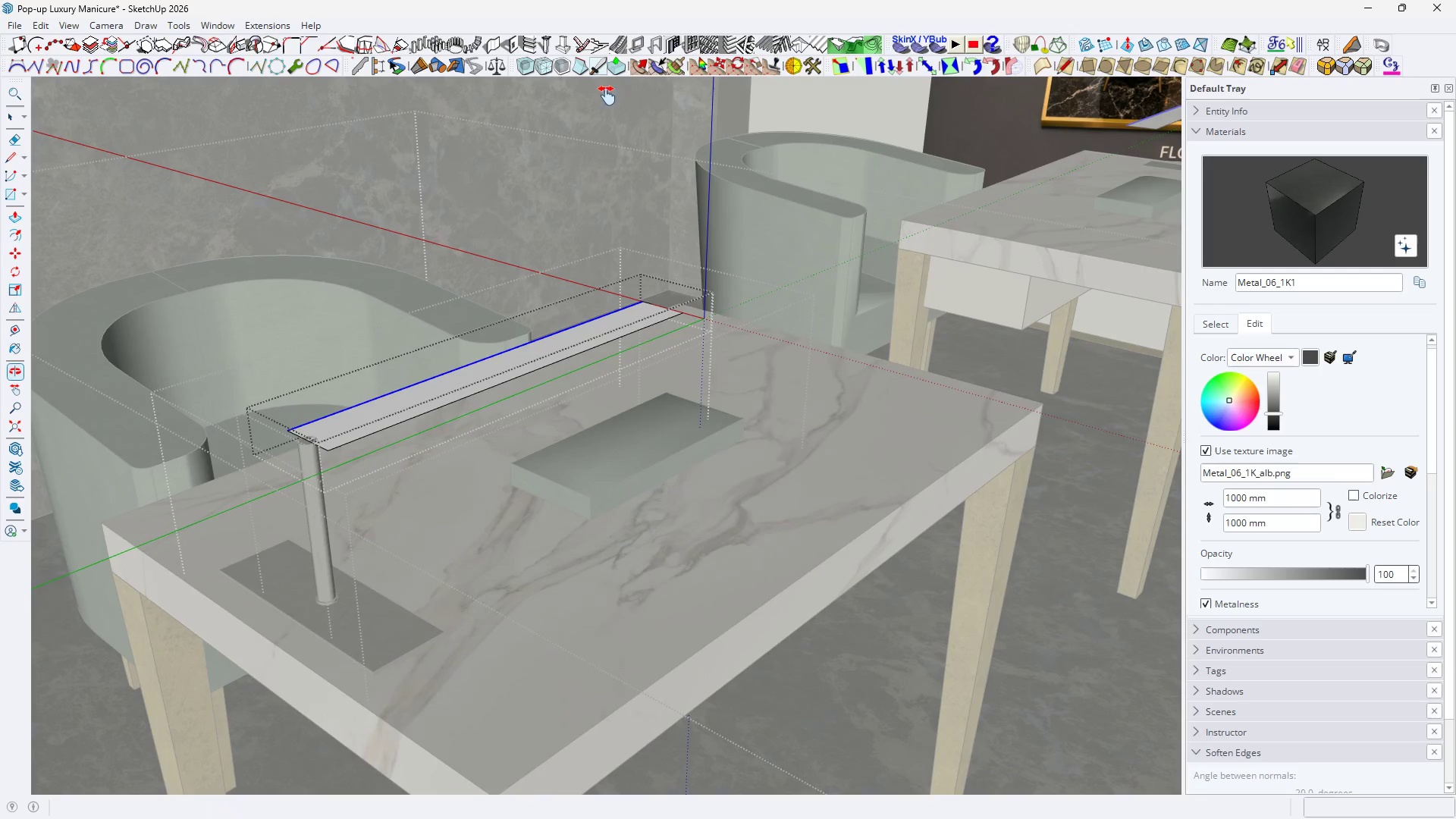 
key(Space)
 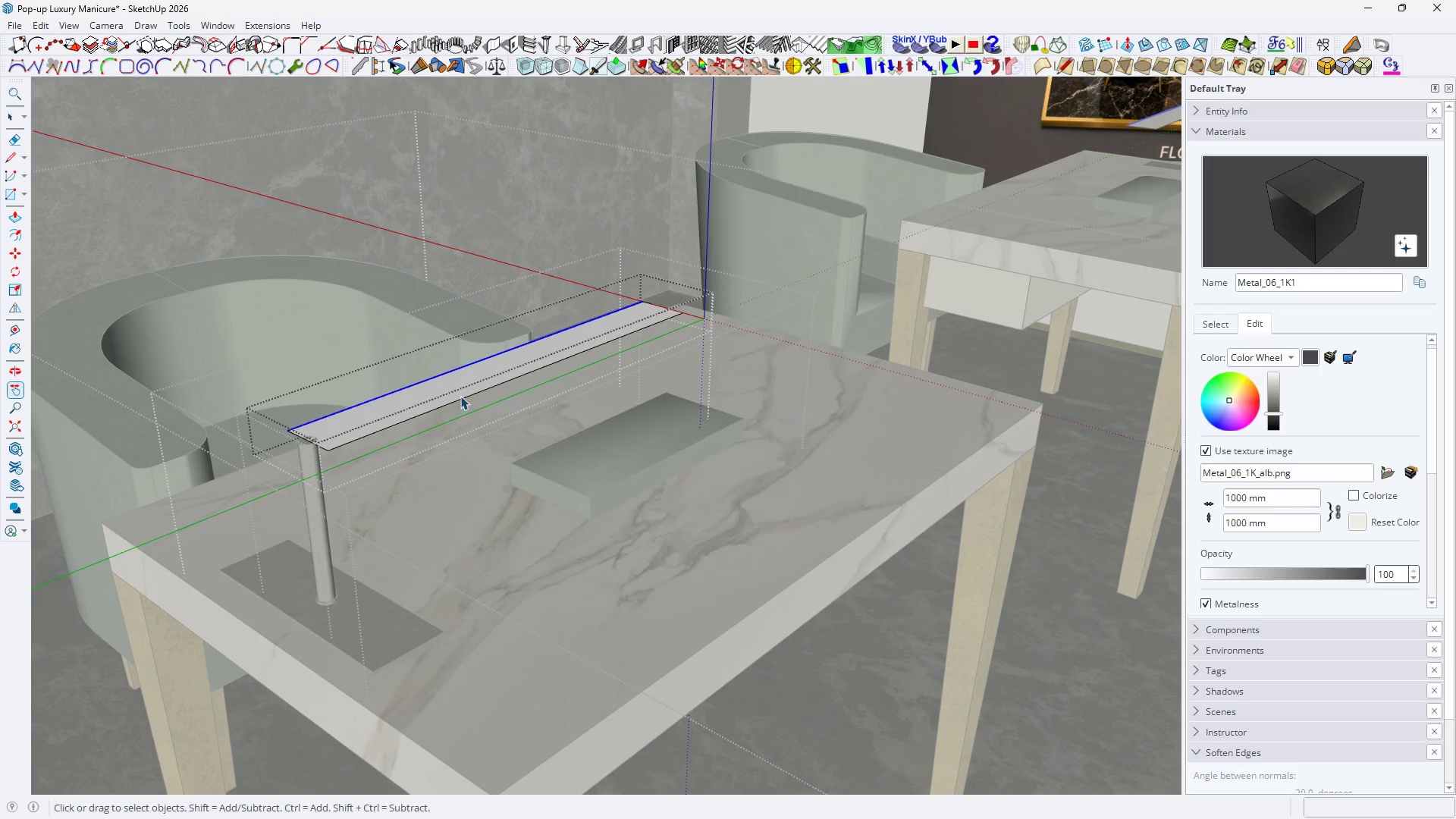 
double_click([453, 387])
 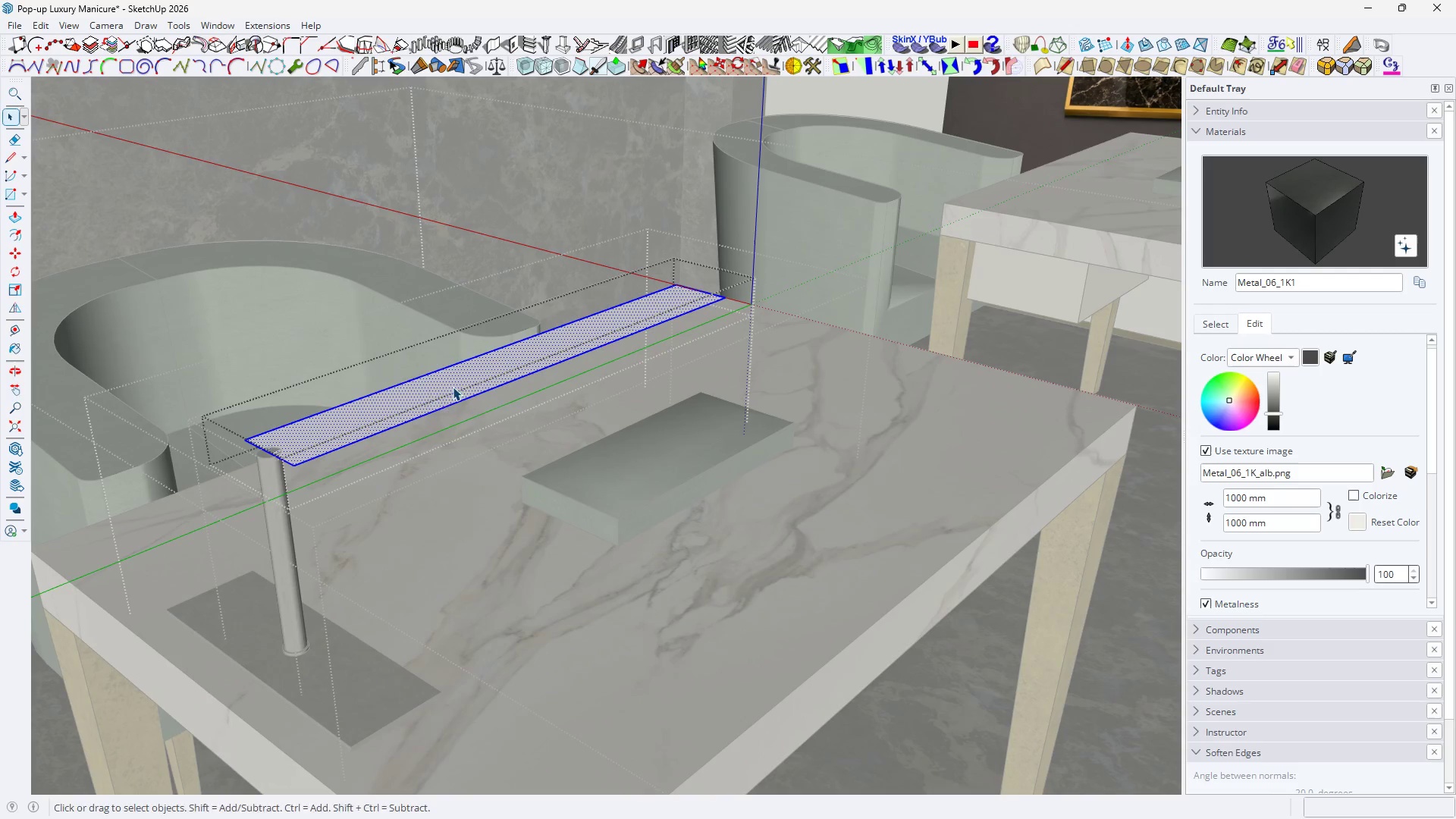 
scroll: coordinate [453, 392], scroll_direction: up, amount: 2.0
 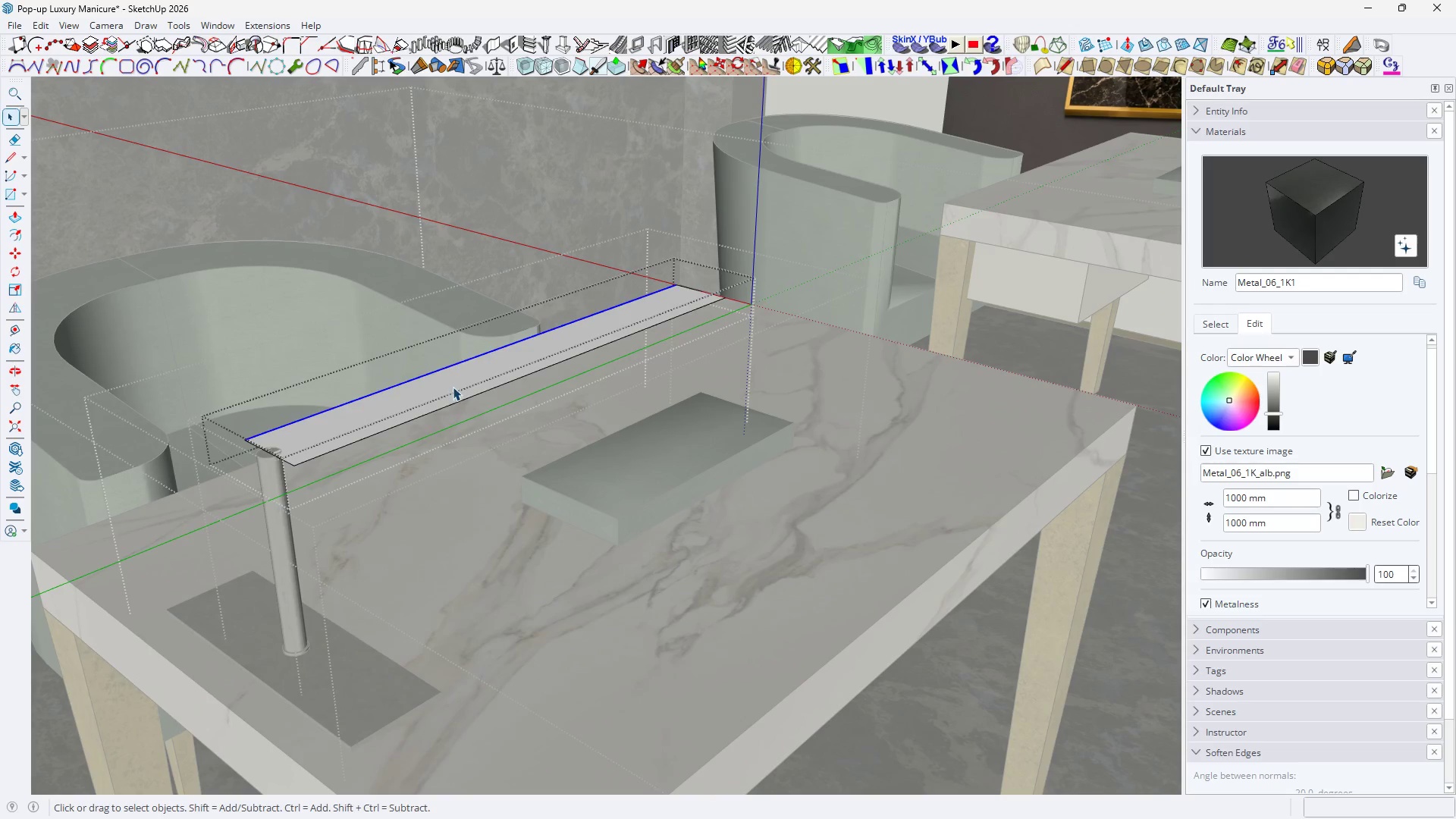 
key(H)
 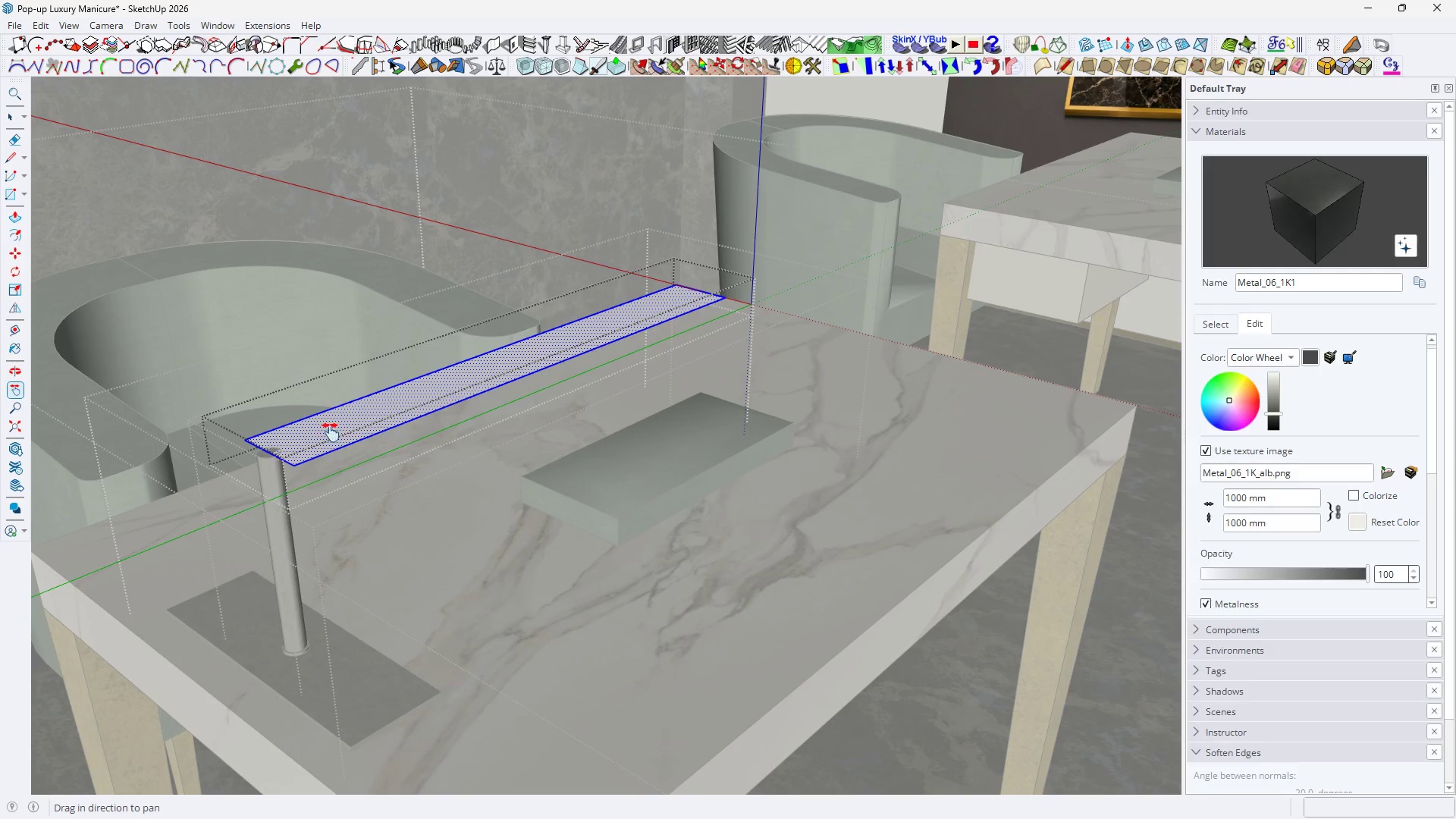 
scroll: coordinate [315, 448], scroll_direction: up, amount: 5.0
 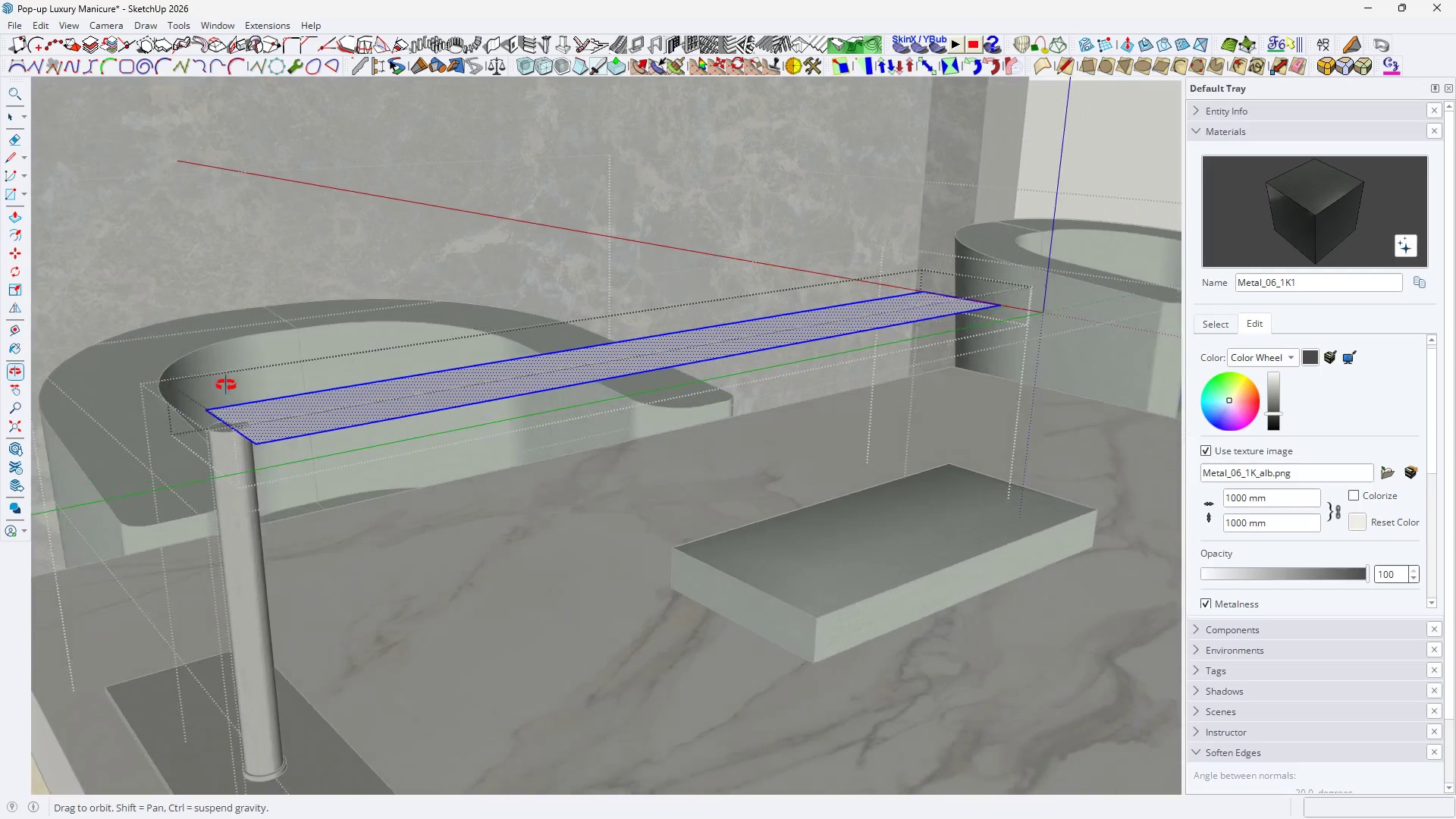 
key(Space)
 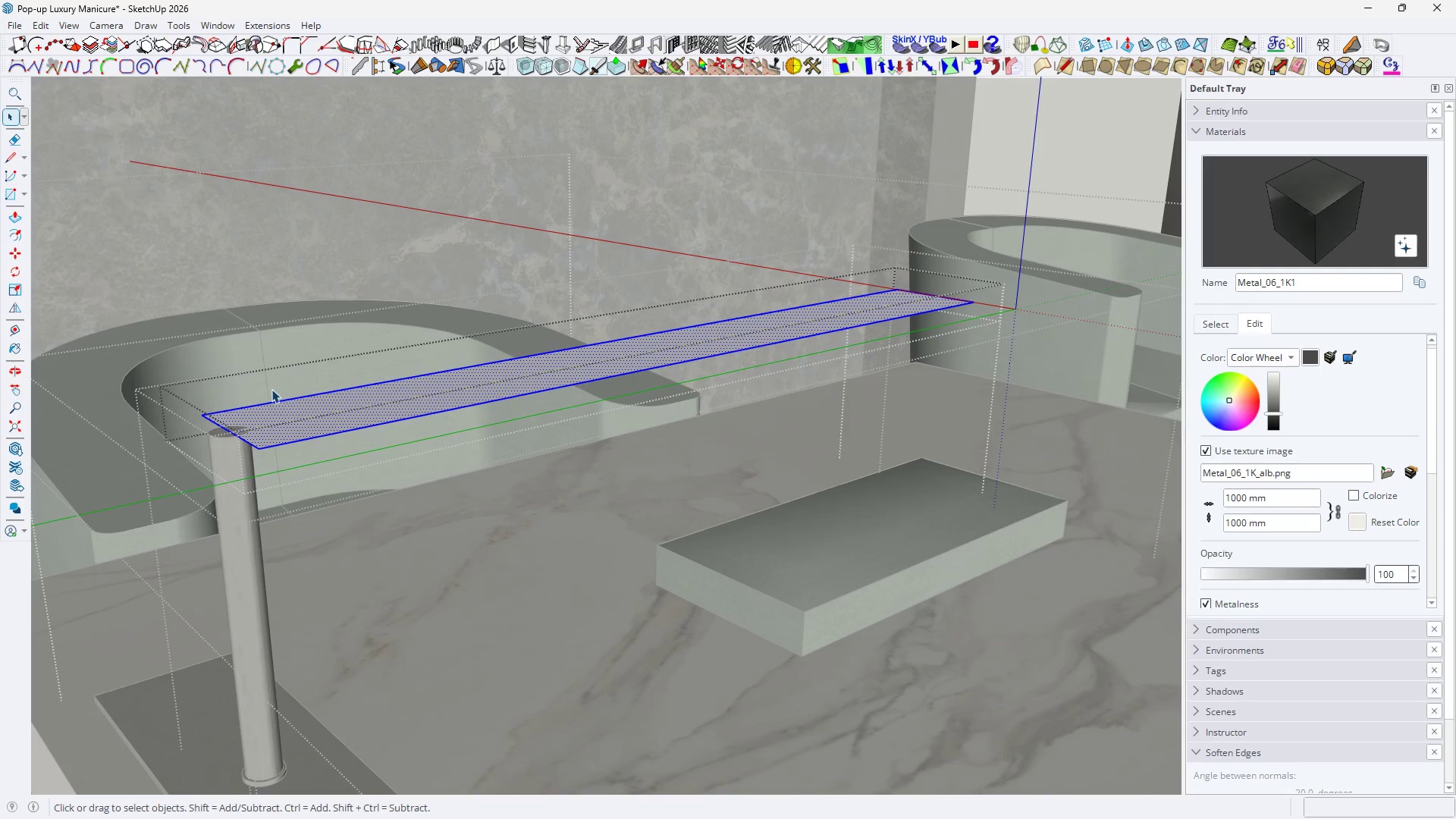 
key(P)
 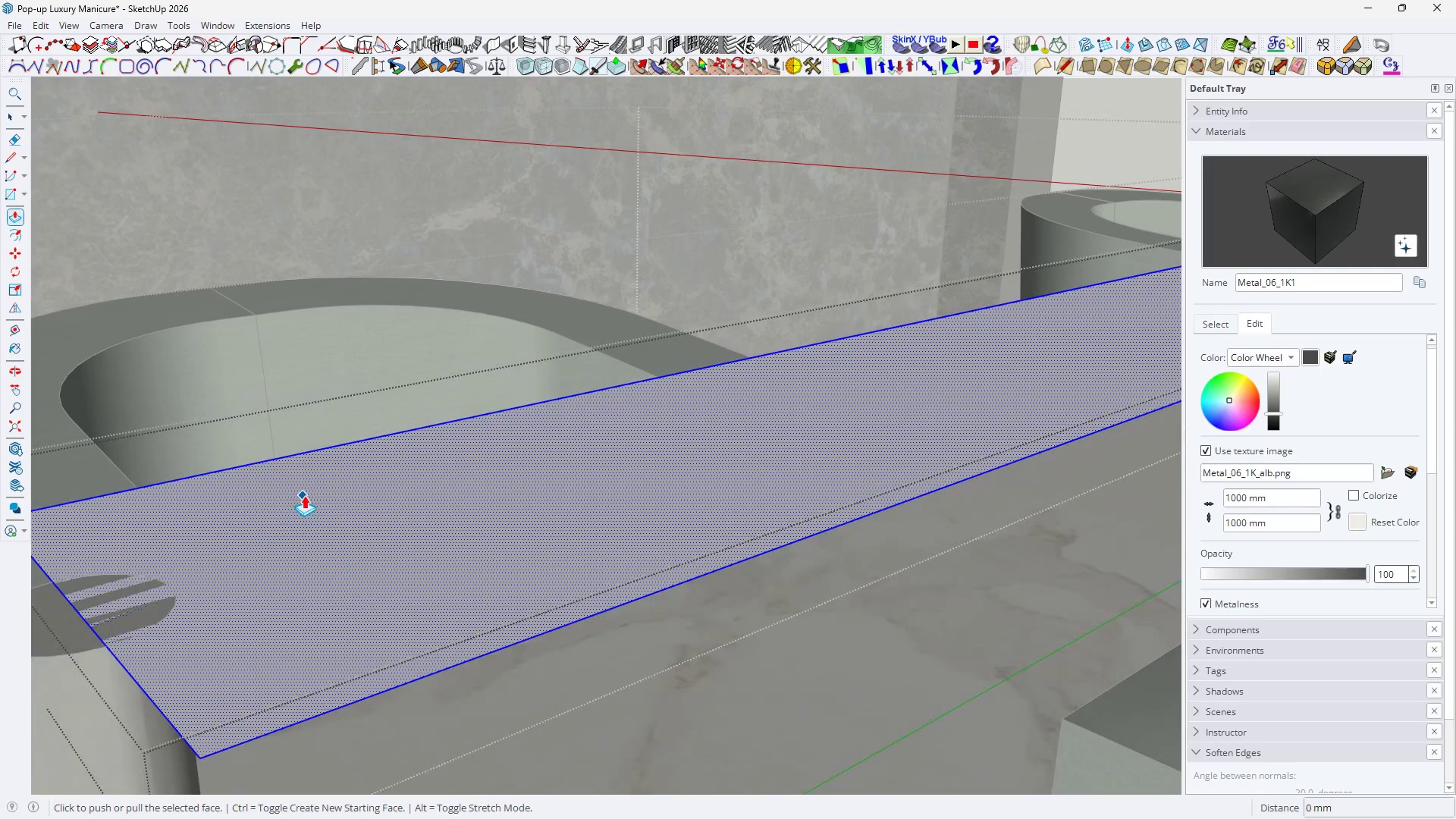 
left_click([306, 497])
 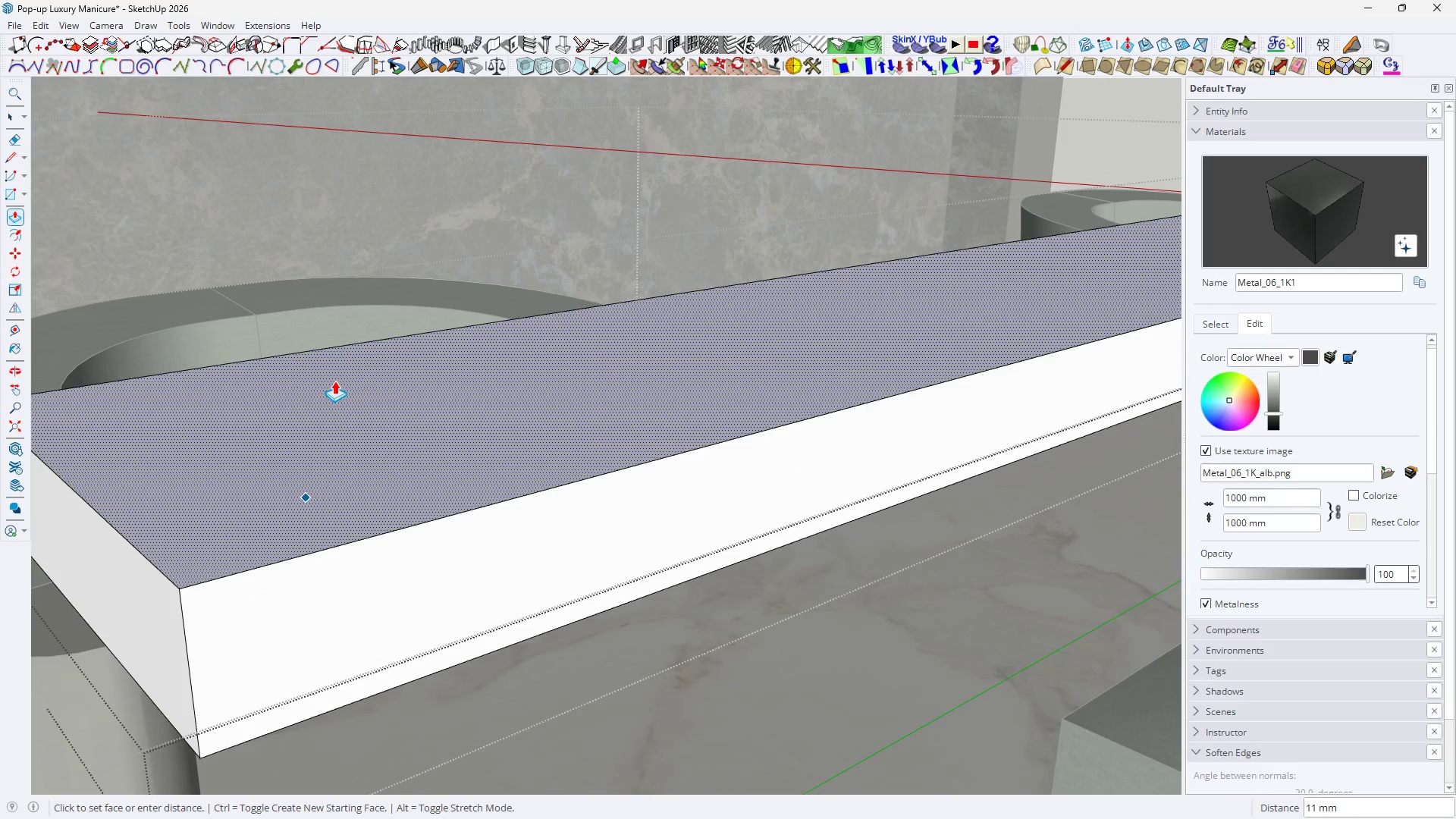 
scroll: coordinate [300, 494], scroll_direction: none, amount: 0.0
 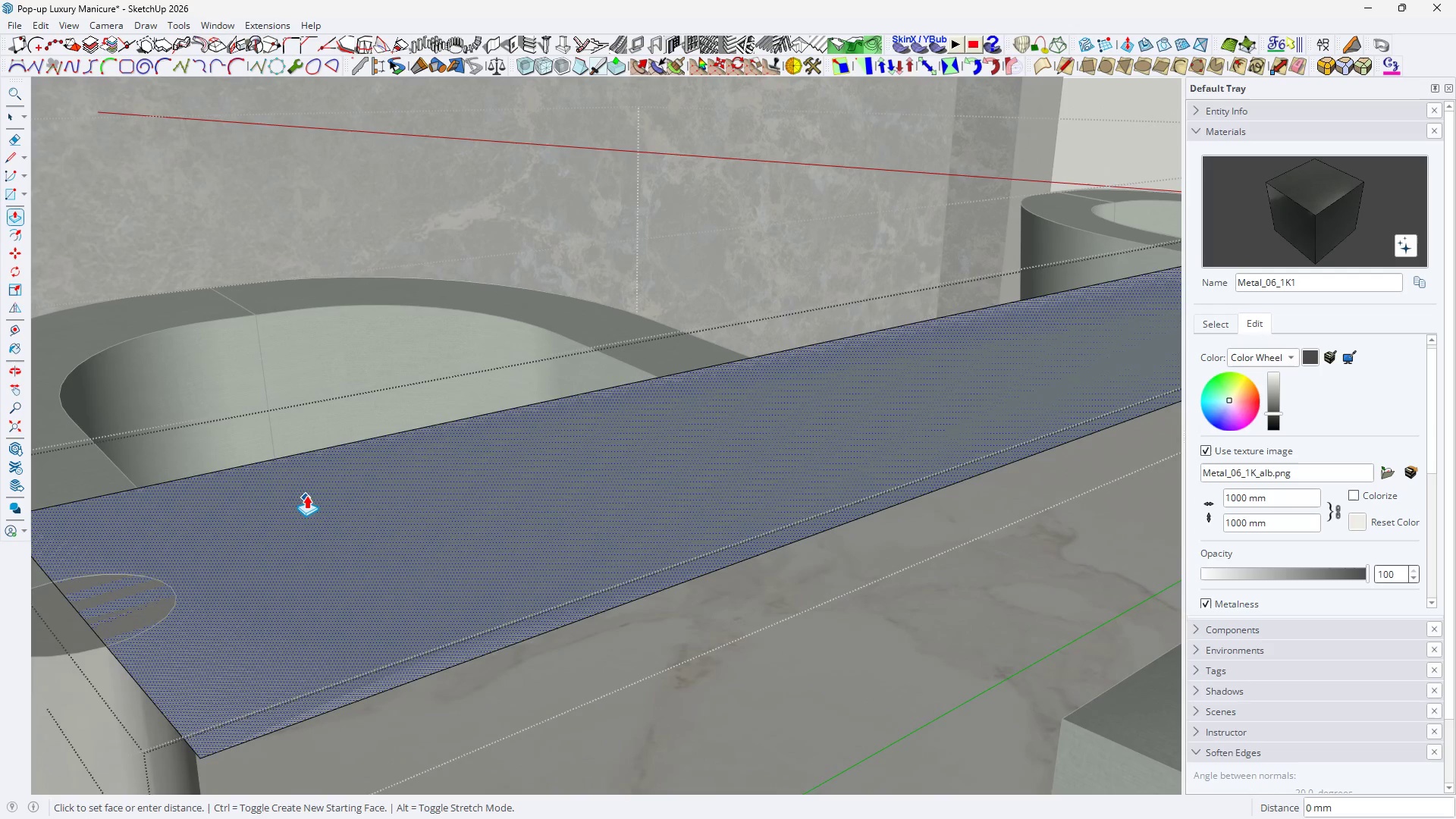 
type(16)
key(Backspace)
type(2)
 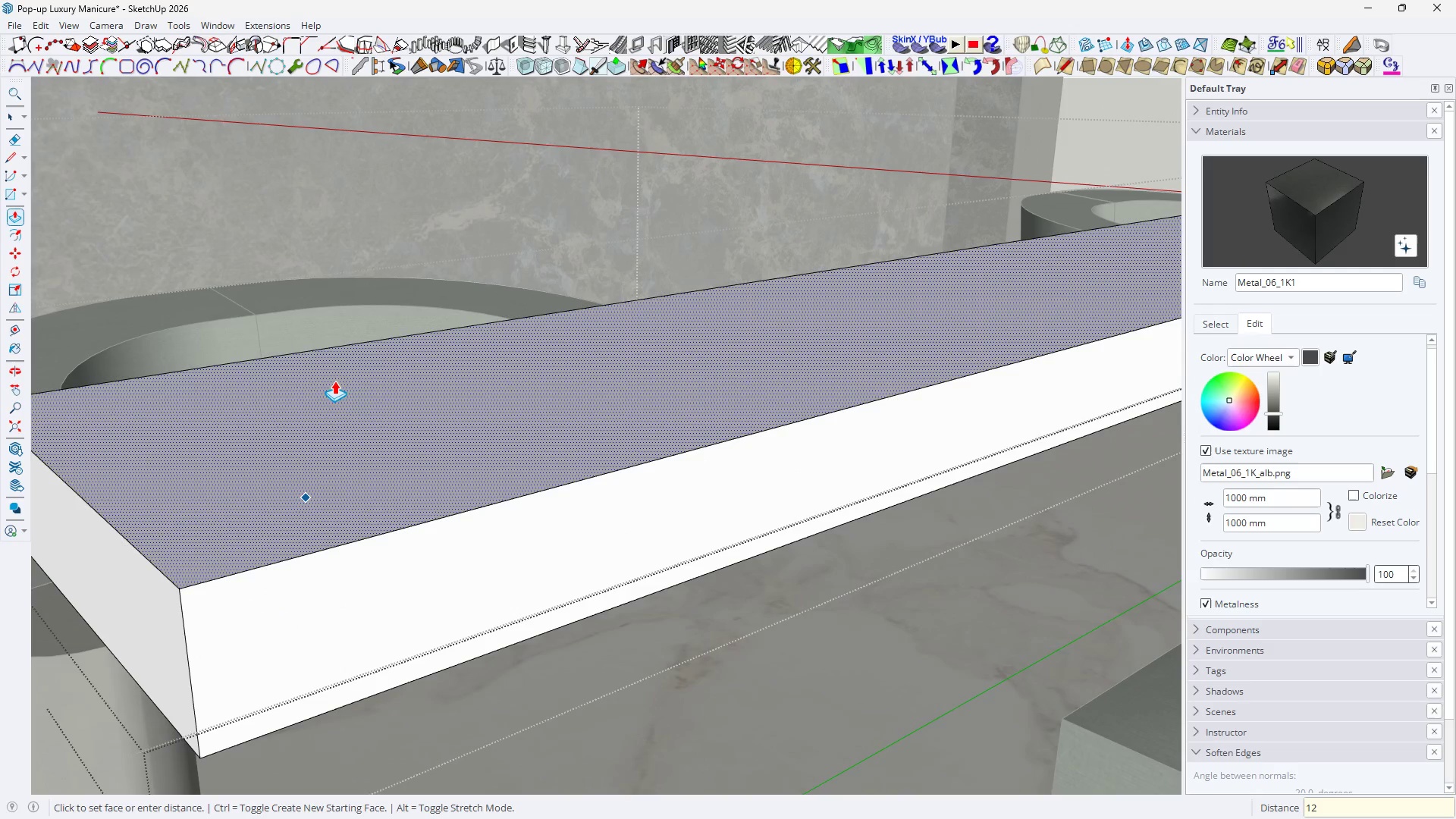 
key(Enter)
 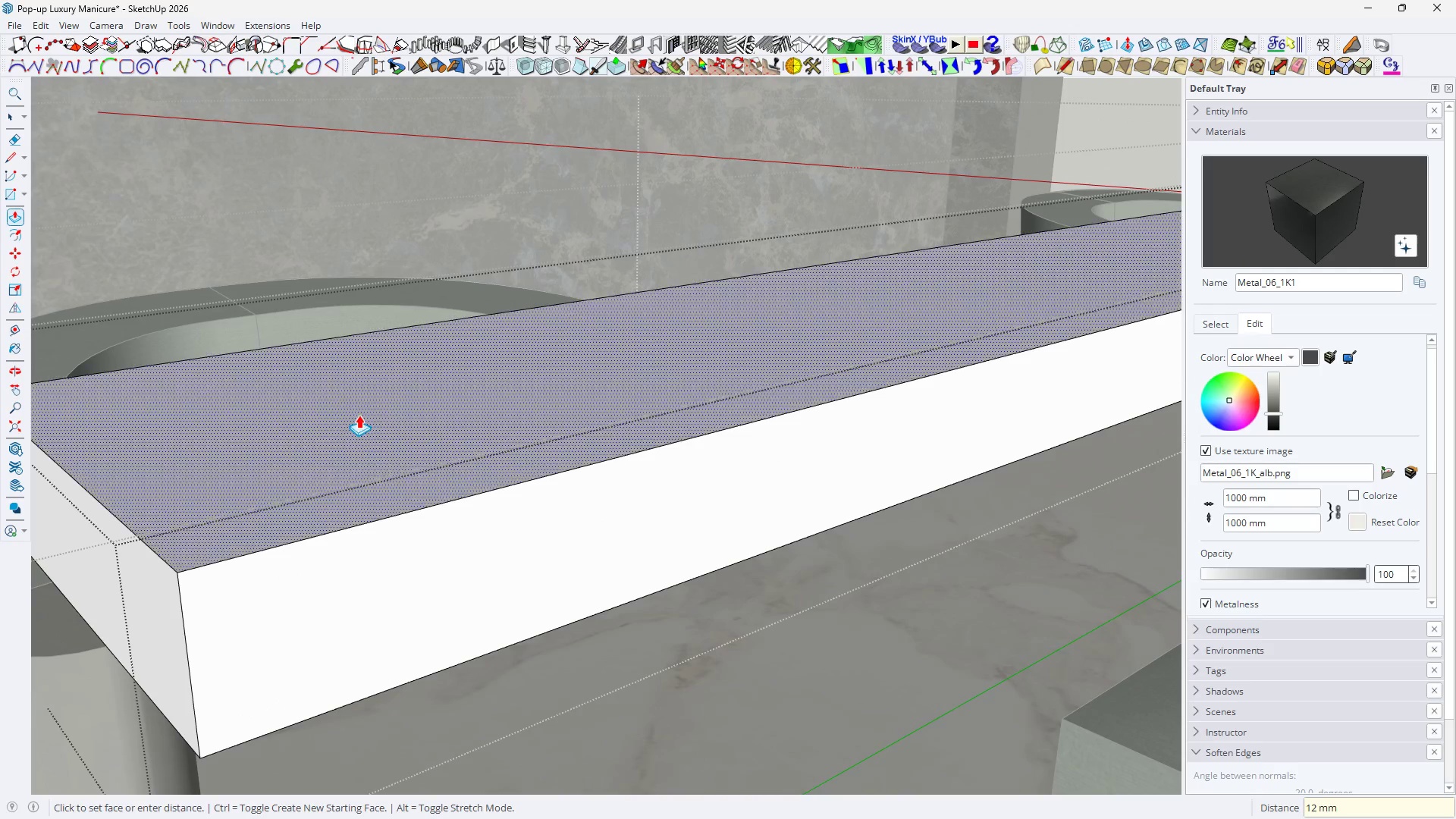 
key(Space)
 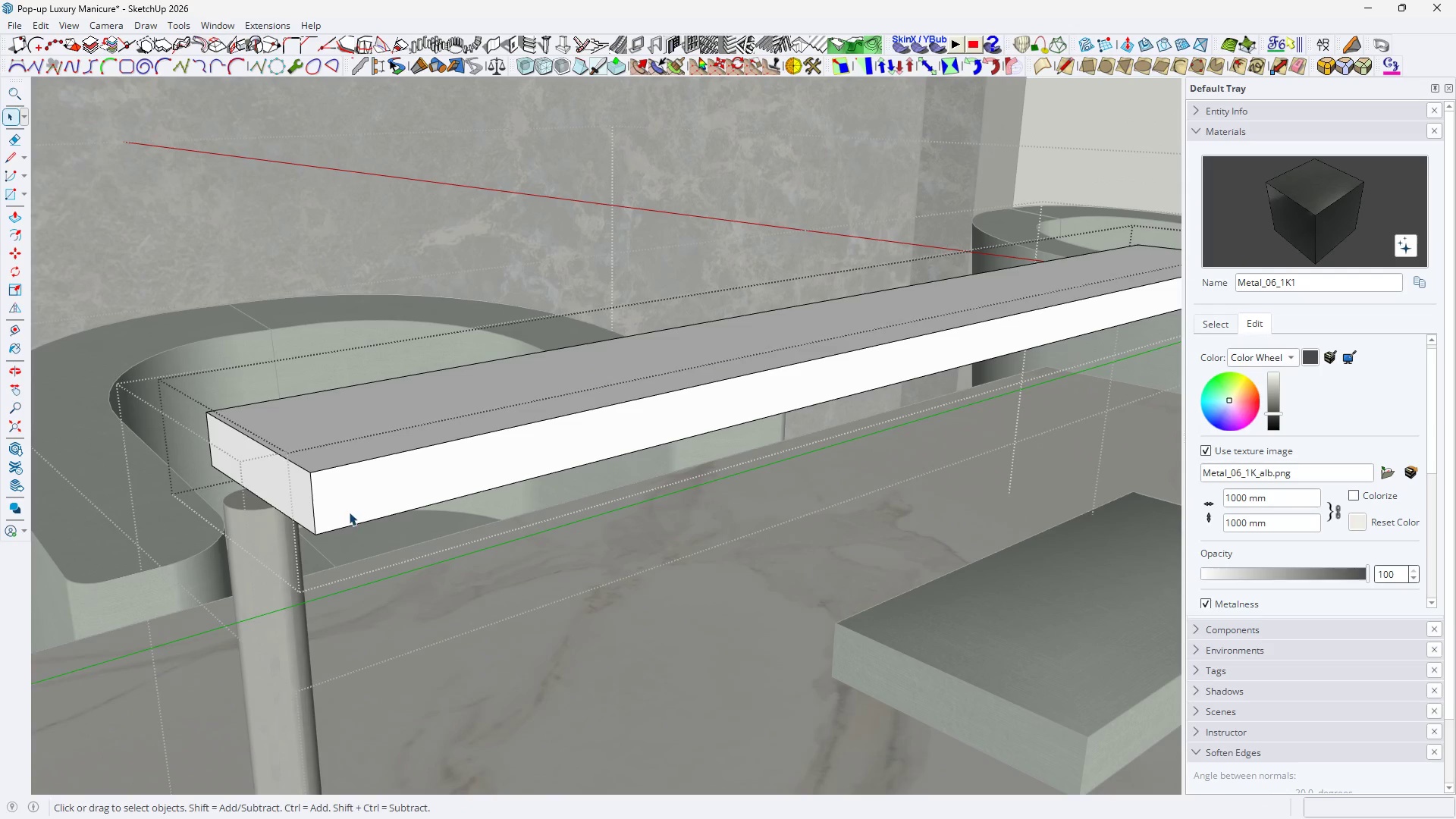 
double_click([349, 512])
 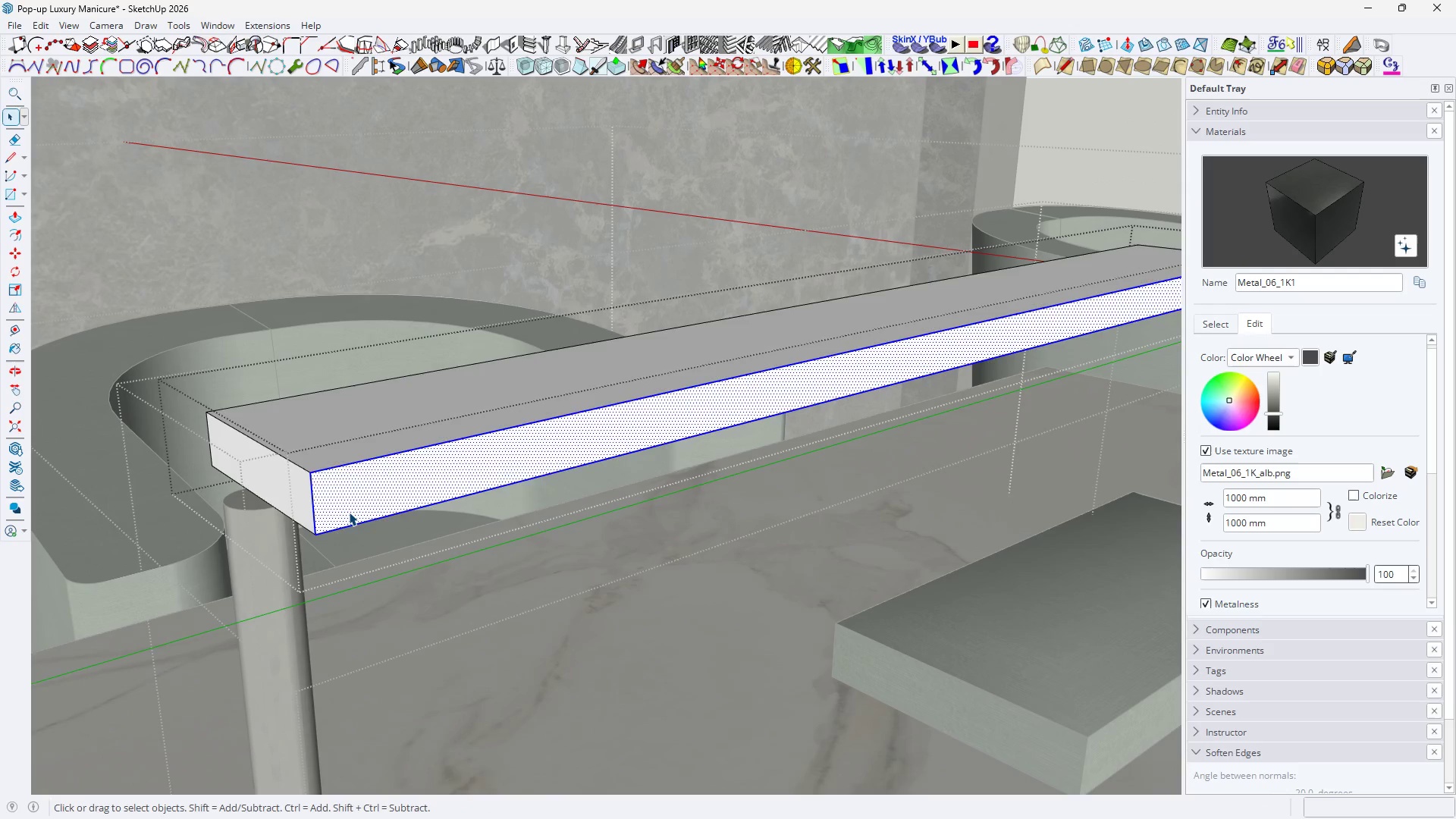 
scroll: coordinate [375, 431], scroll_direction: down, amount: 10.0
 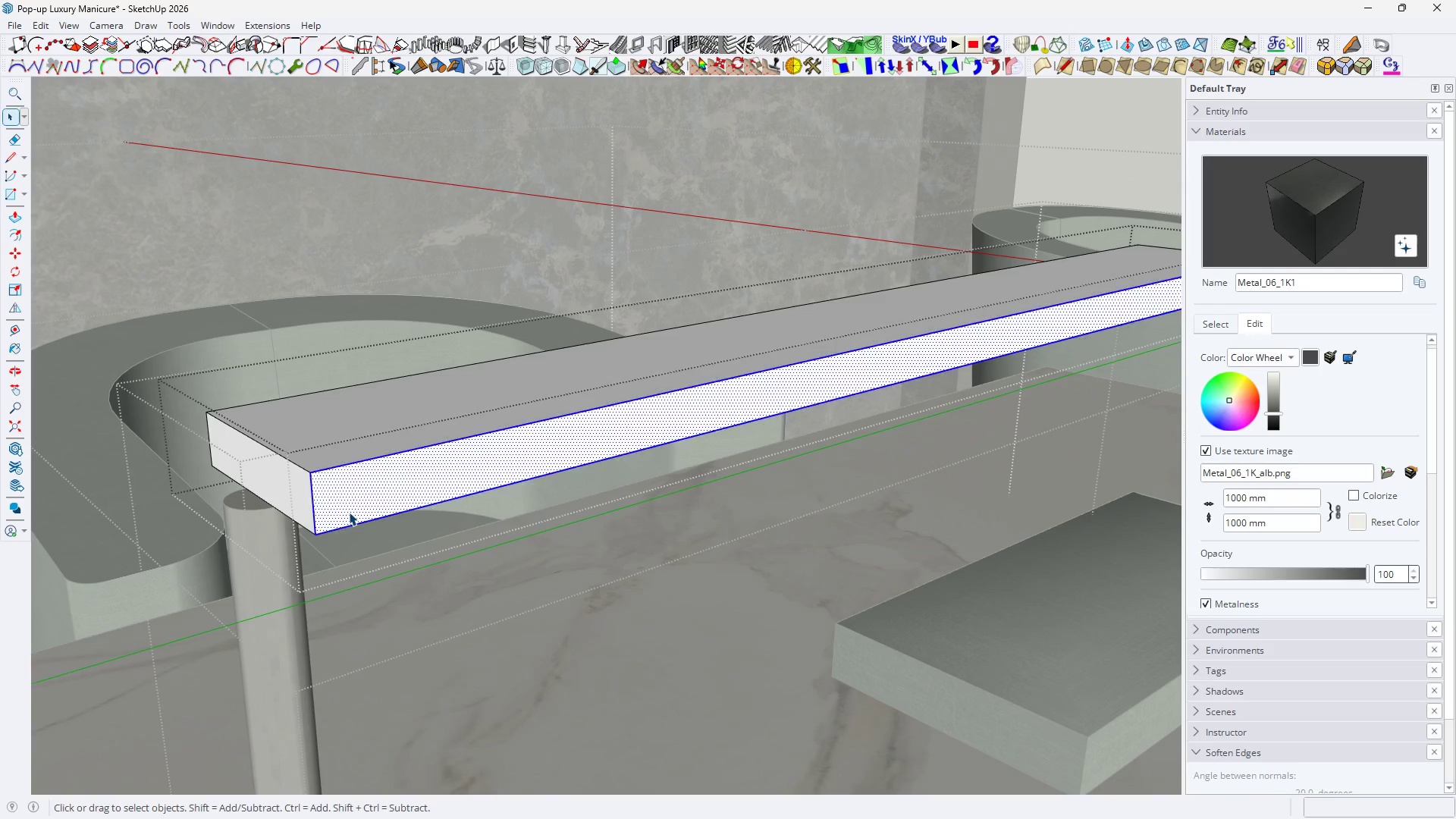 
triple_click([349, 512])
 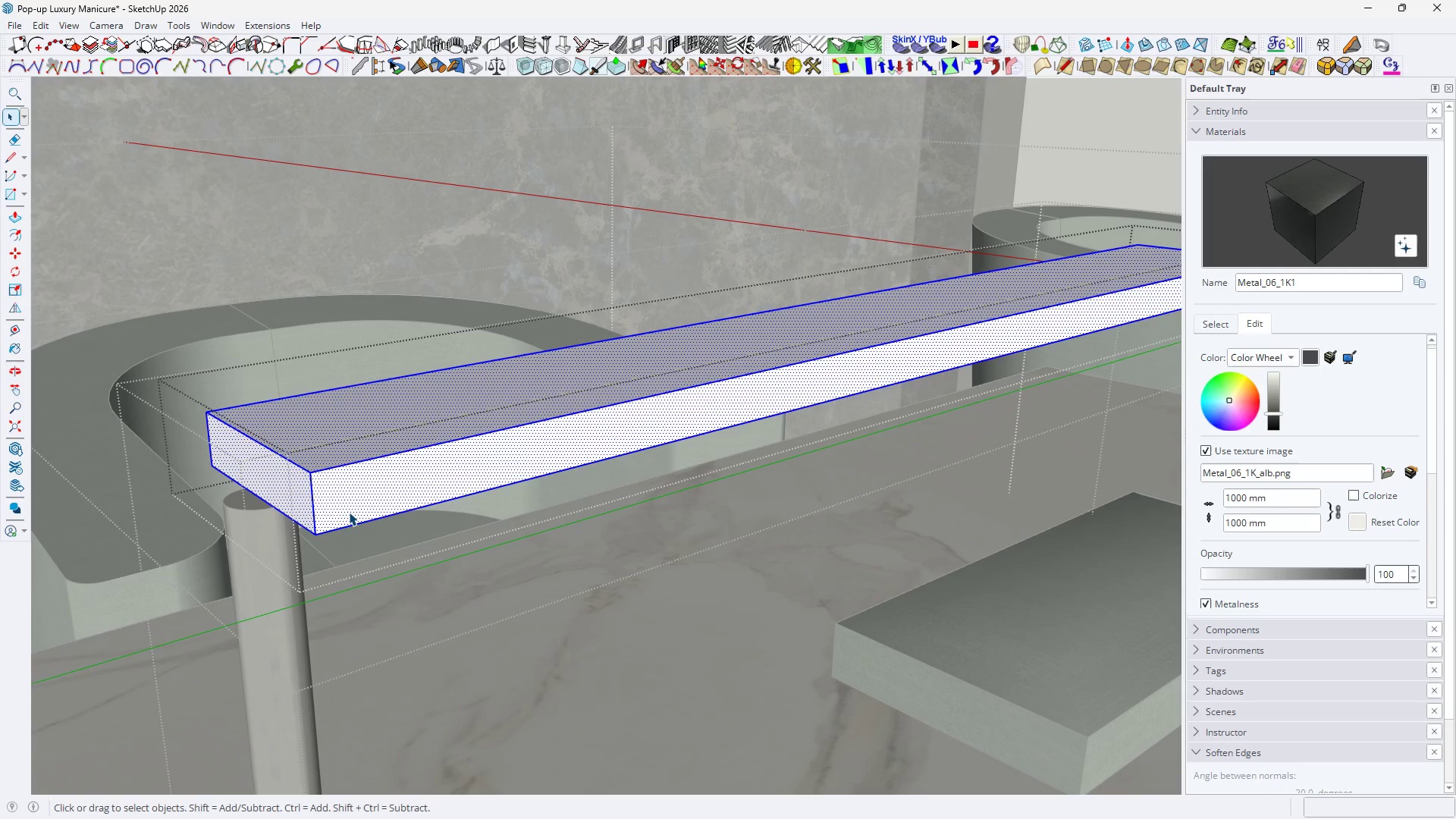 
key(Space)
 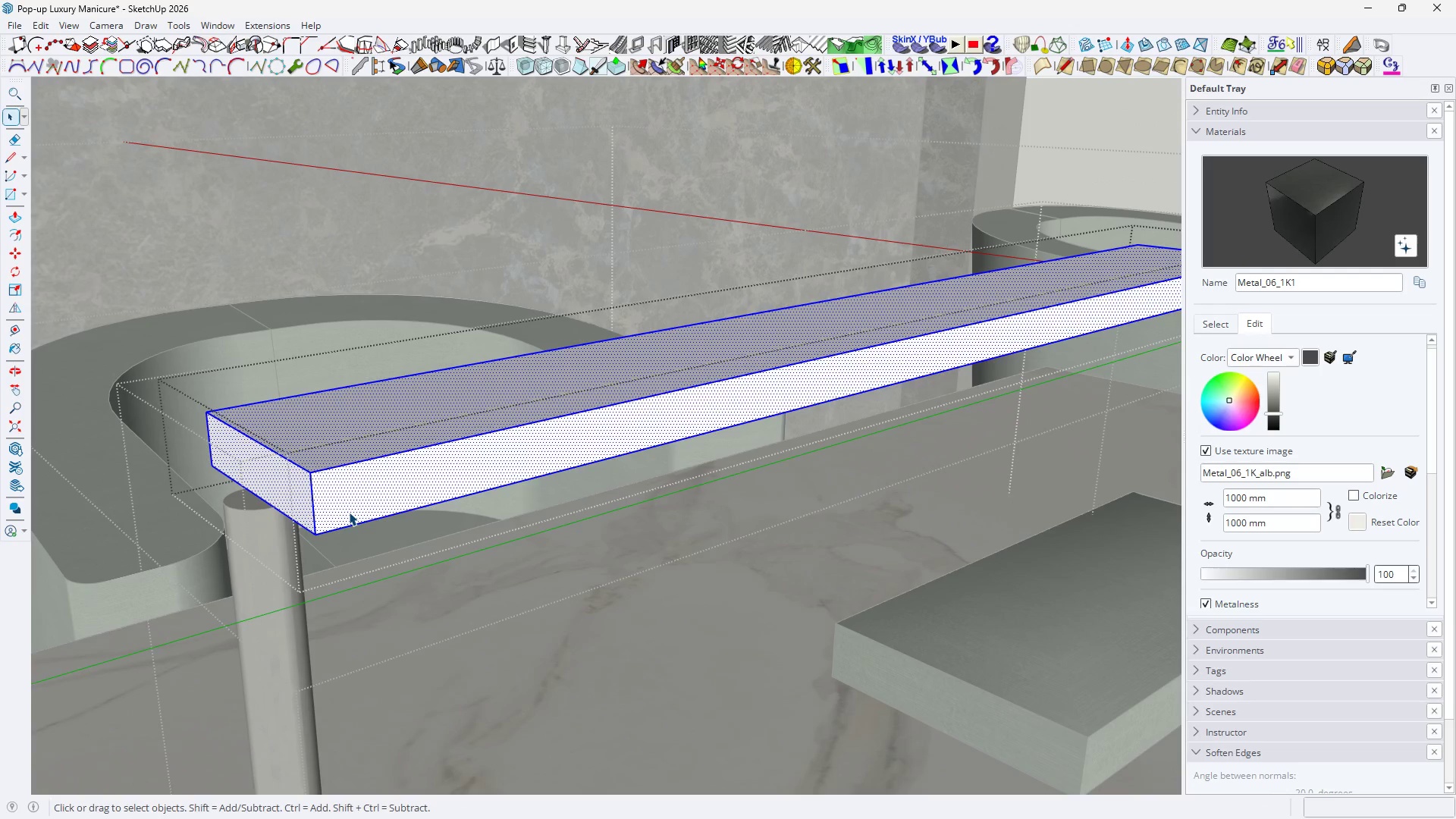 
scroll: coordinate [347, 512], scroll_direction: up, amount: 5.0
 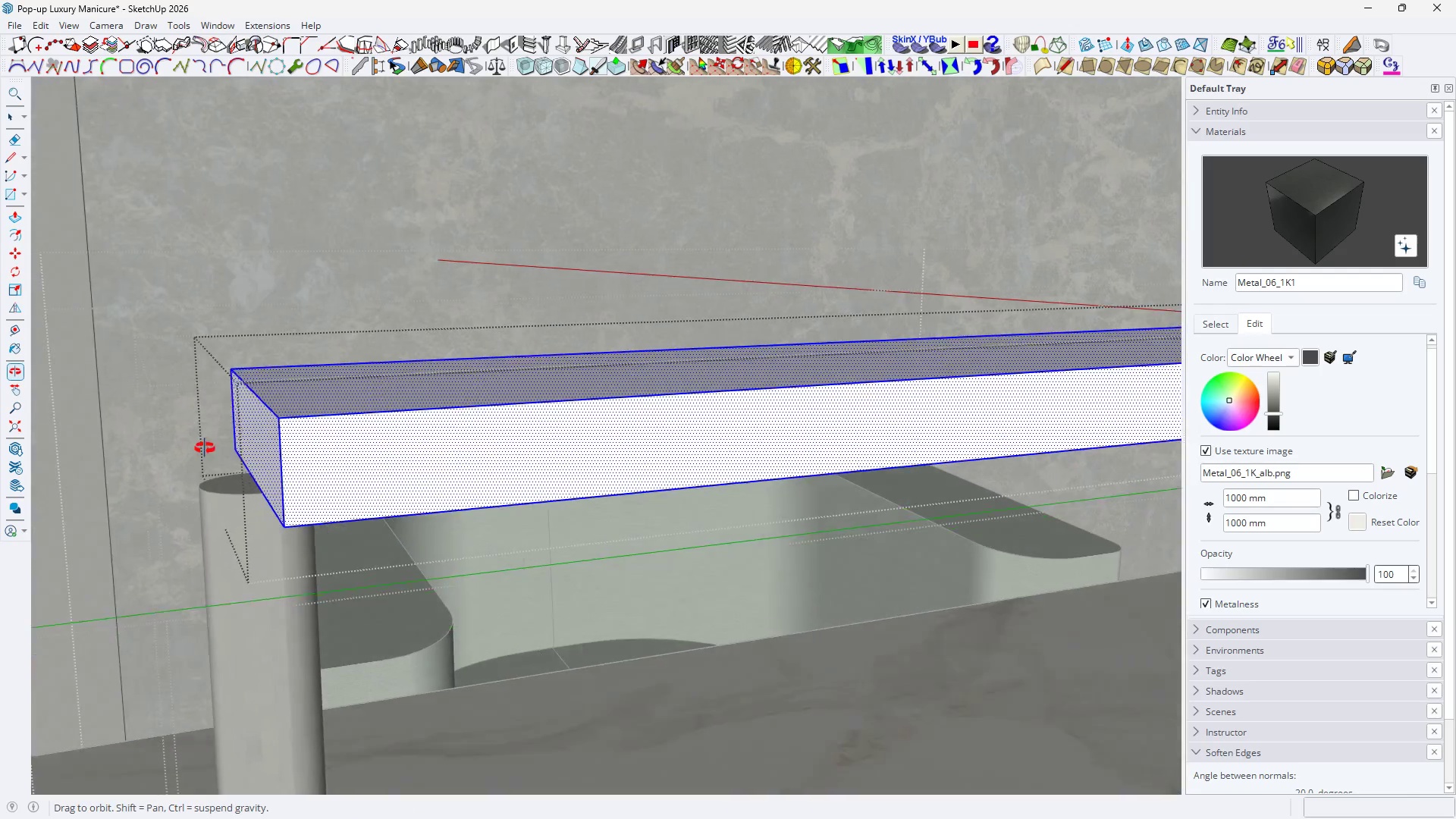 
key(Q)
 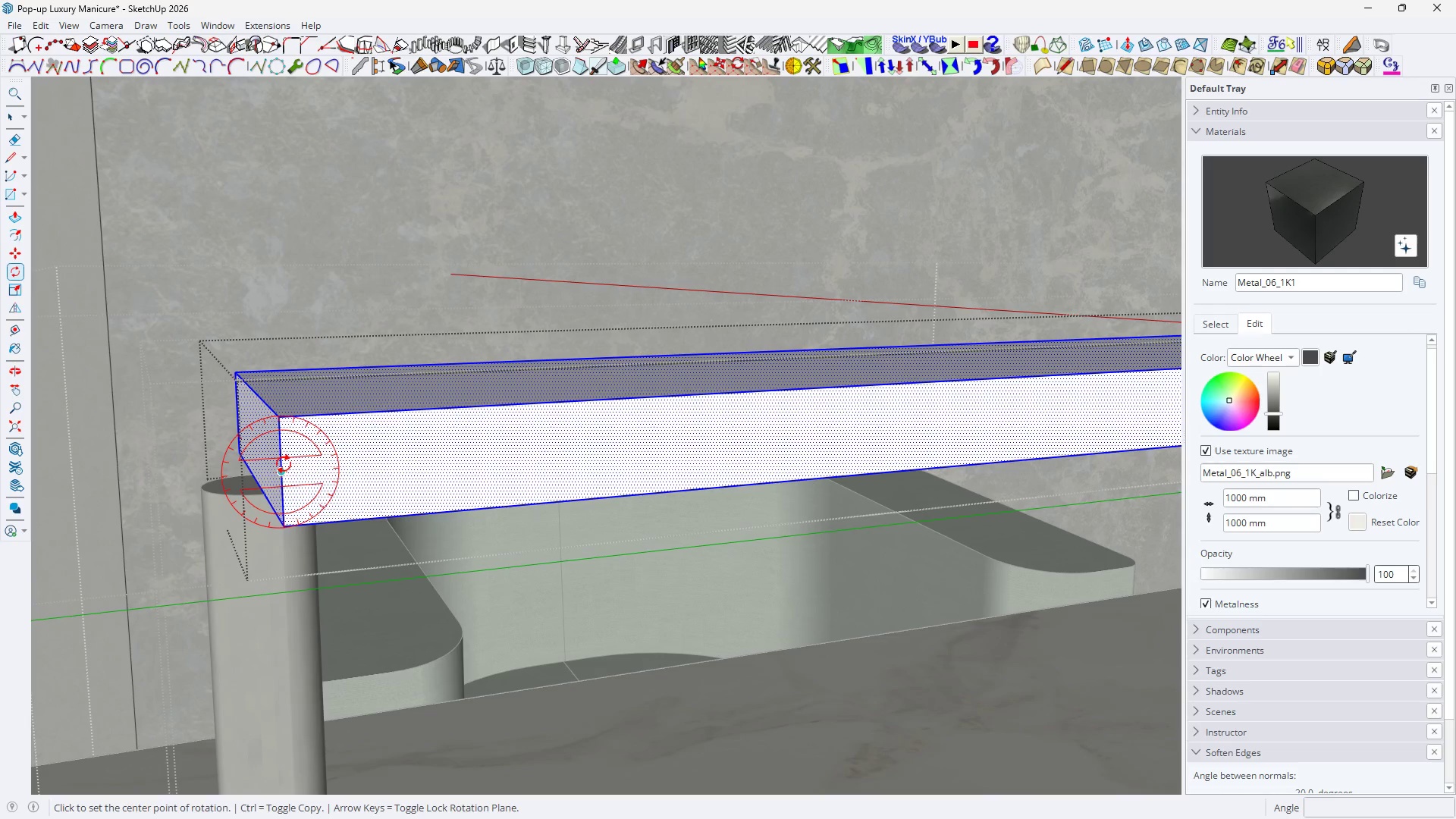 
left_click([284, 463])
 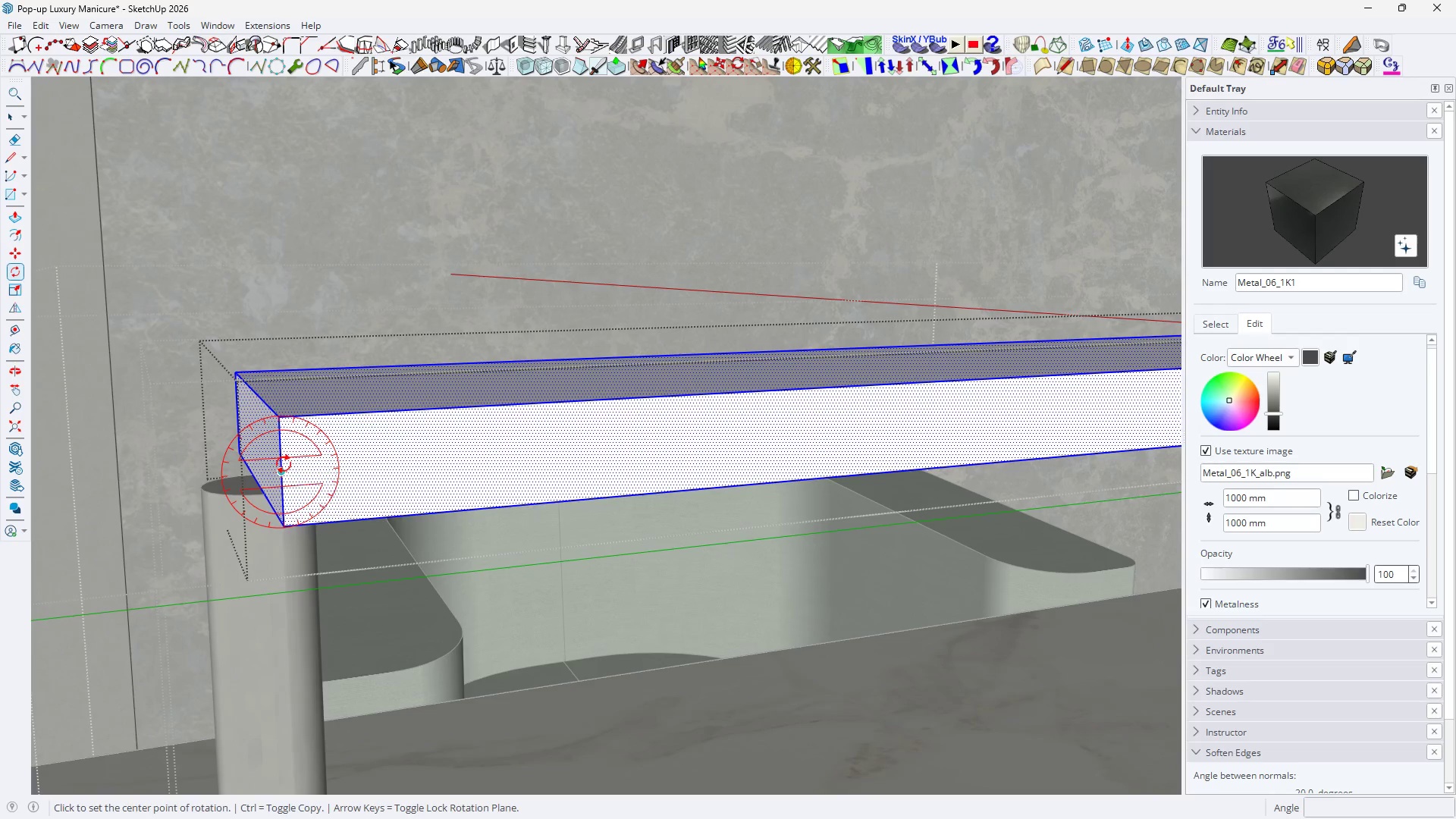 
left_click([416, 449])
 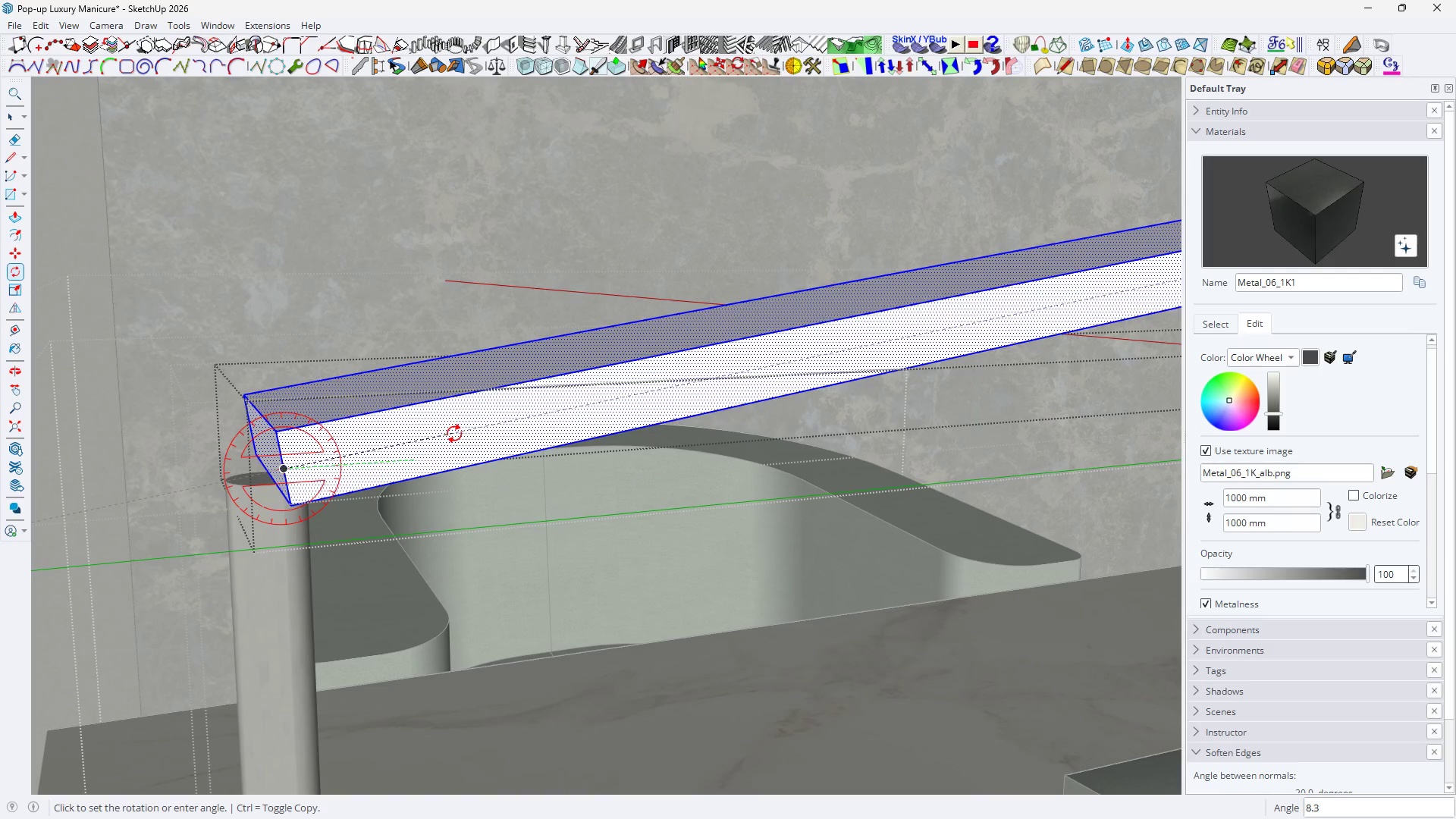 
scroll: coordinate [295, 460], scroll_direction: down, amount: 4.0
 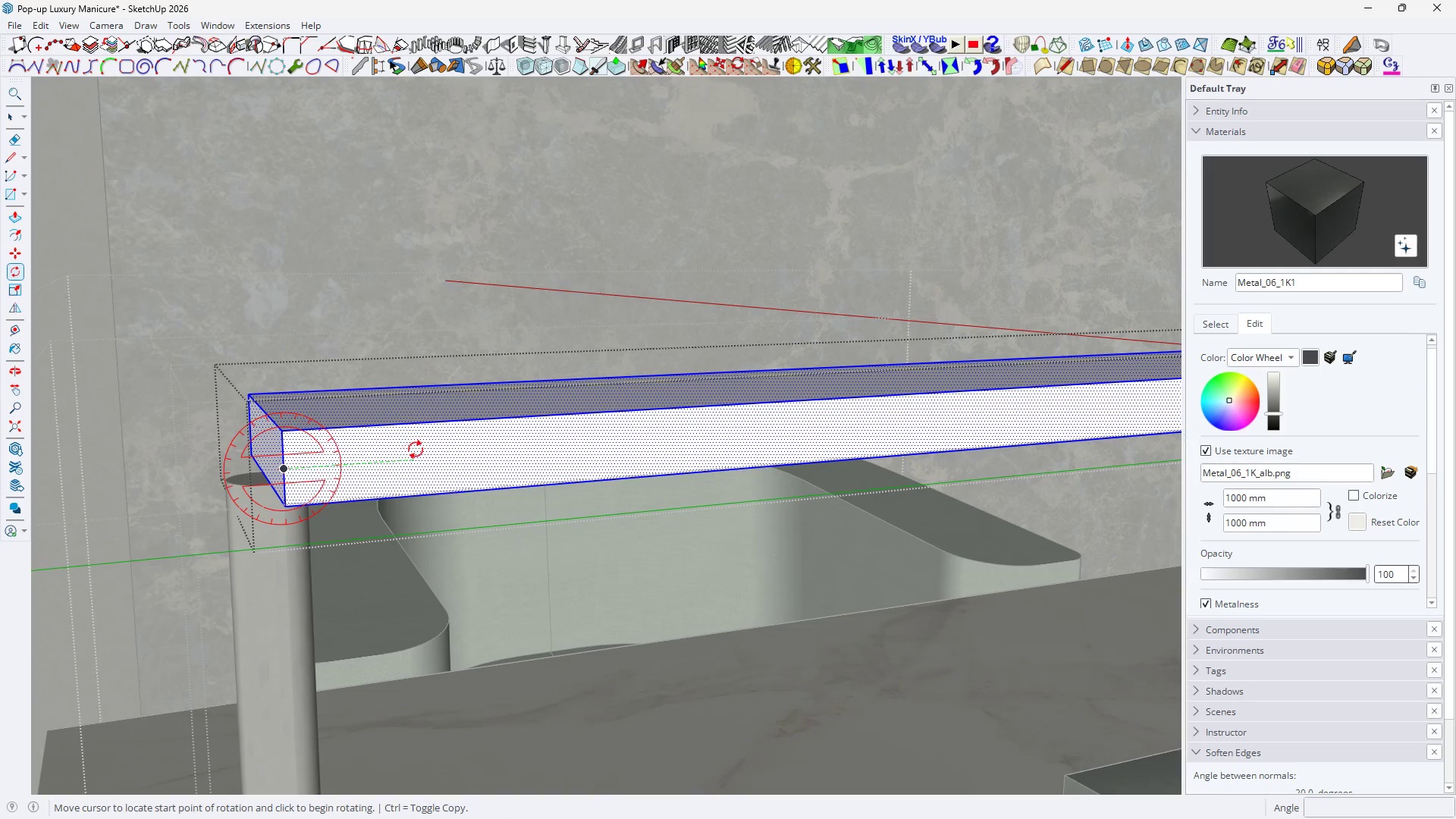 
key(3)
 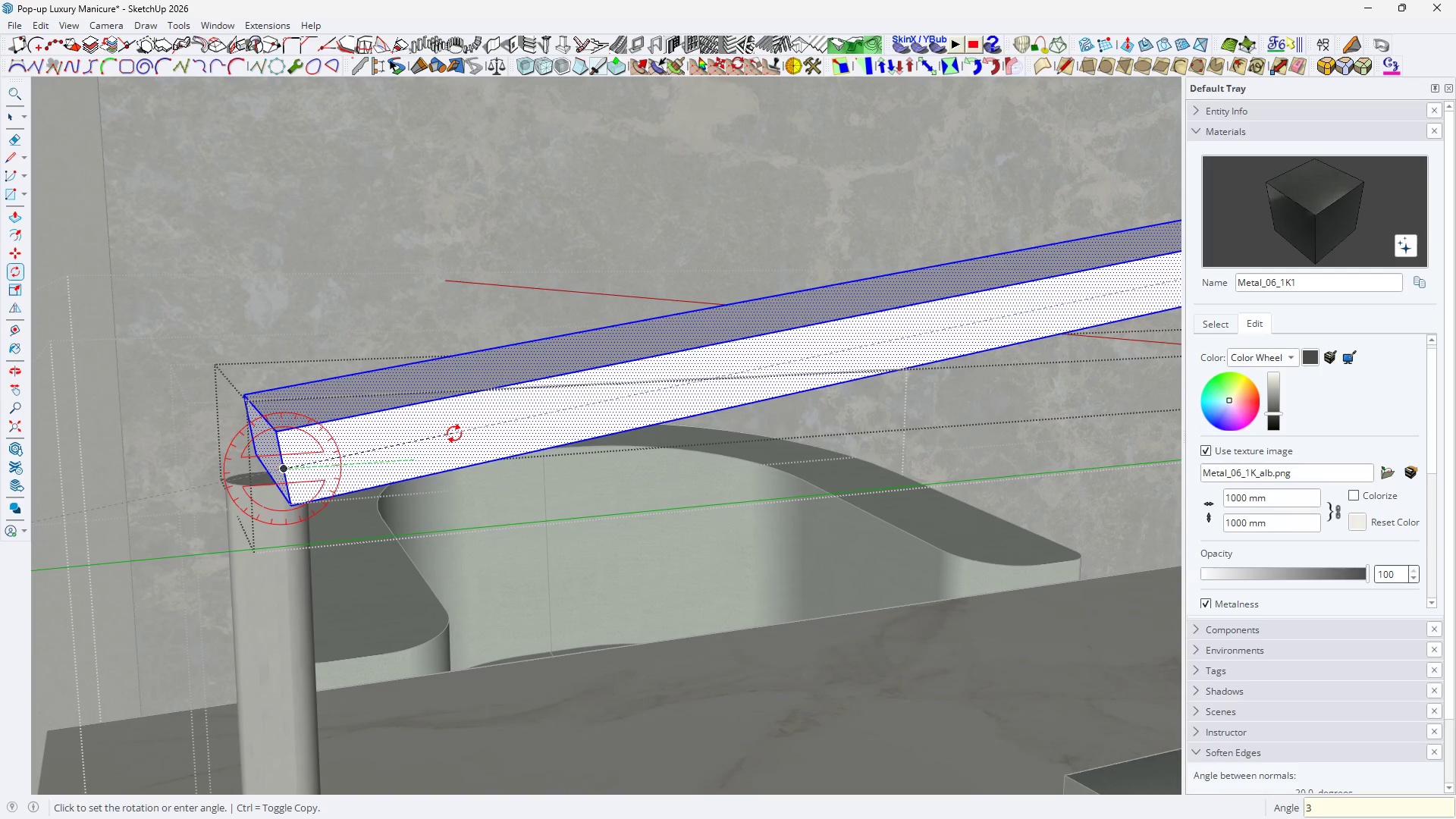 
key(Enter)
 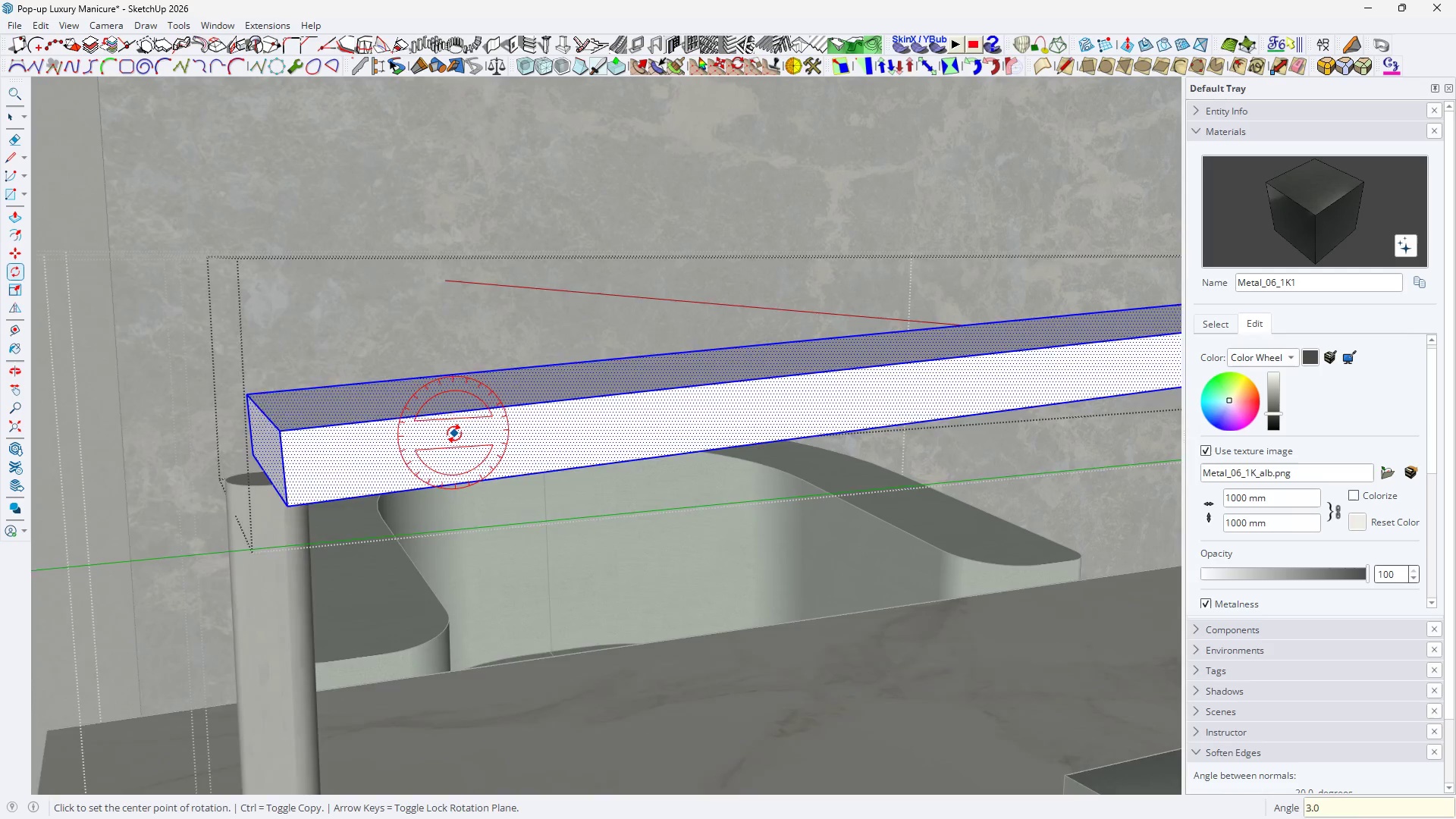 
scroll: coordinate [454, 433], scroll_direction: down, amount: 10.0
 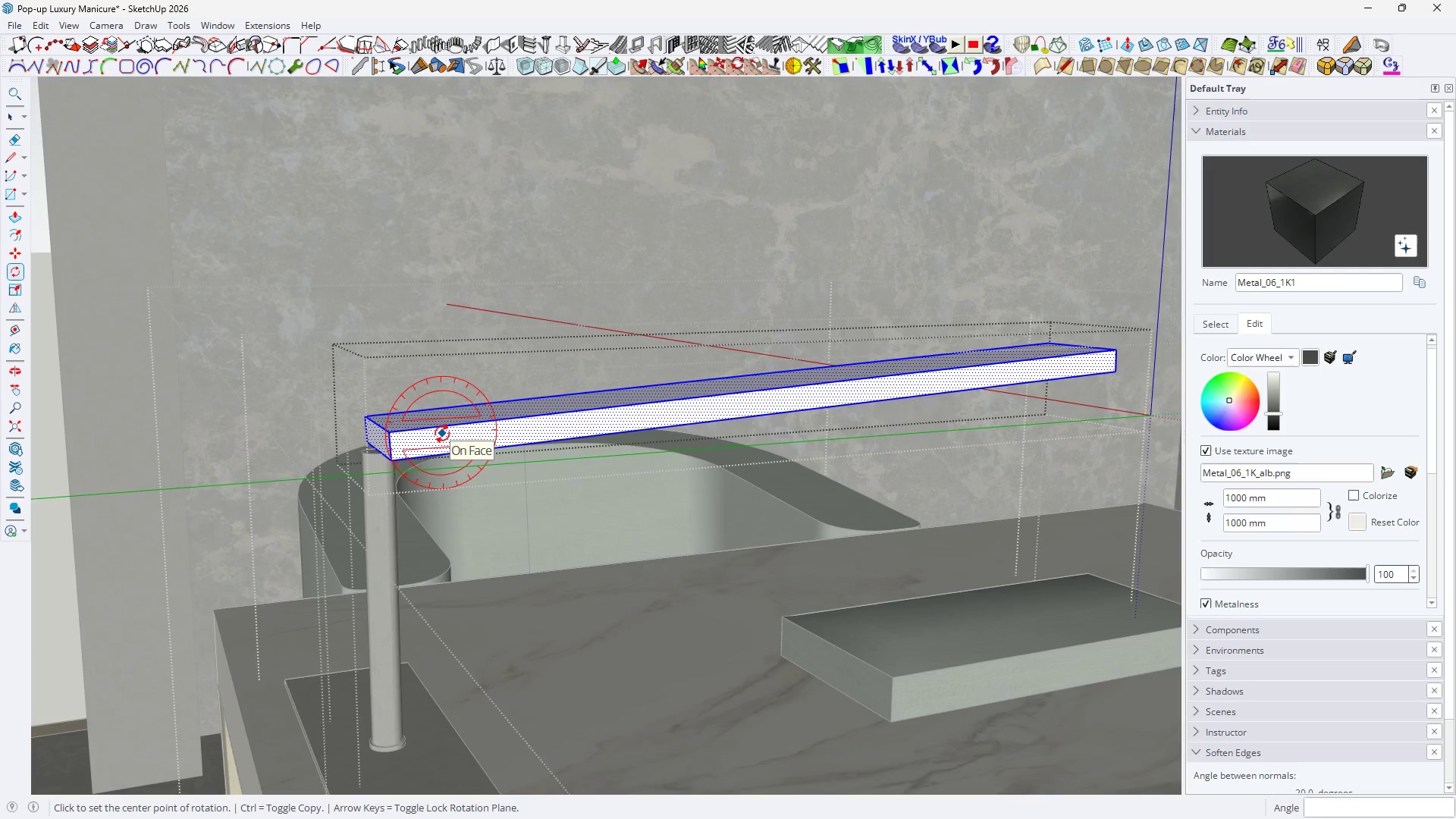 
scroll: coordinate [442, 433], scroll_direction: up, amount: 1.0
 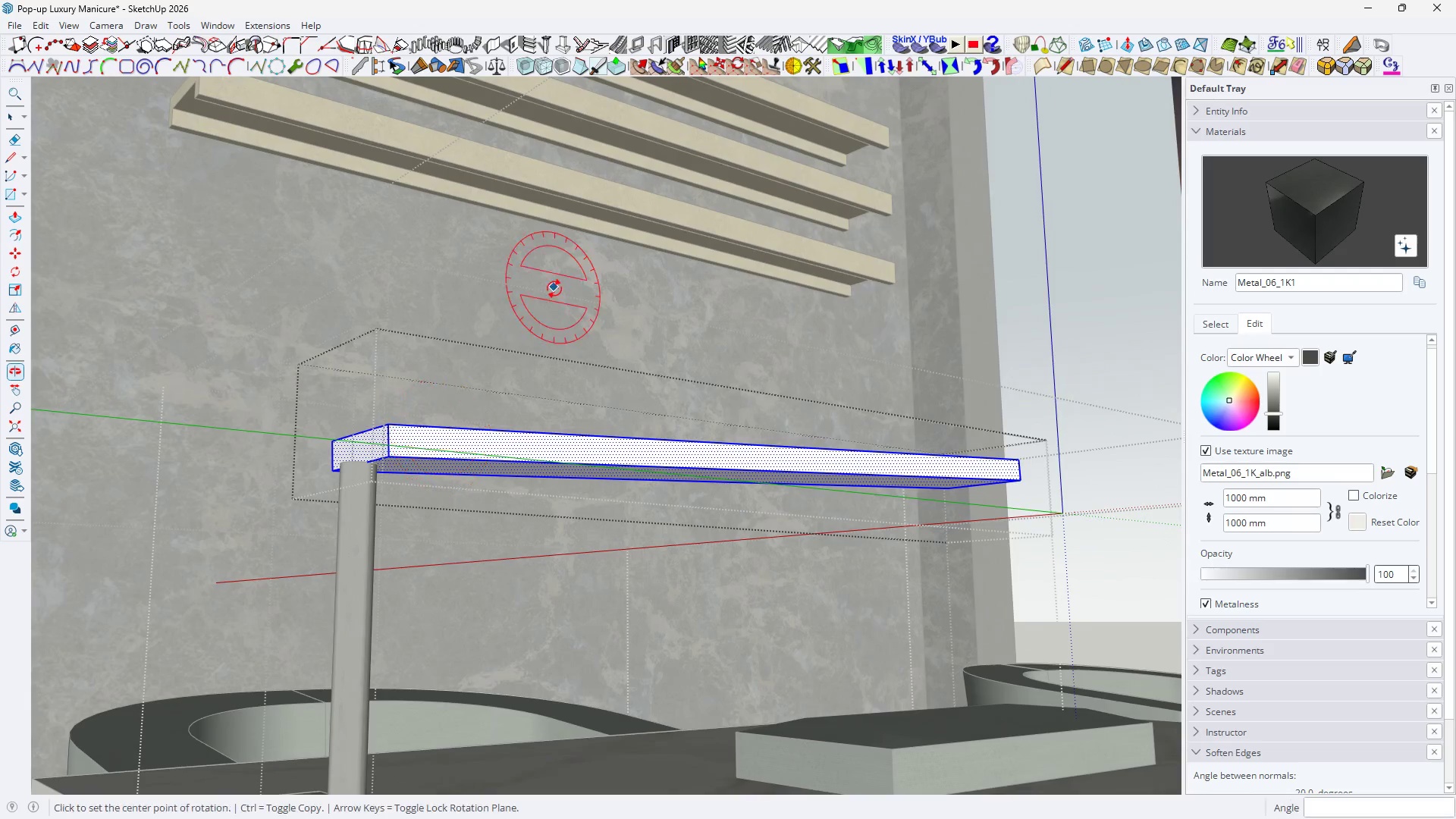 
key(H)
 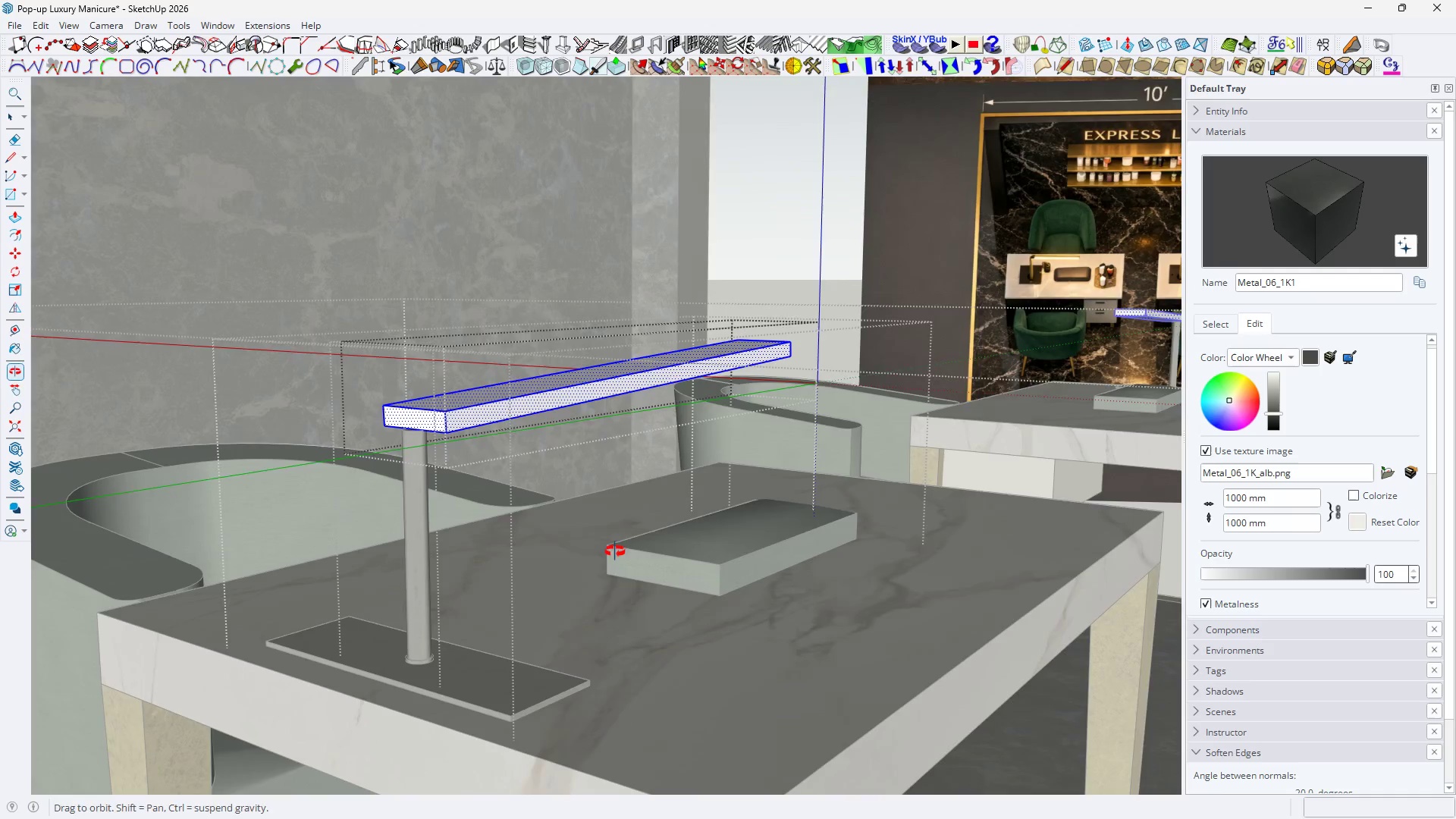 
scroll: coordinate [526, 353], scroll_direction: down, amount: 1.0
 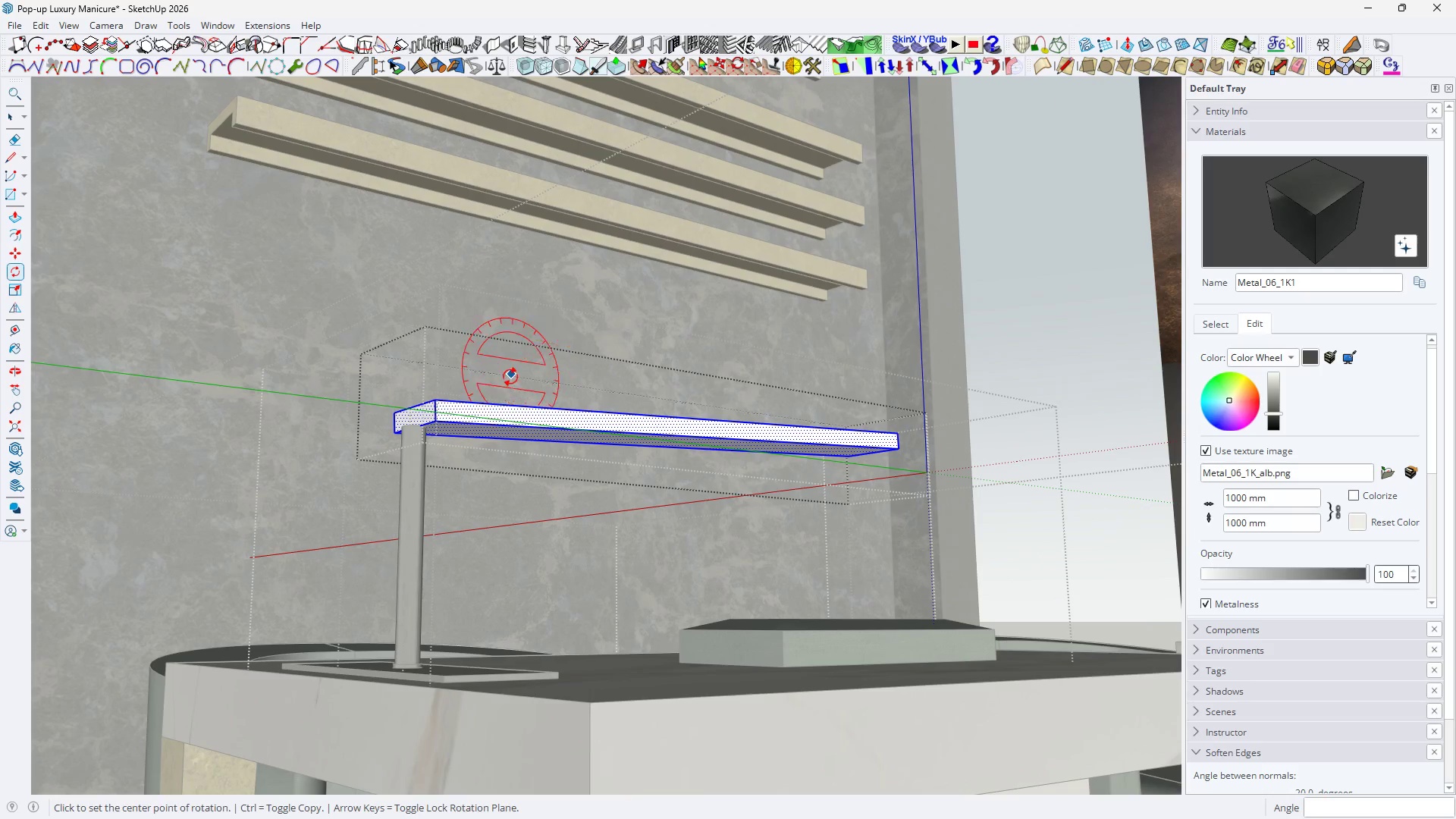 
key(Space)
 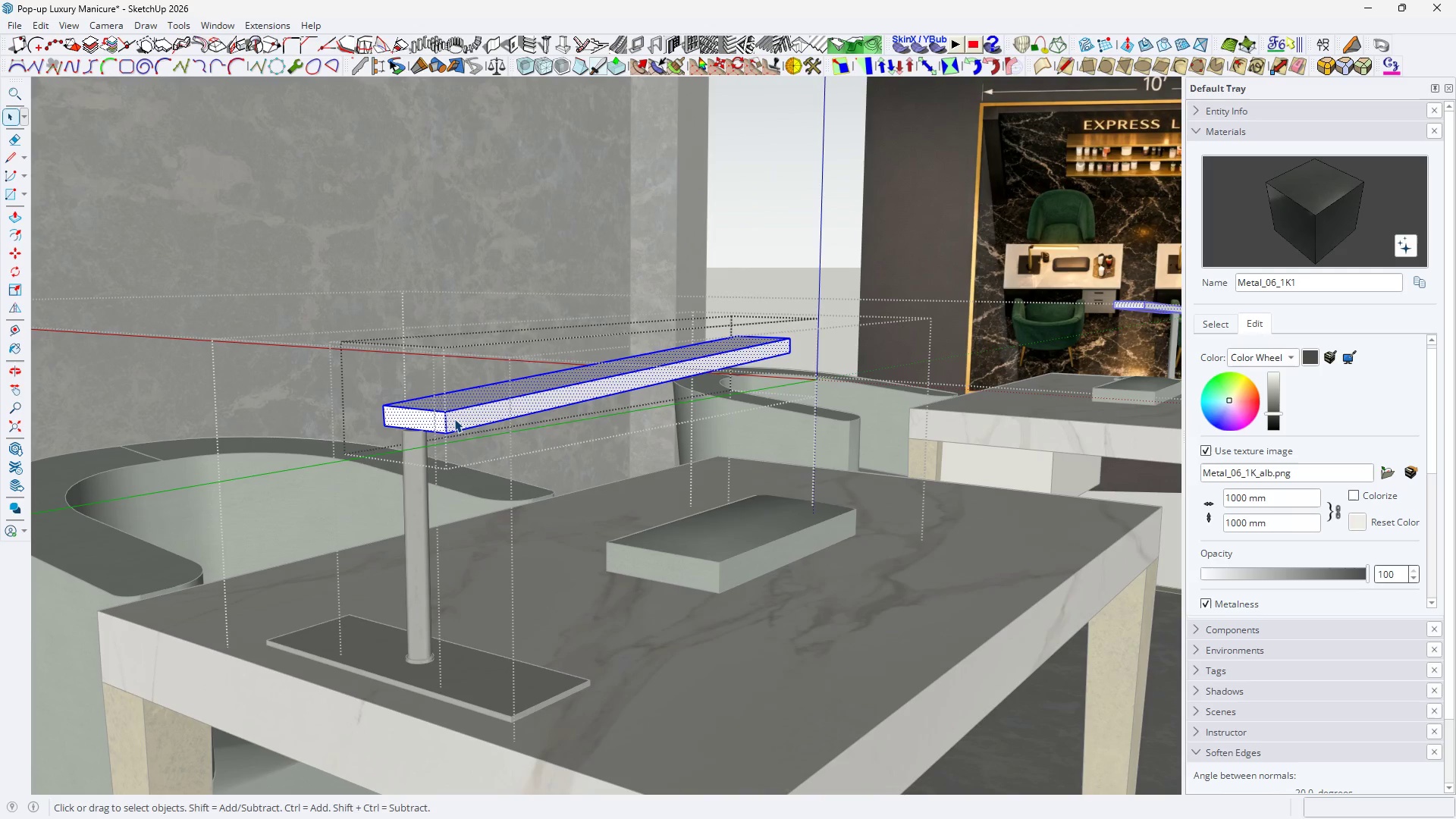 
key(Control+Z)
 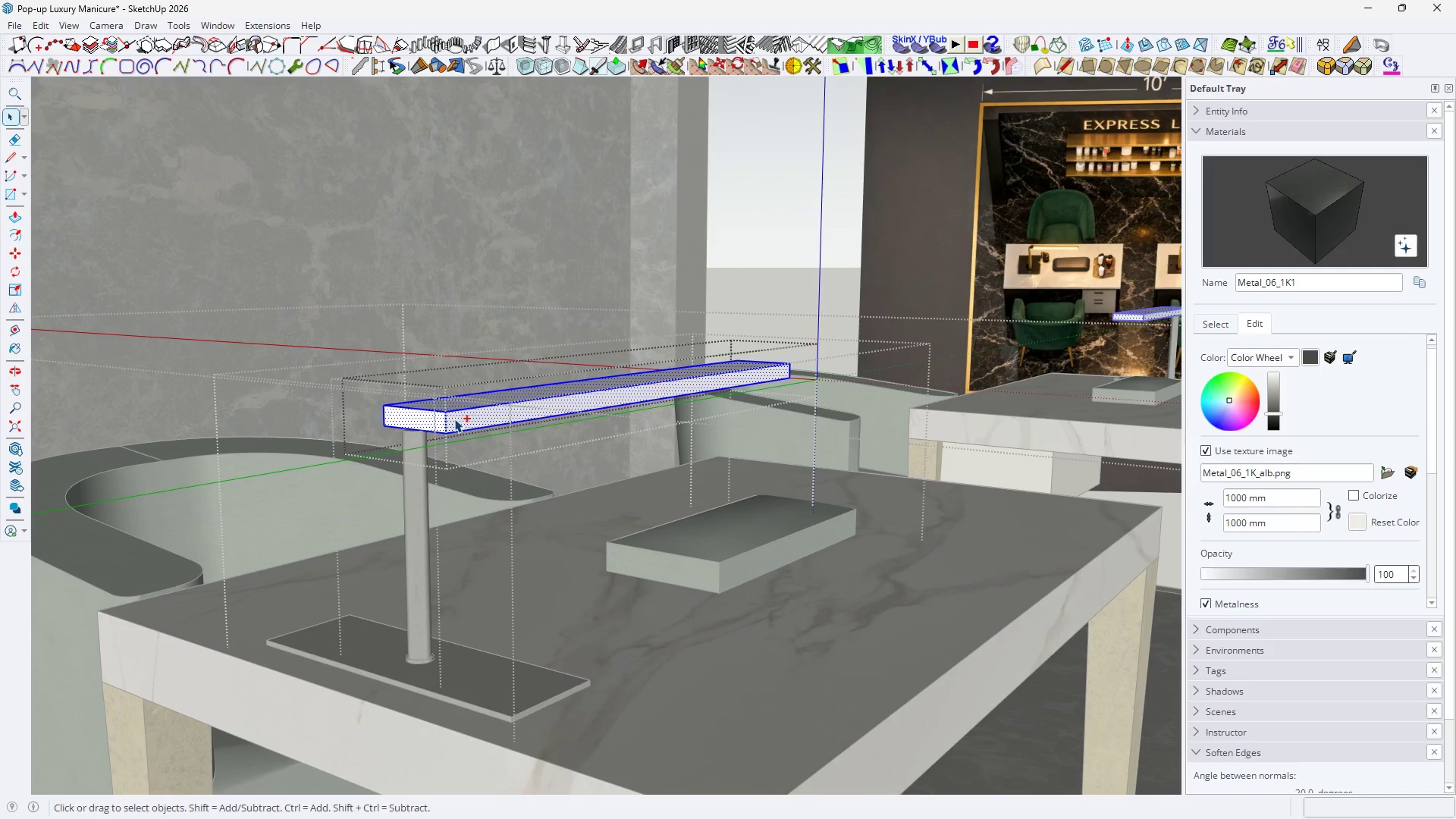 
scroll: coordinate [360, 381], scroll_direction: up, amount: 13.0
 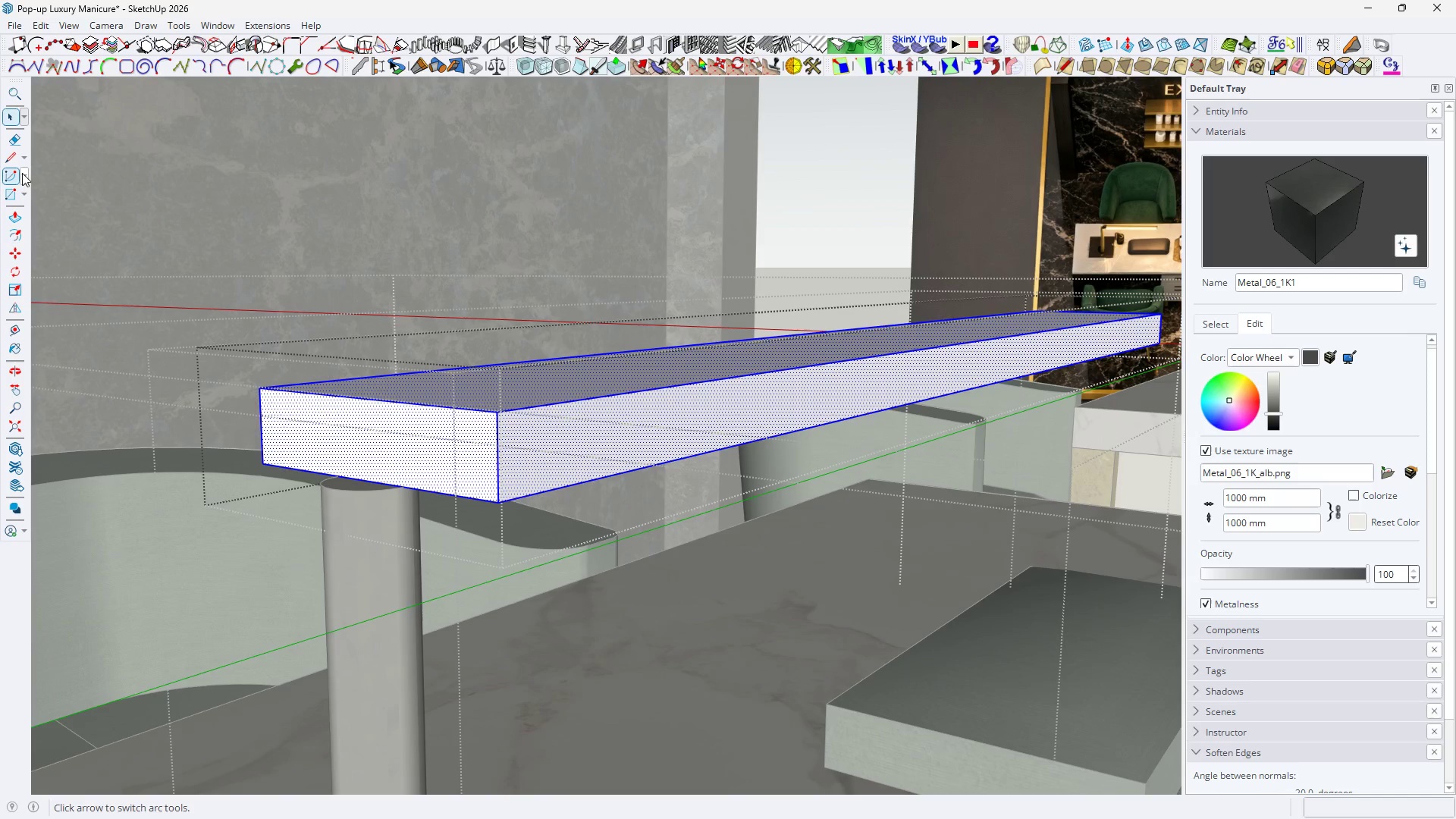 
left_click([22, 173])
 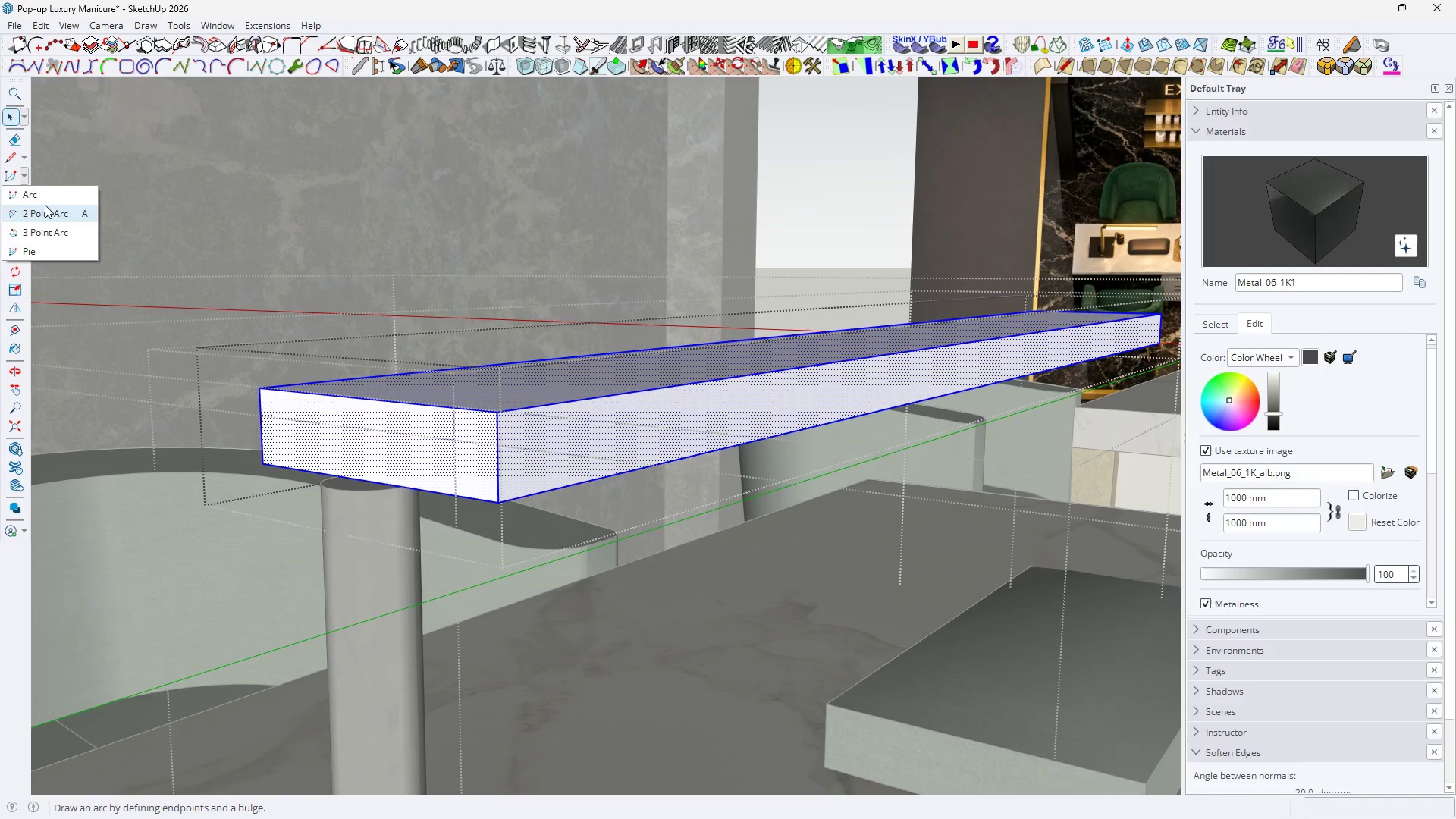 
left_click([46, 206])
 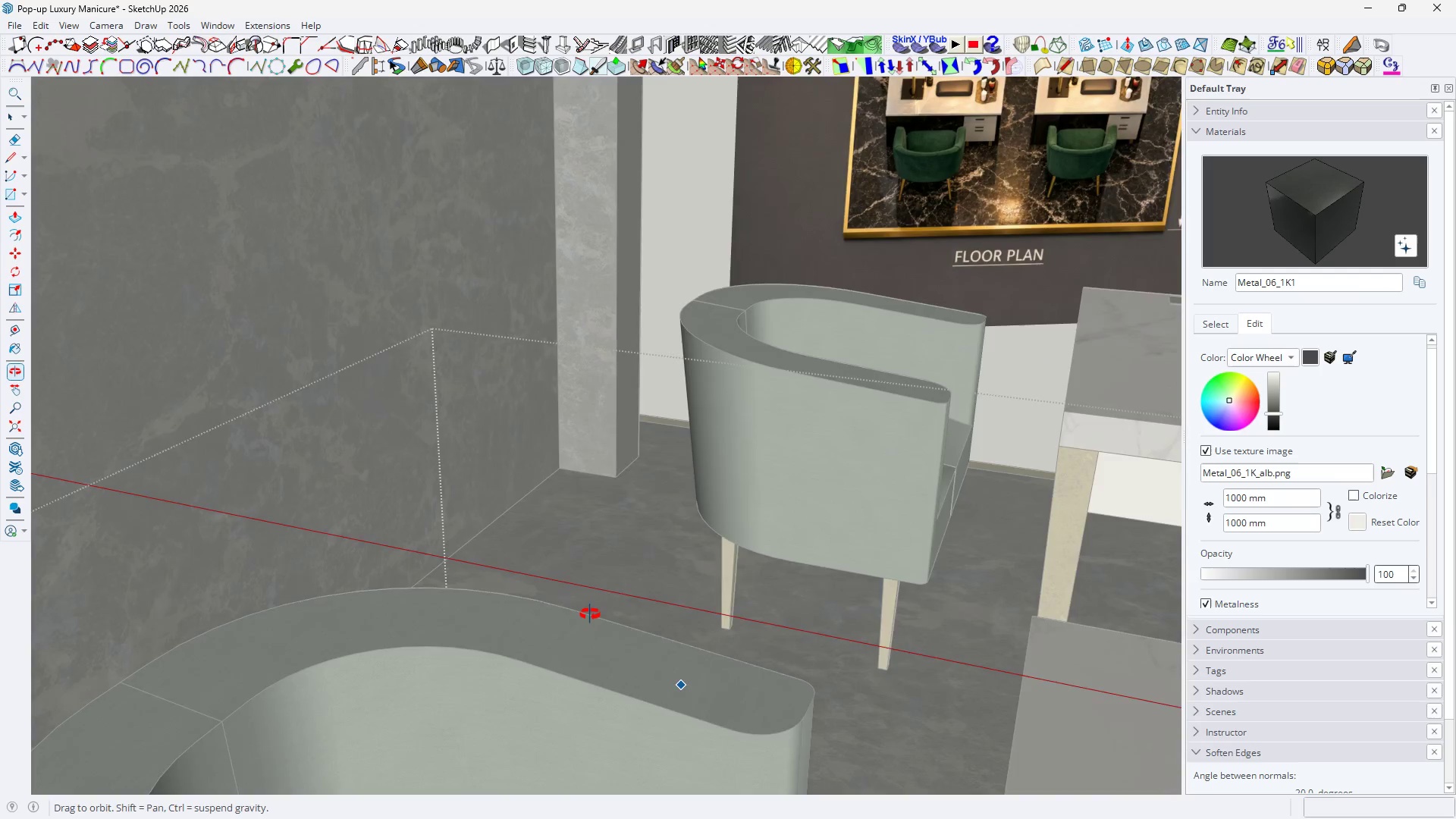 
scroll: coordinate [668, 671], scroll_direction: up, amount: 18.0
 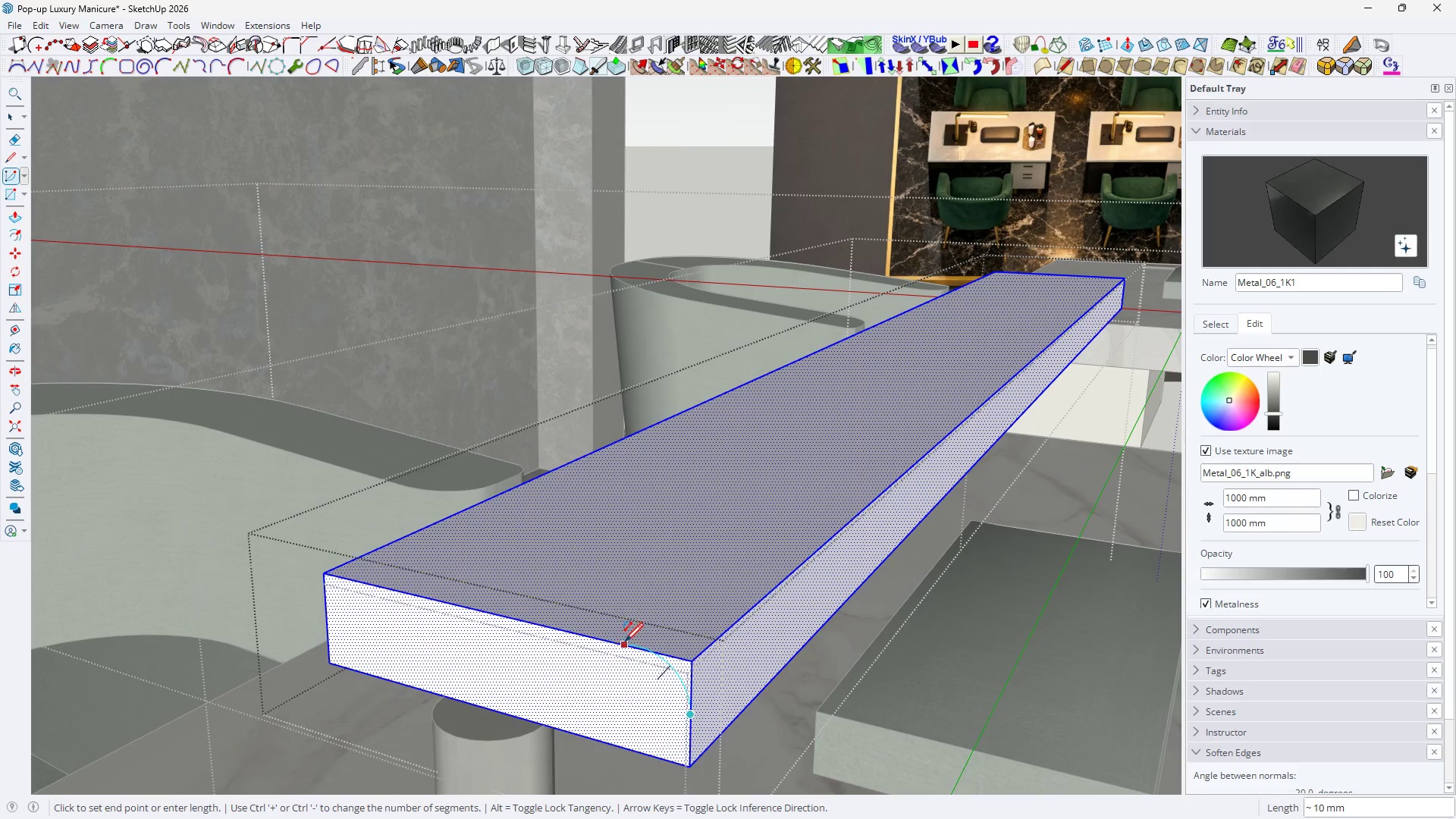 
double_click([636, 646])
 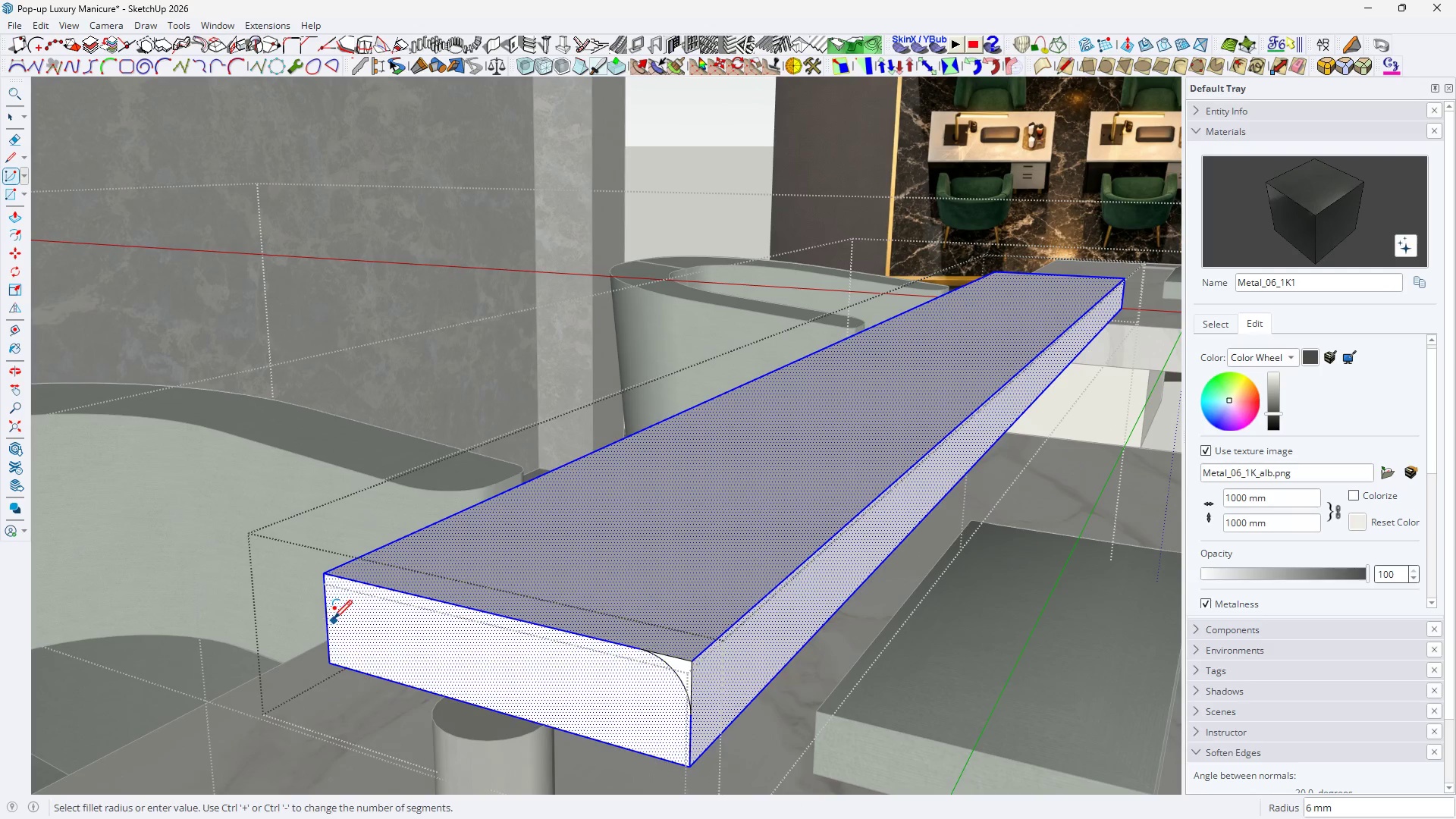 
left_click([326, 621])
 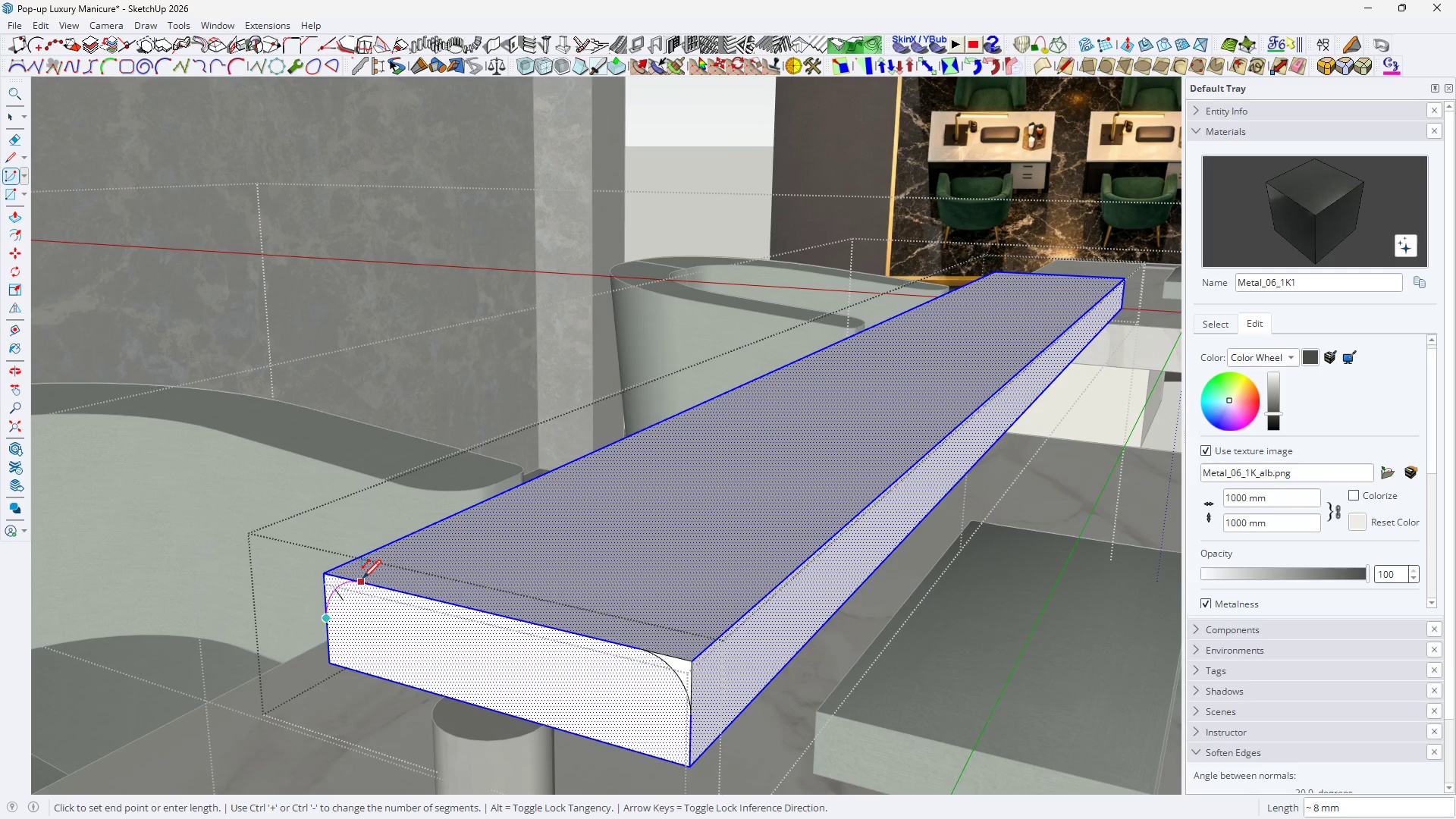 
double_click([362, 579])
 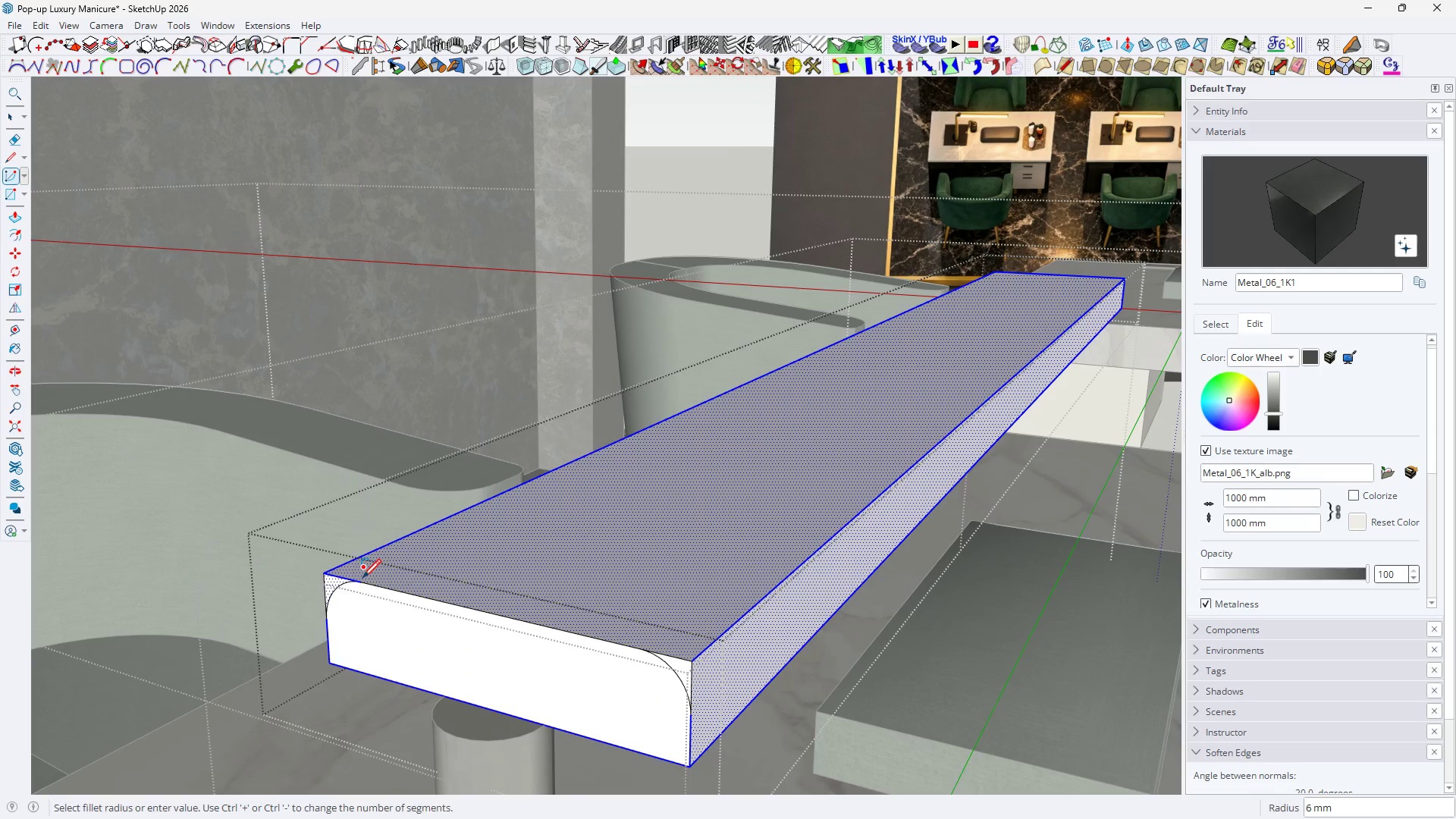 
key(Space)
 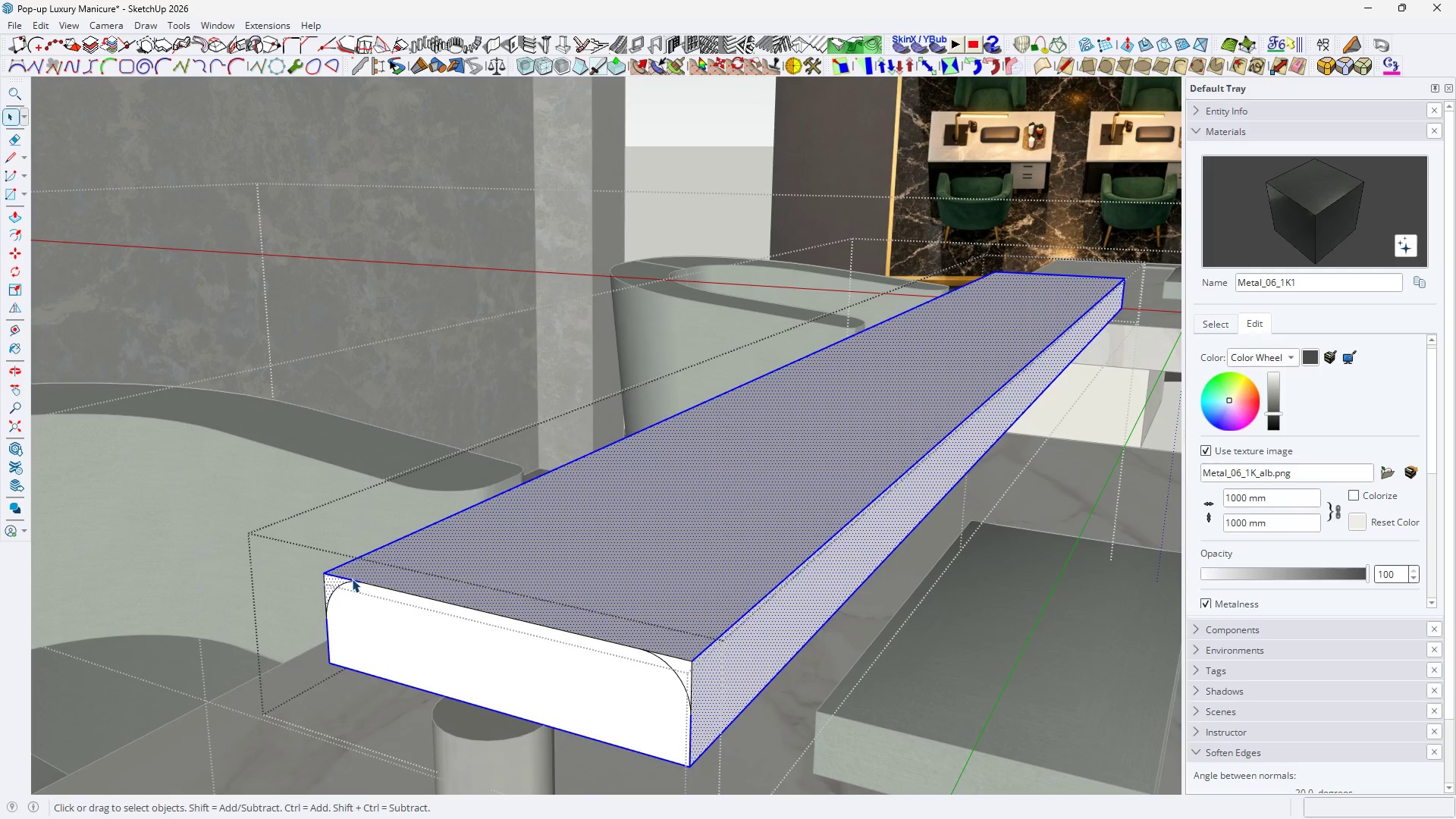 
key(P)
 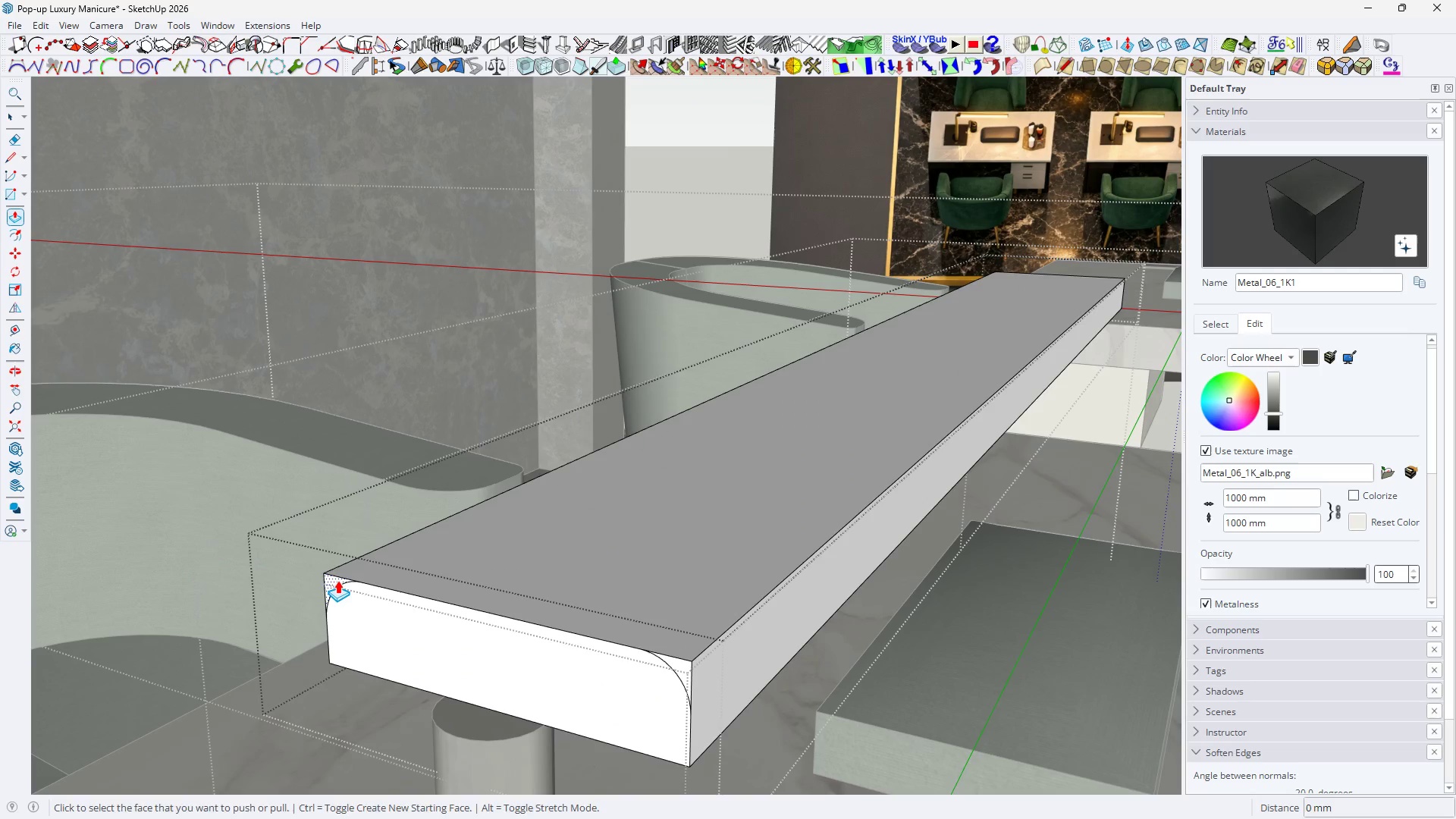 
left_click([337, 580])
 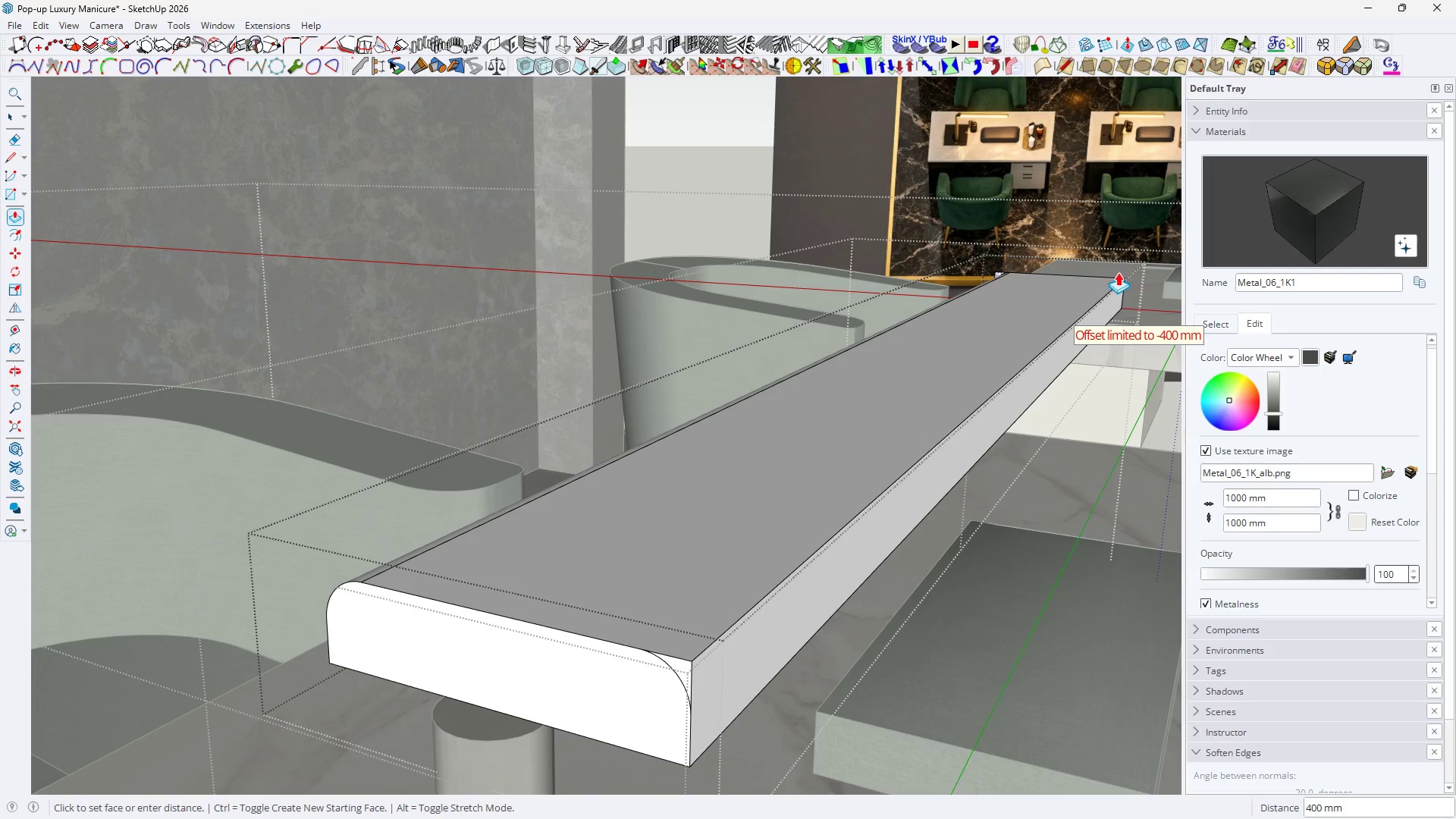 
left_click([1119, 280])
 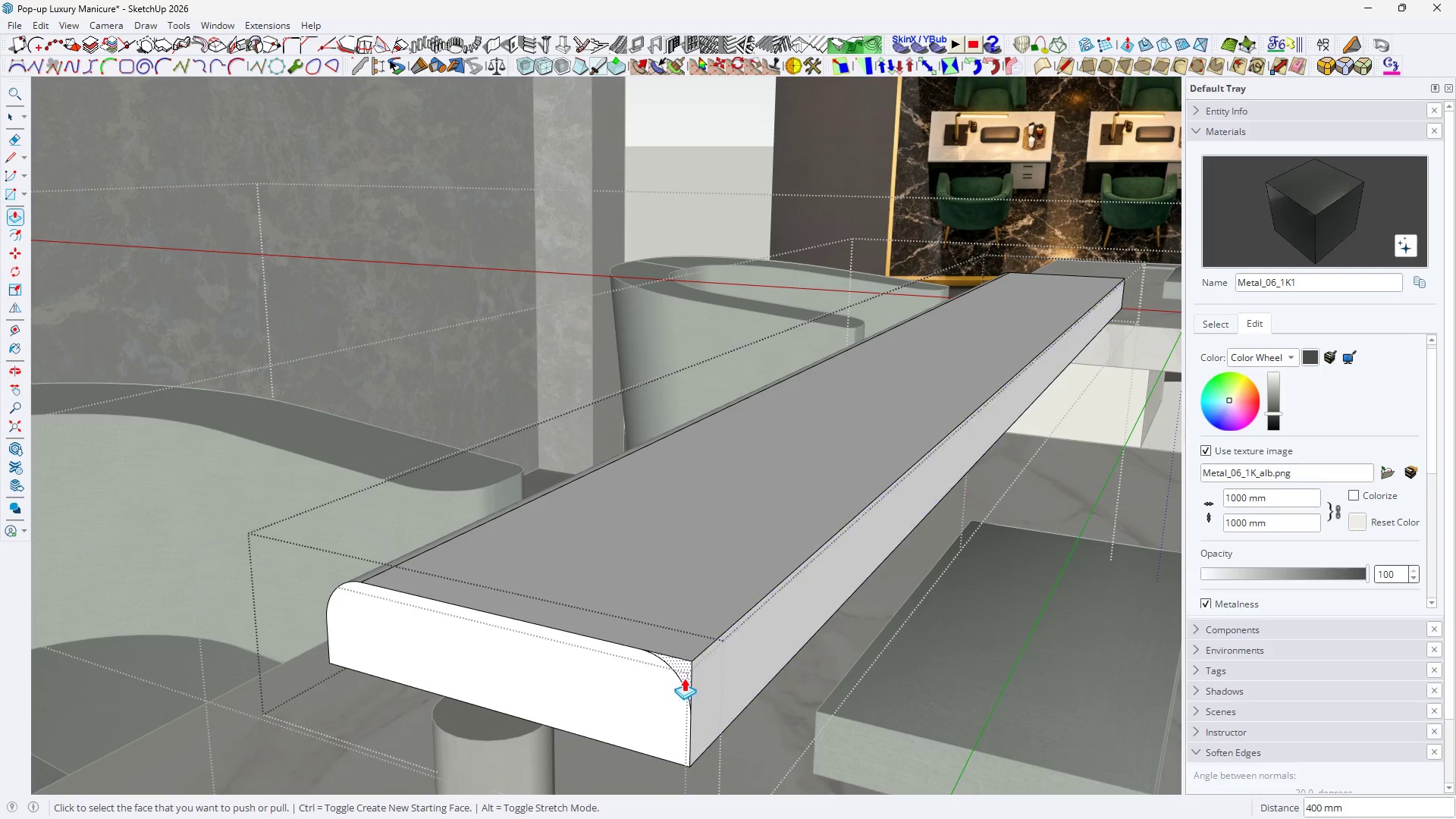 
double_click([684, 678])
 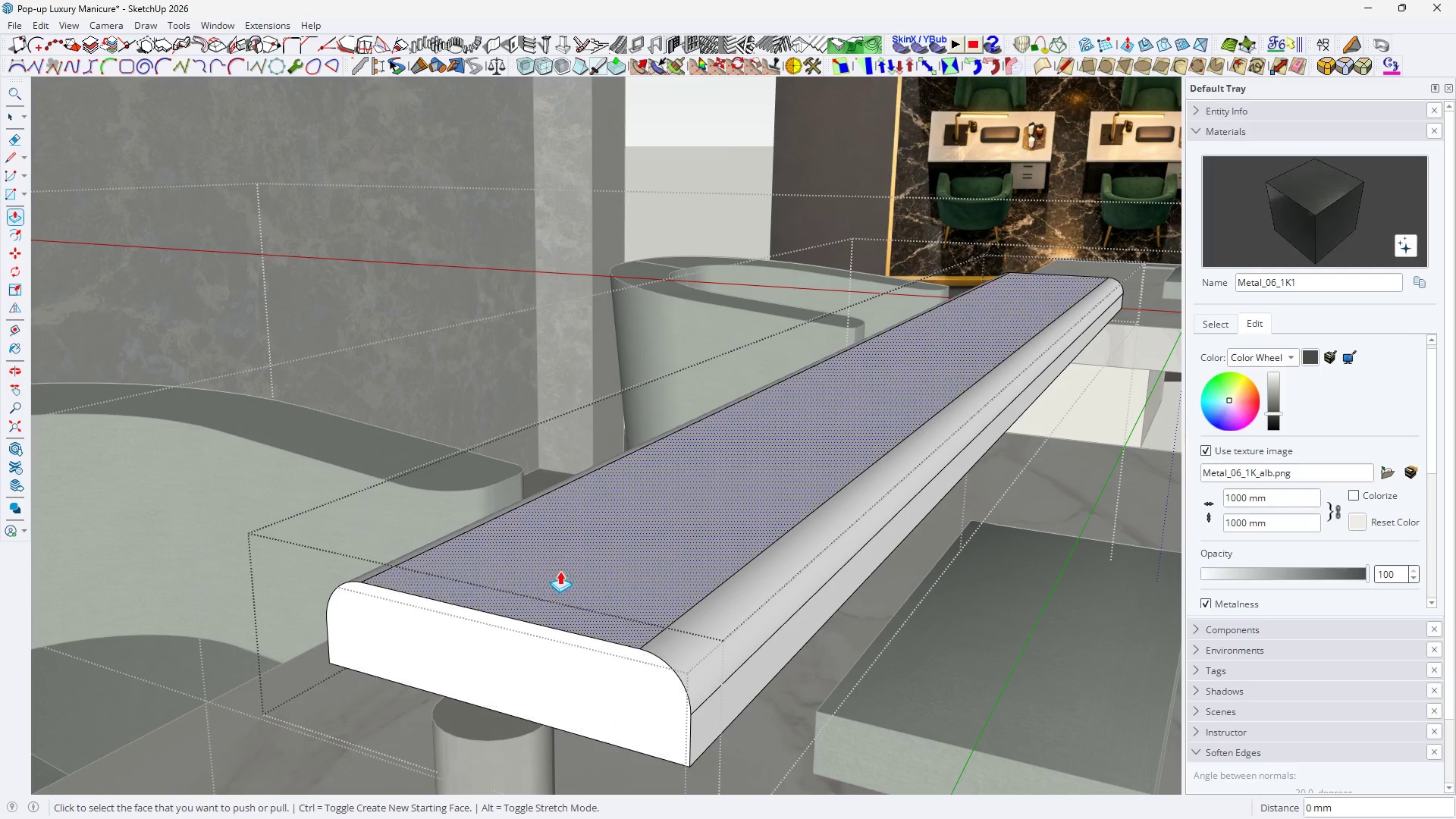 
key(Space)
 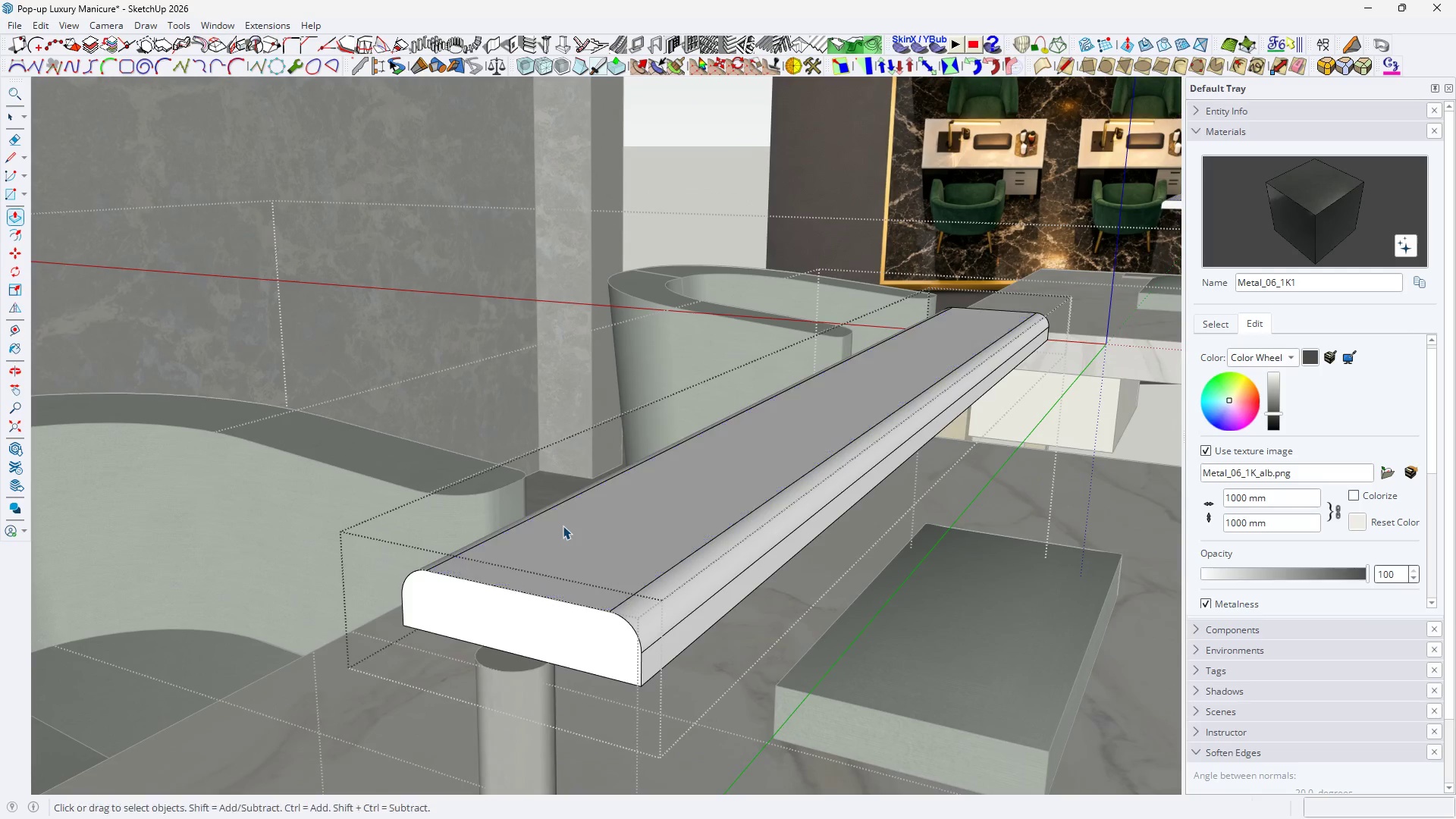 
left_click([563, 526])
 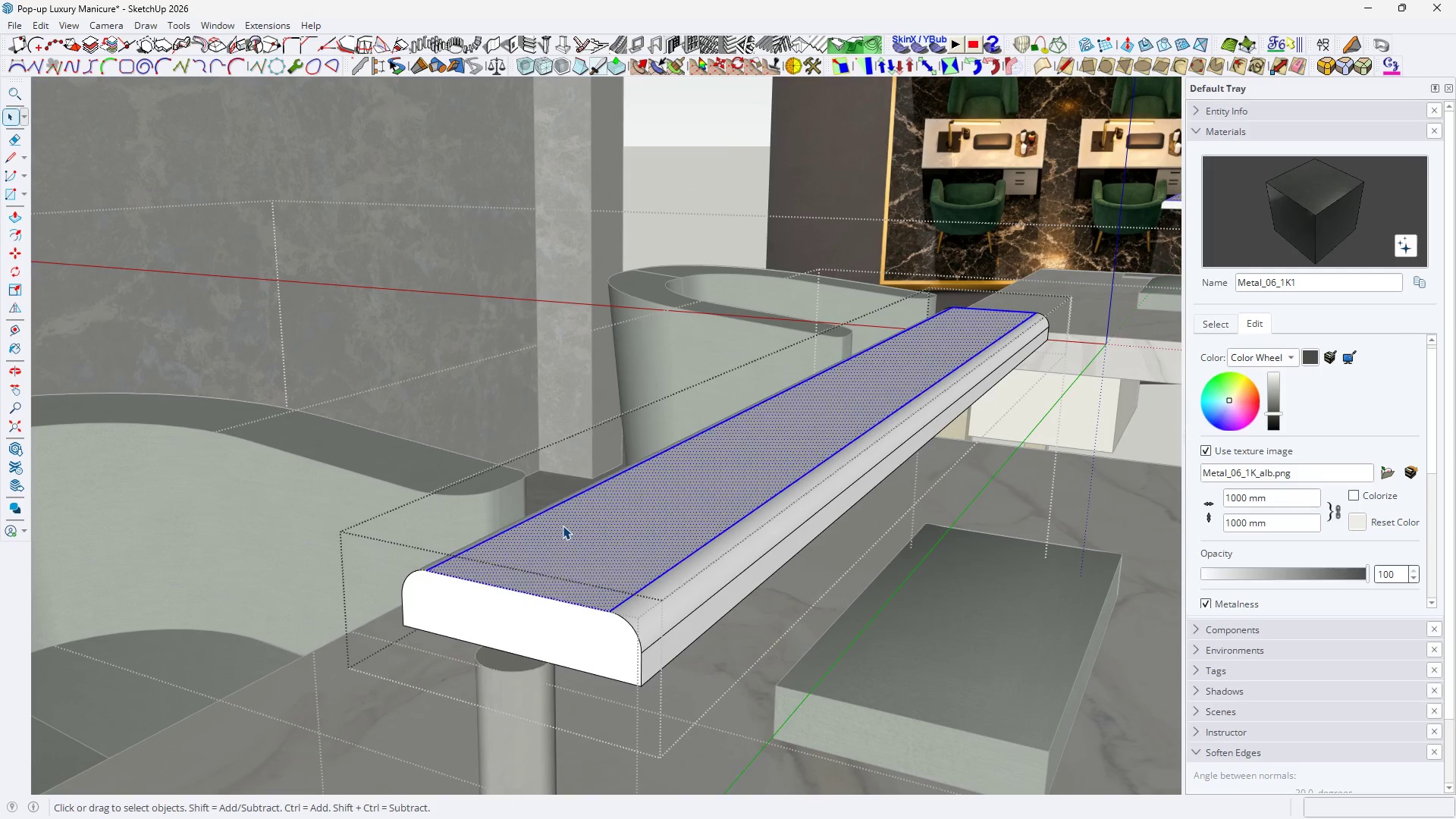 
scroll: coordinate [561, 525], scroll_direction: down, amount: 4.0
 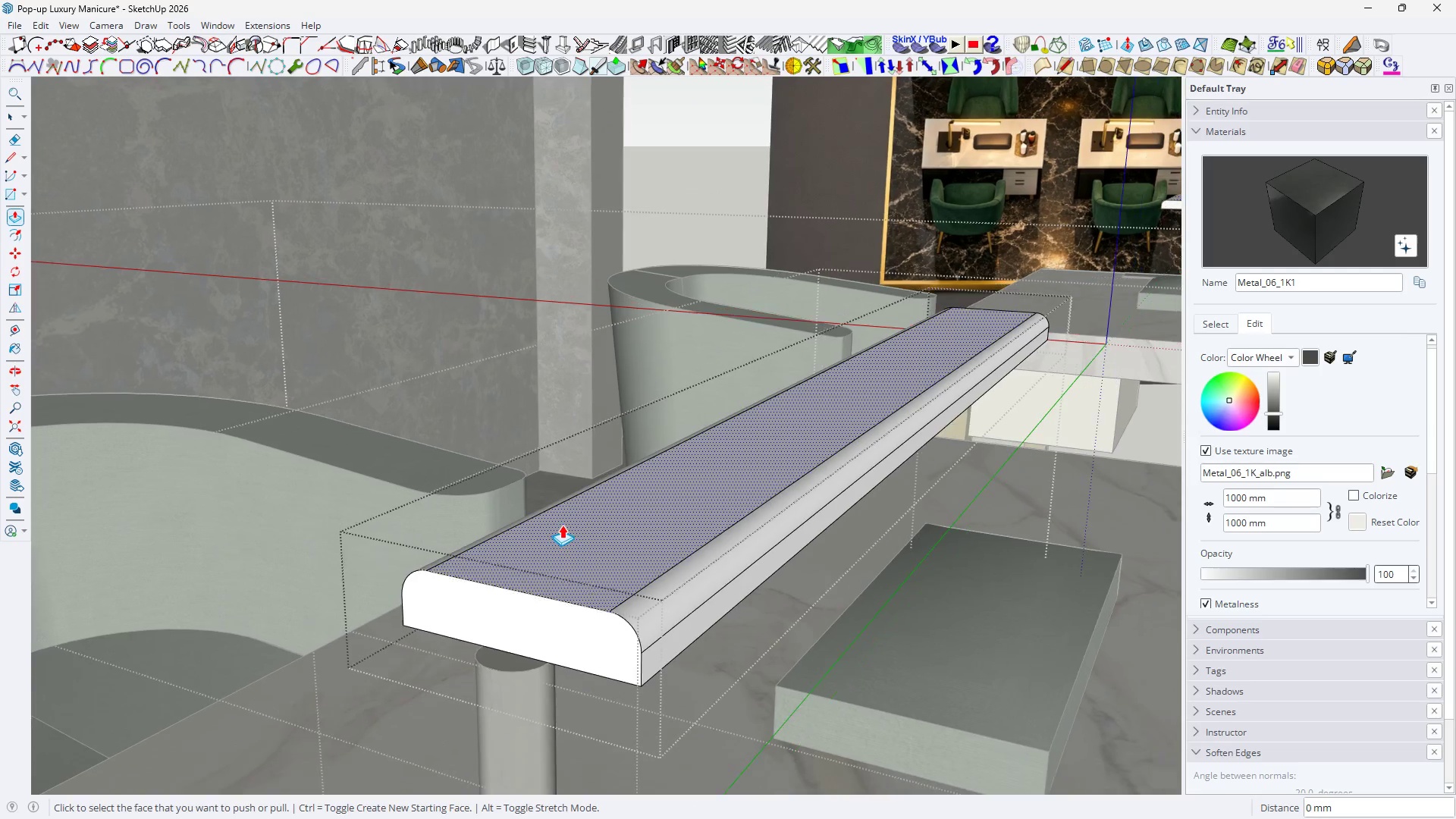 
double_click([563, 526])
 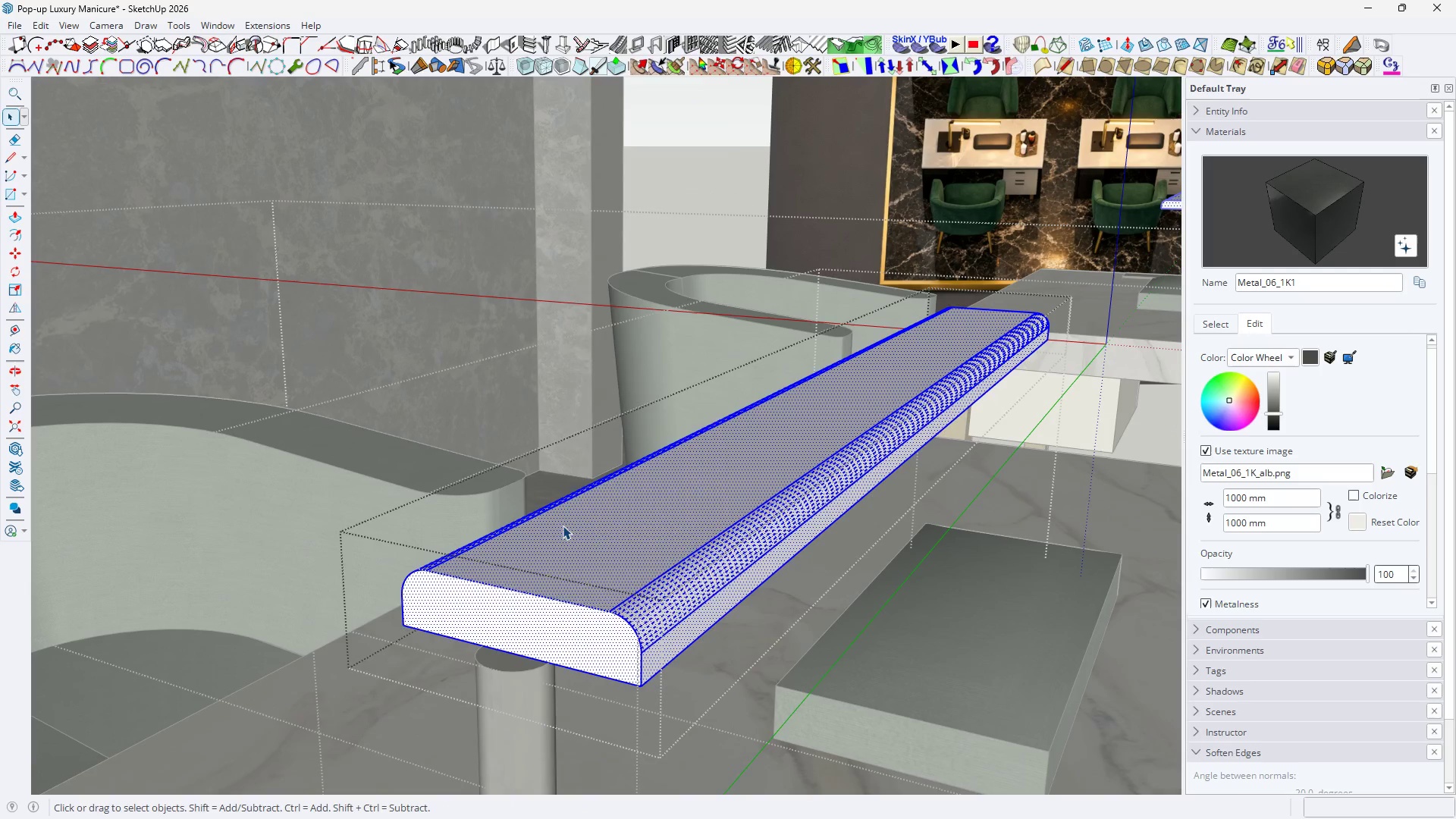 
left_click([563, 526])
 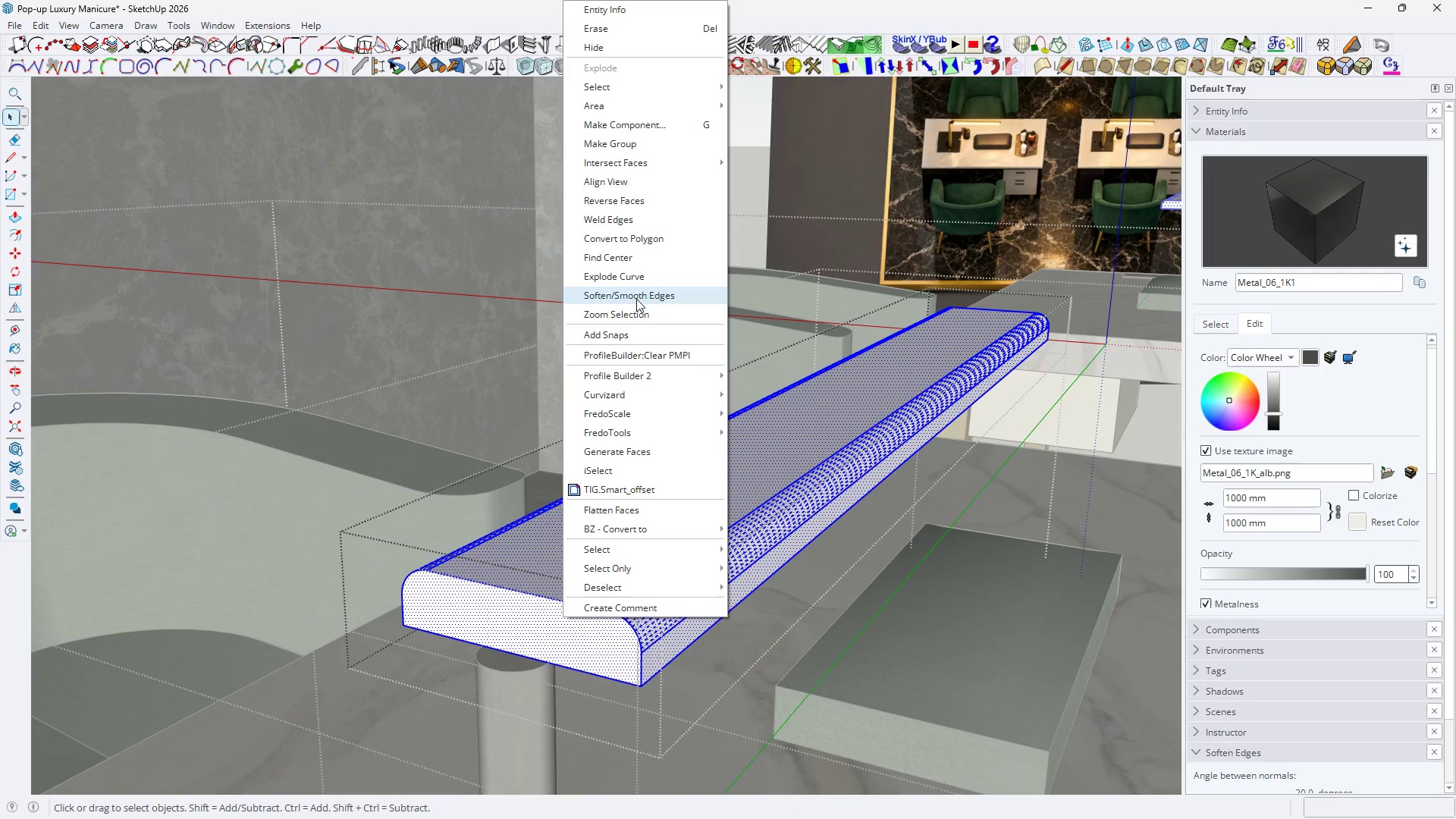 
right_click([563, 526])
 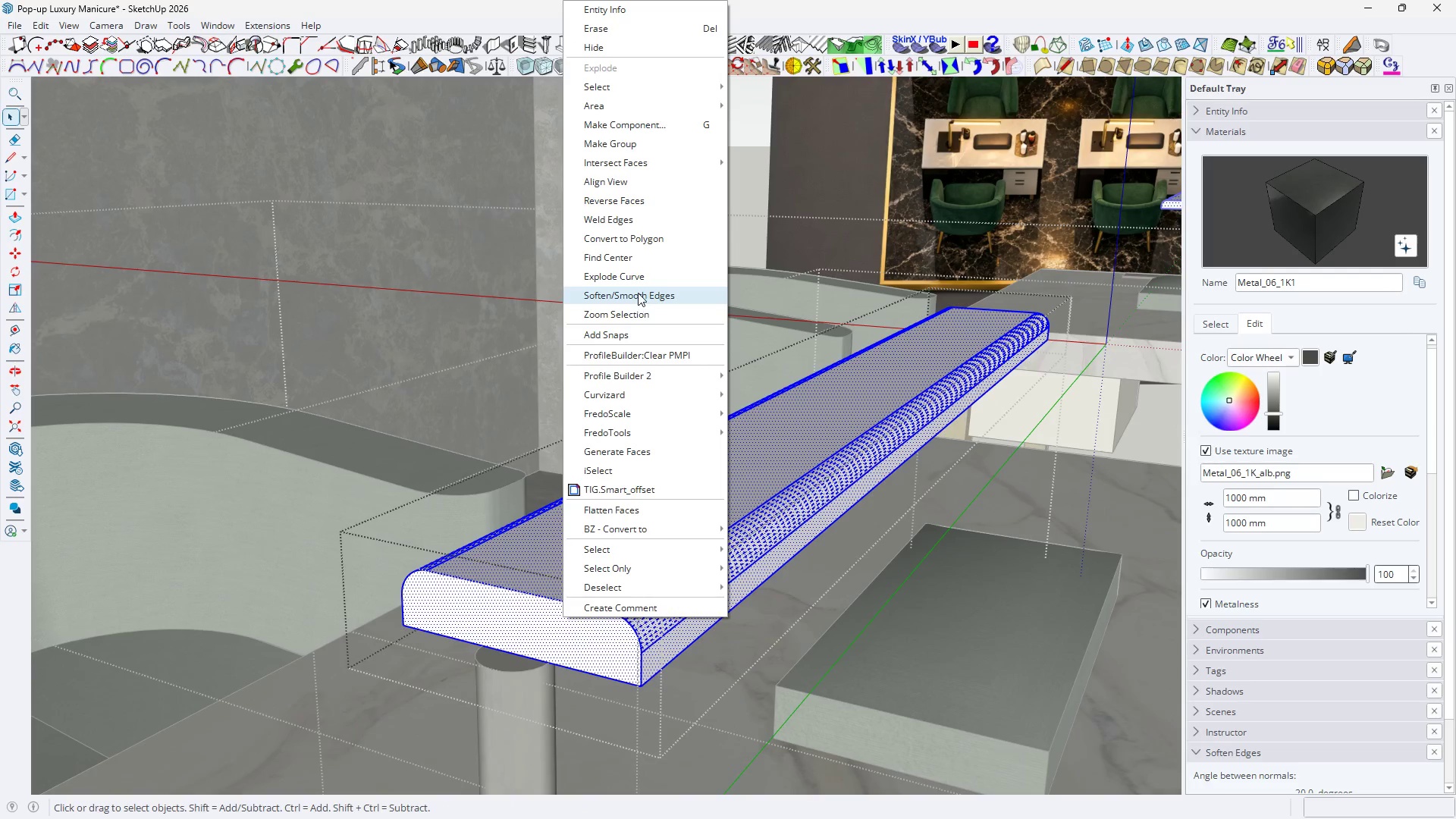 
left_click([638, 293])
 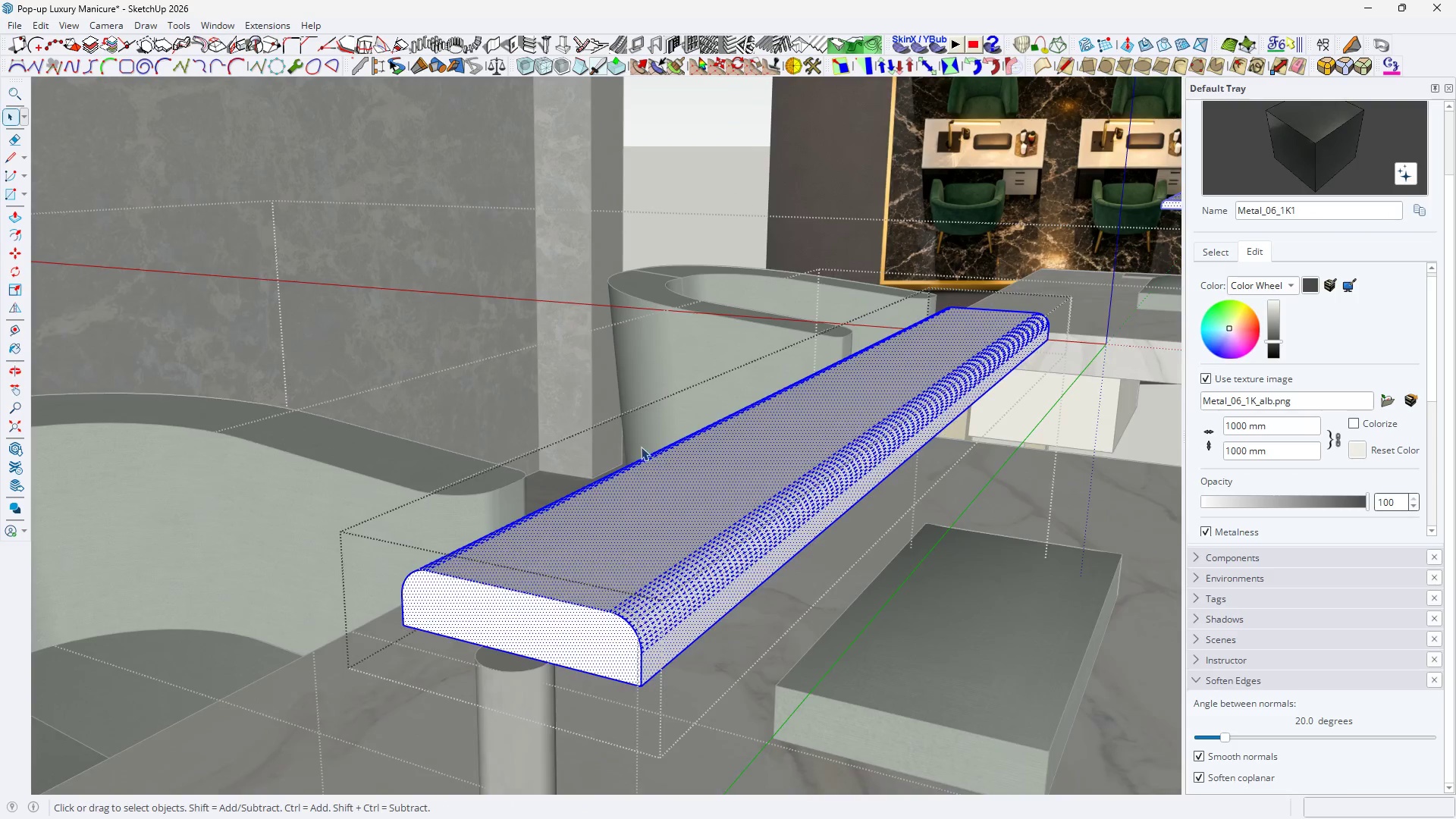 
left_click([647, 483])
 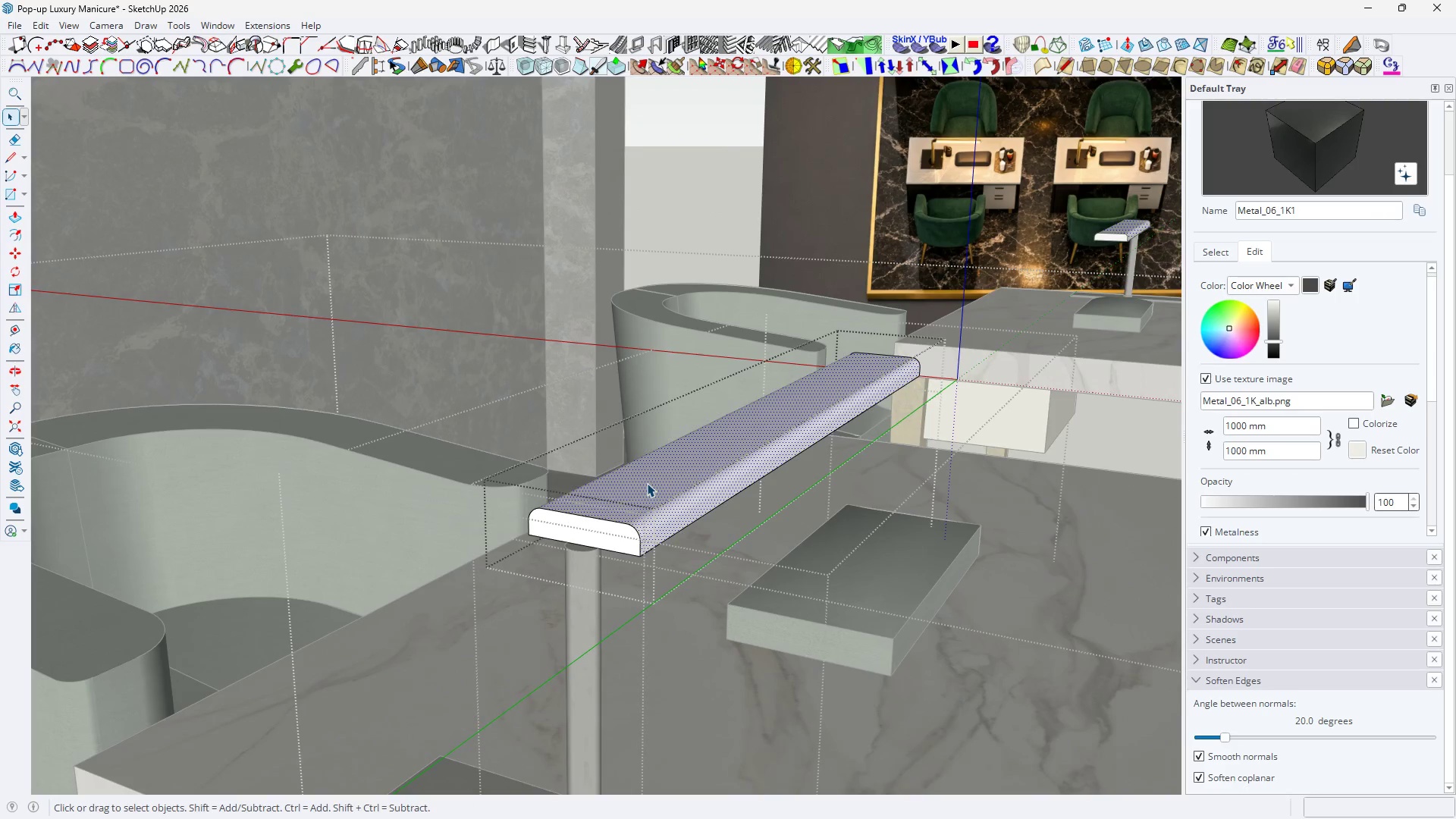 
scroll: coordinate [639, 455], scroll_direction: down, amount: 3.0
 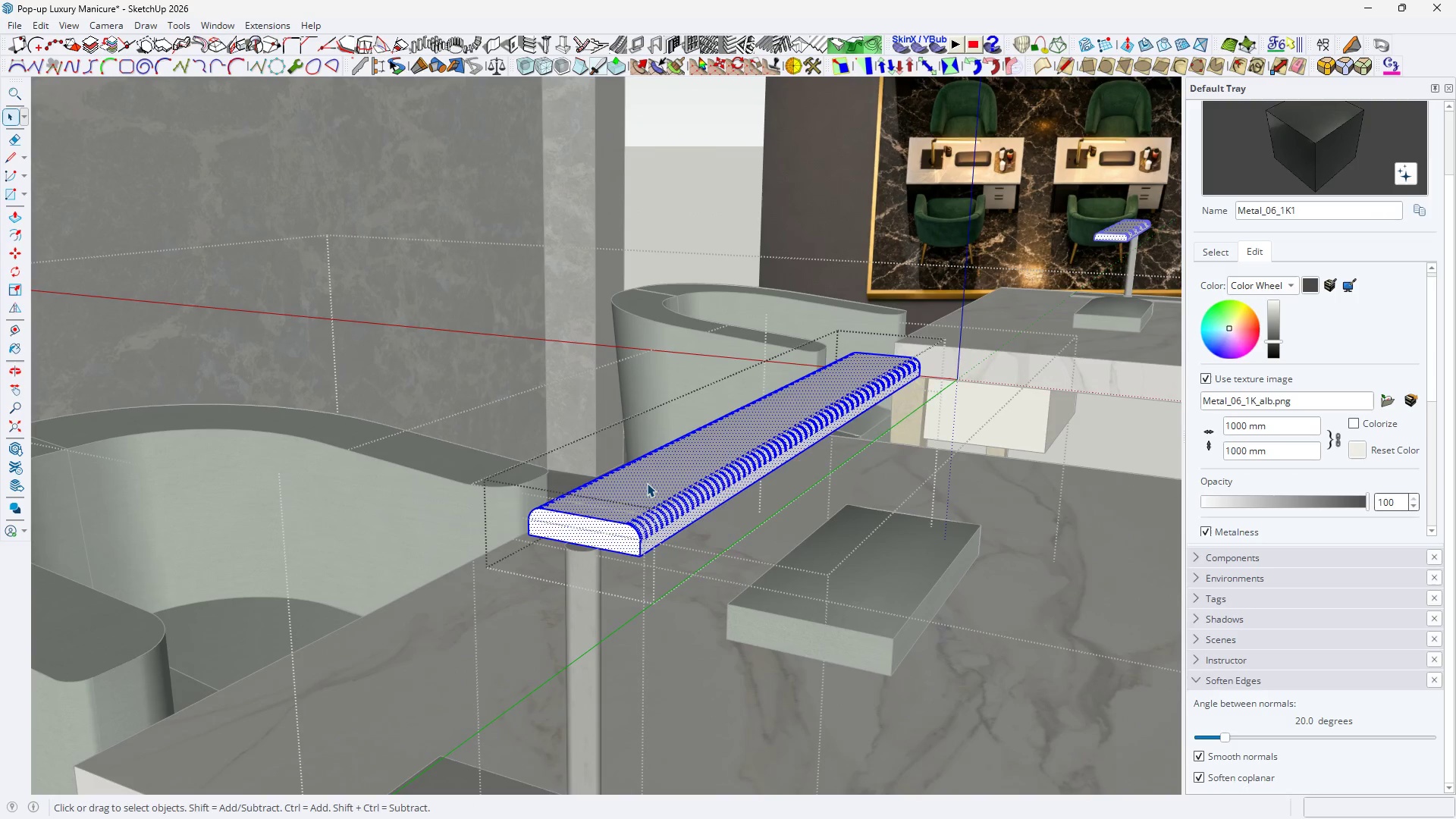 
scroll: coordinate [647, 483], scroll_direction: up, amount: 3.0
 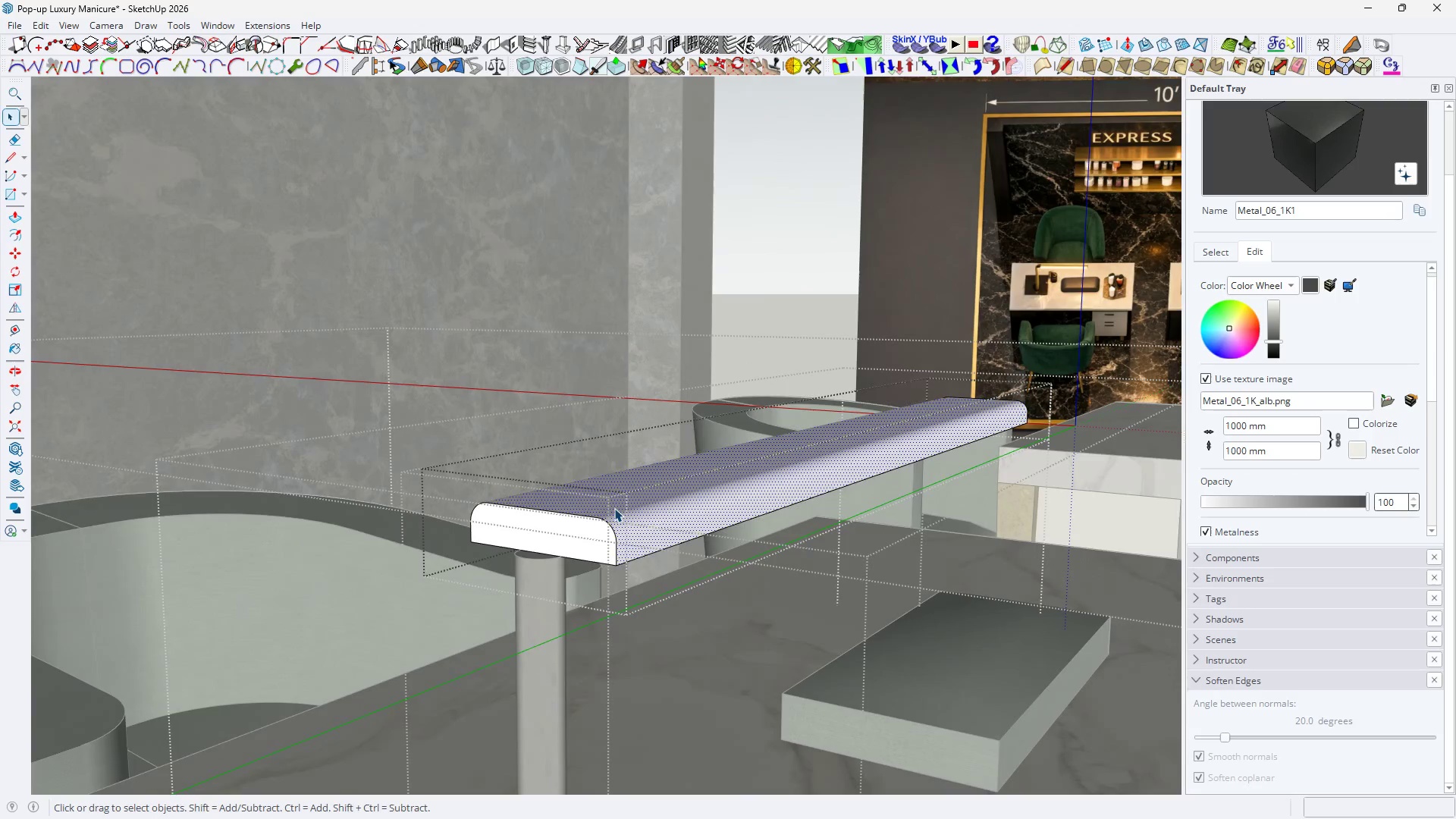 
double_click([614, 508])
 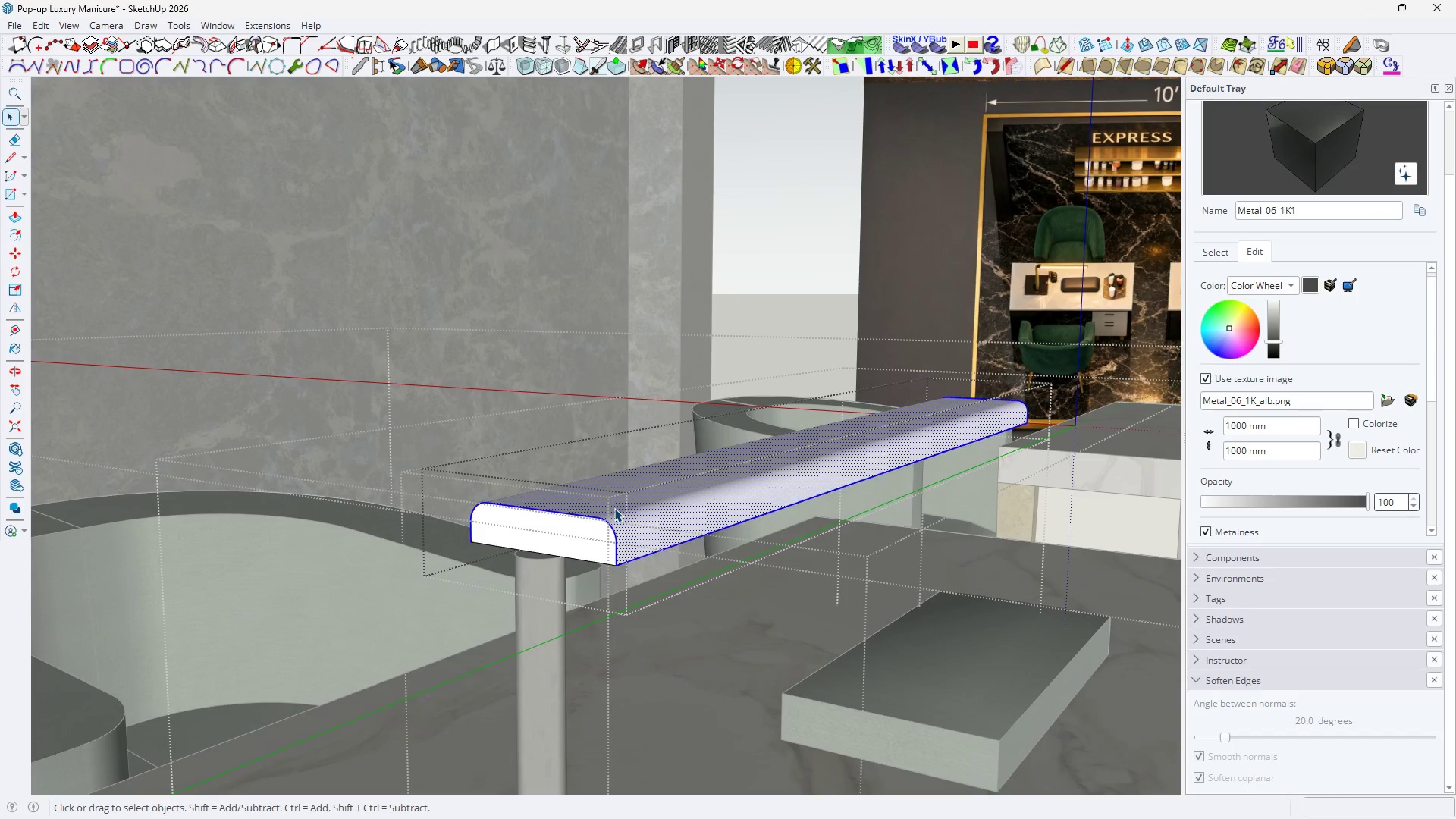 
triple_click([614, 508])
 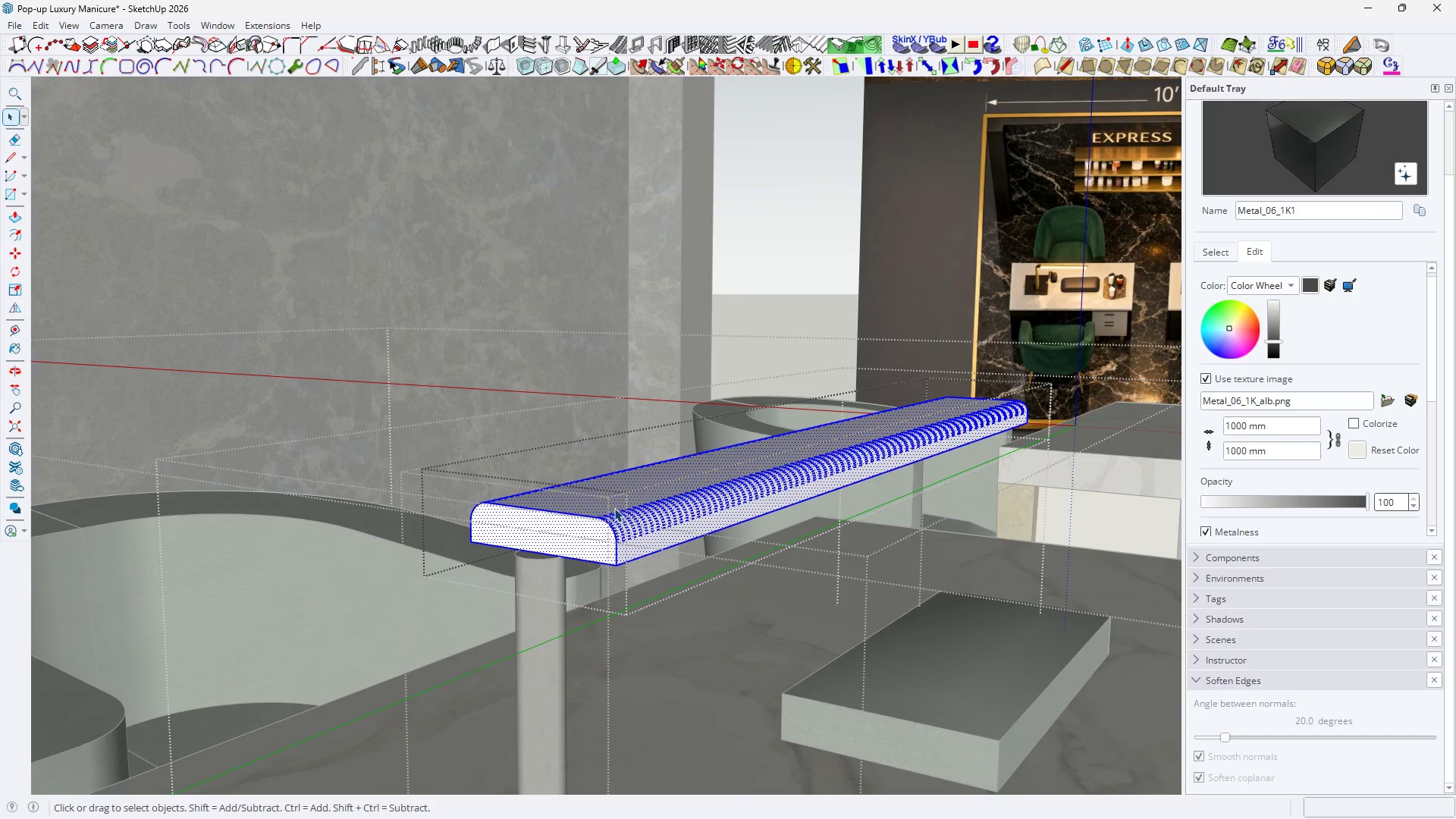 
key(Space)
 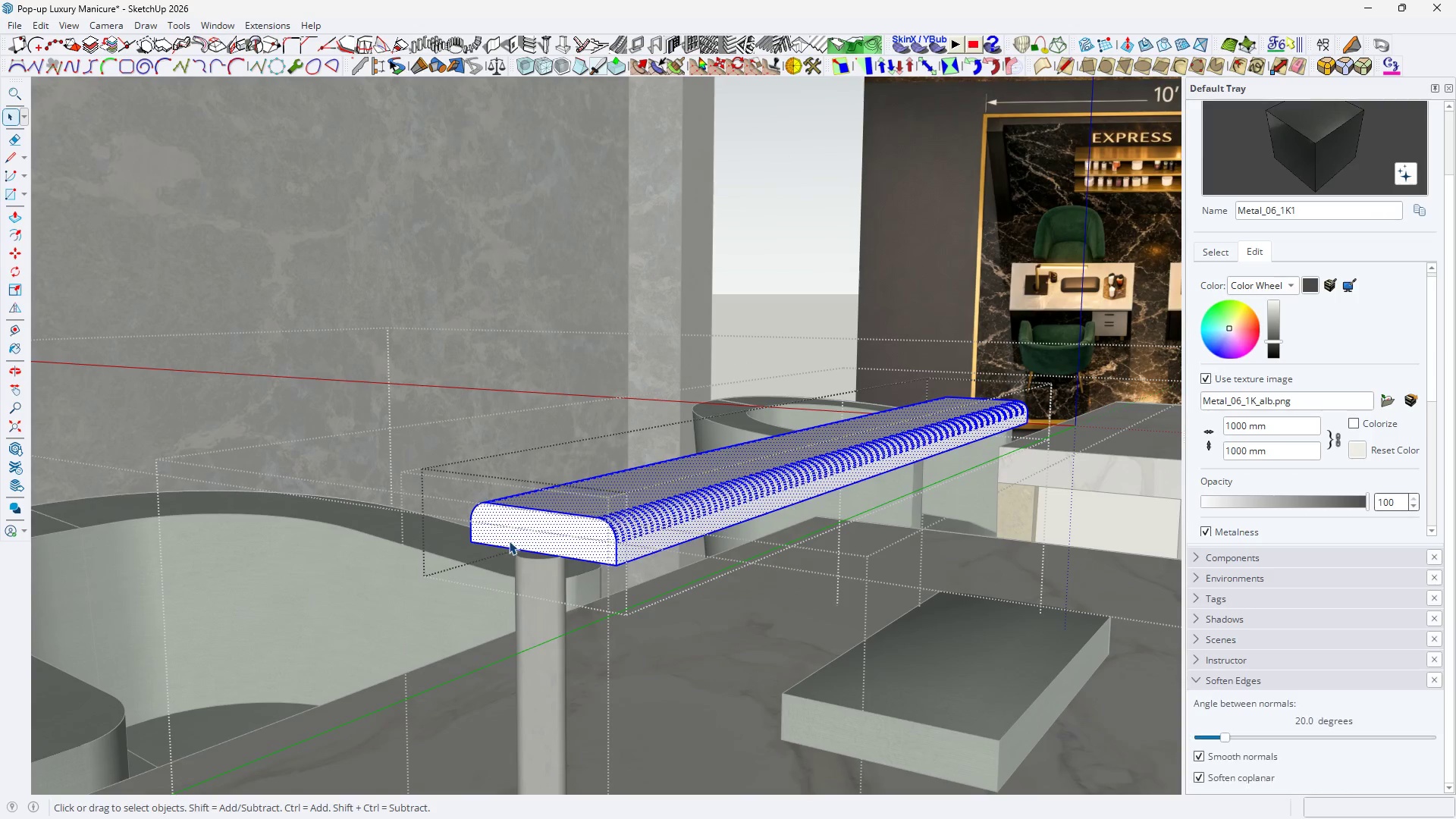 
key(M)
 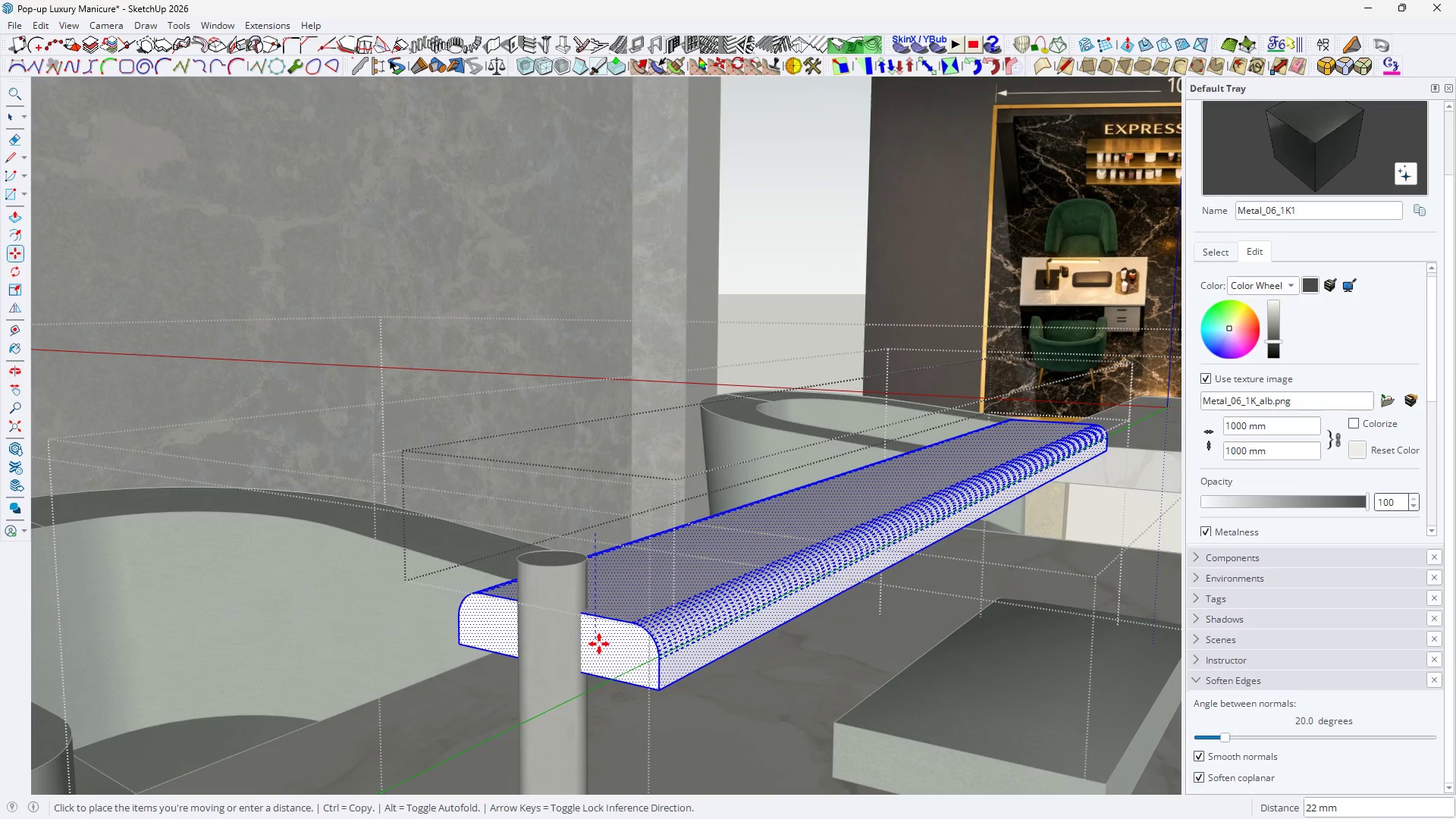 
scroll: coordinate [509, 541], scroll_direction: up, amount: 3.0
 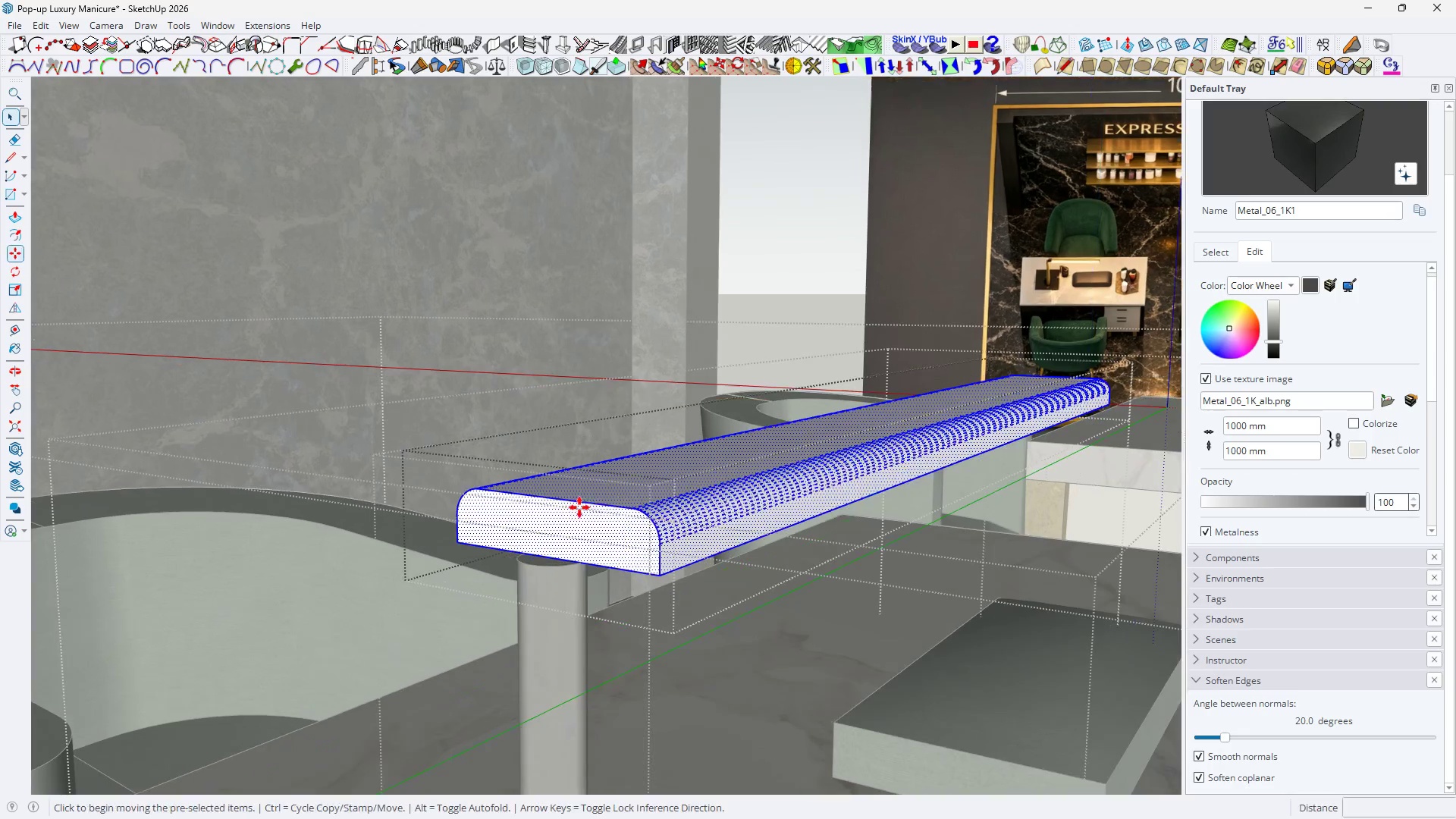 
type(25)
 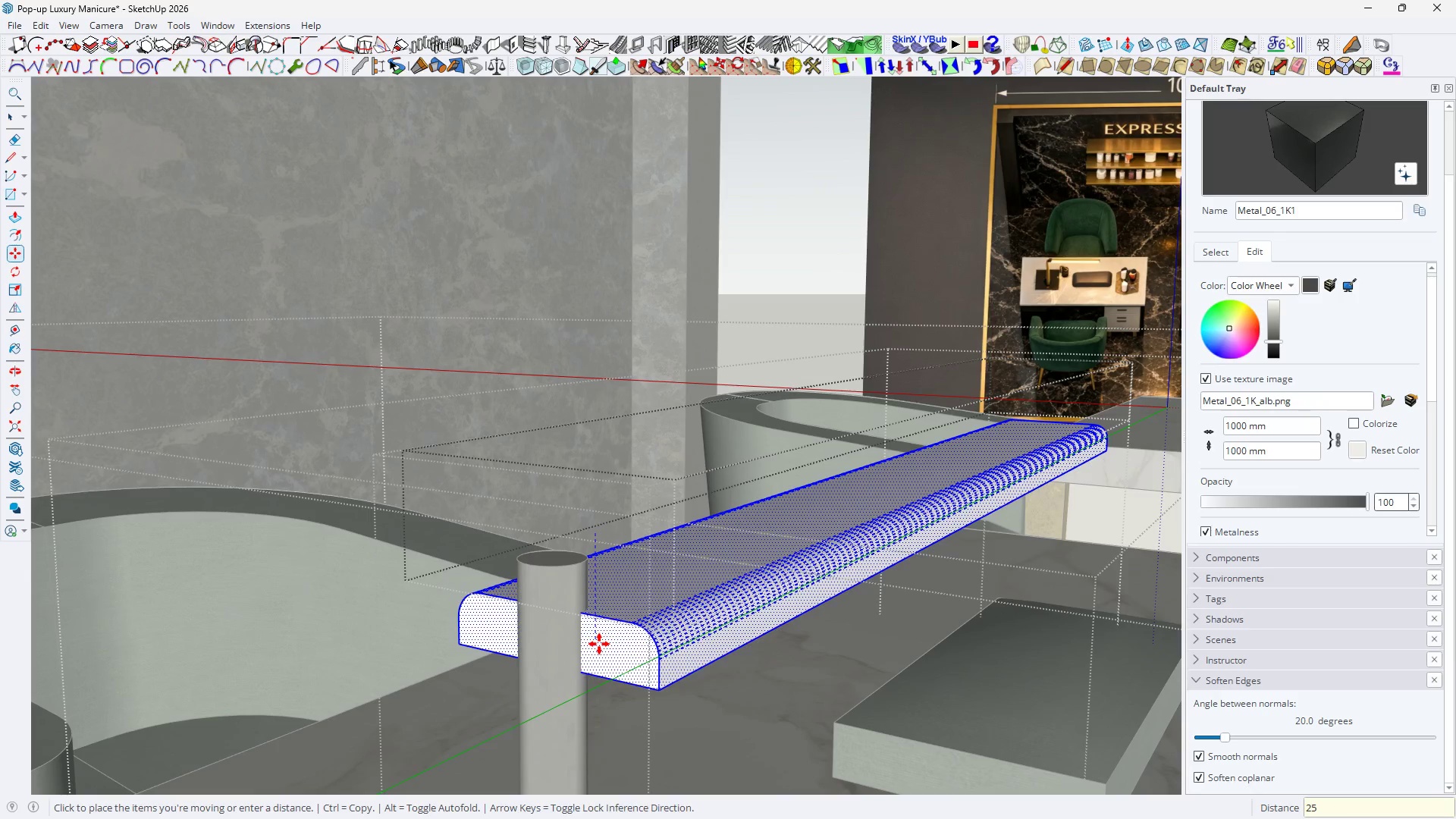 
key(Enter)
 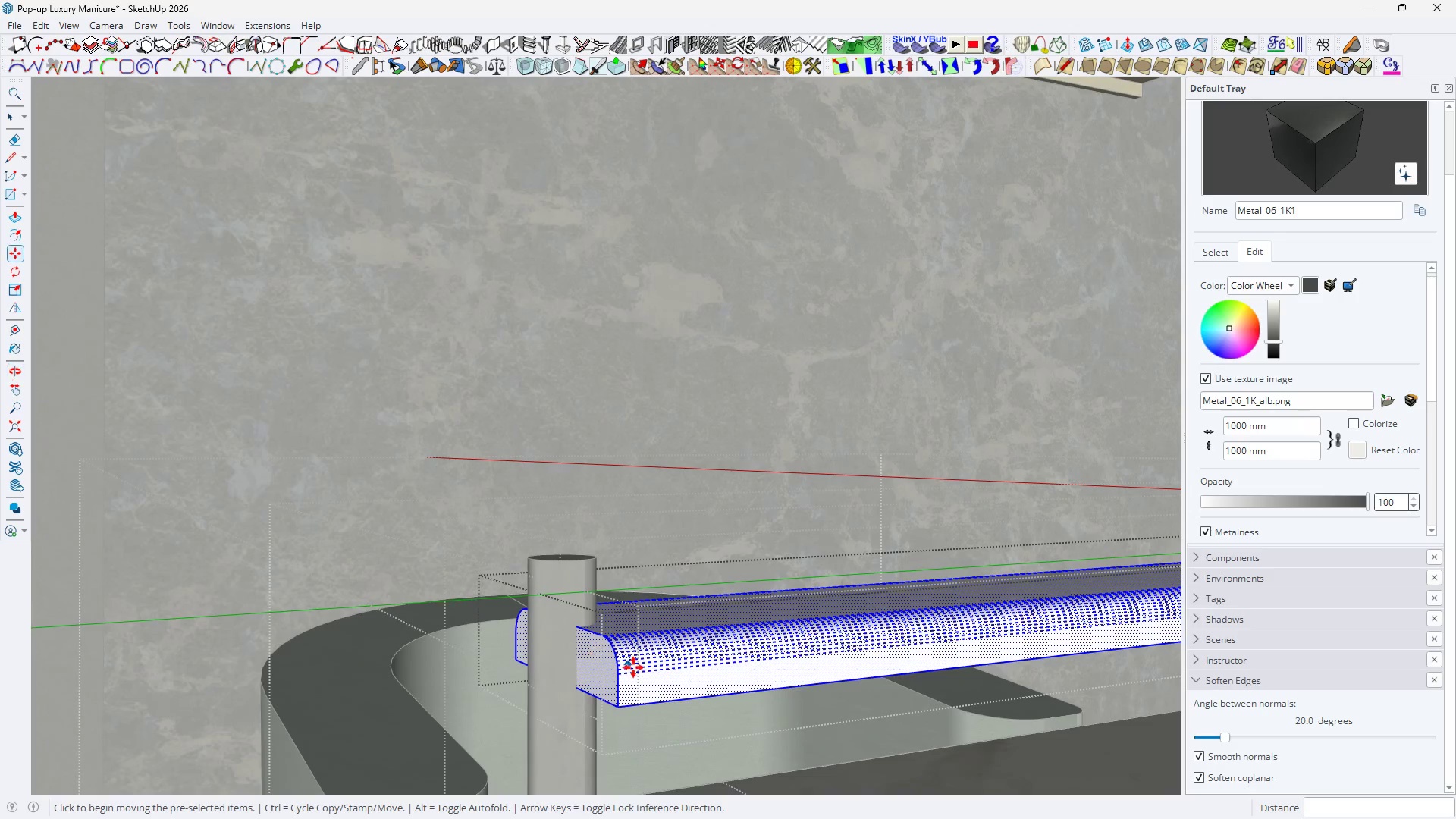 
scroll: coordinate [679, 688], scroll_direction: up, amount: 3.0
 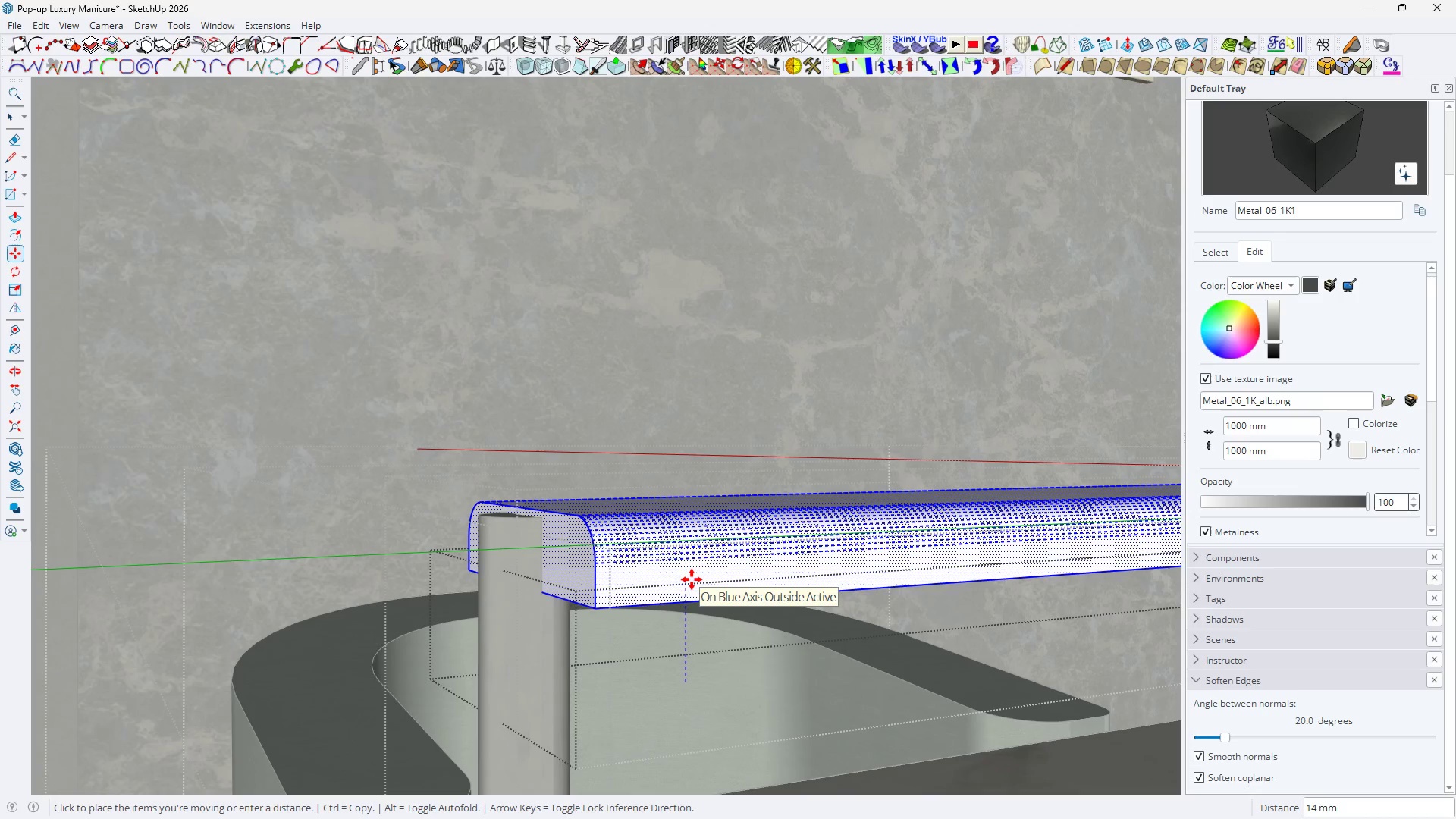 
type(10)
 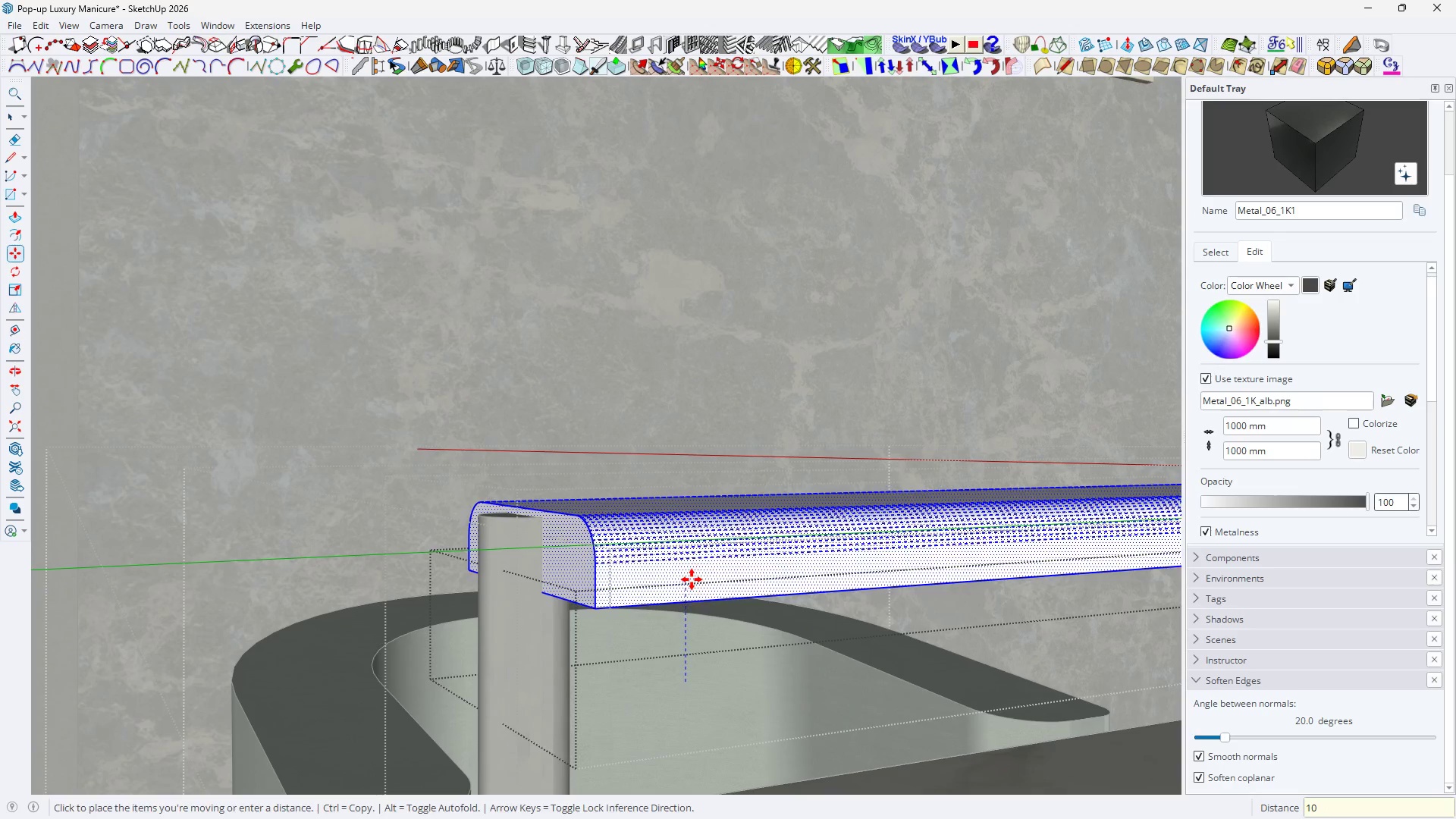 
key(Enter)
 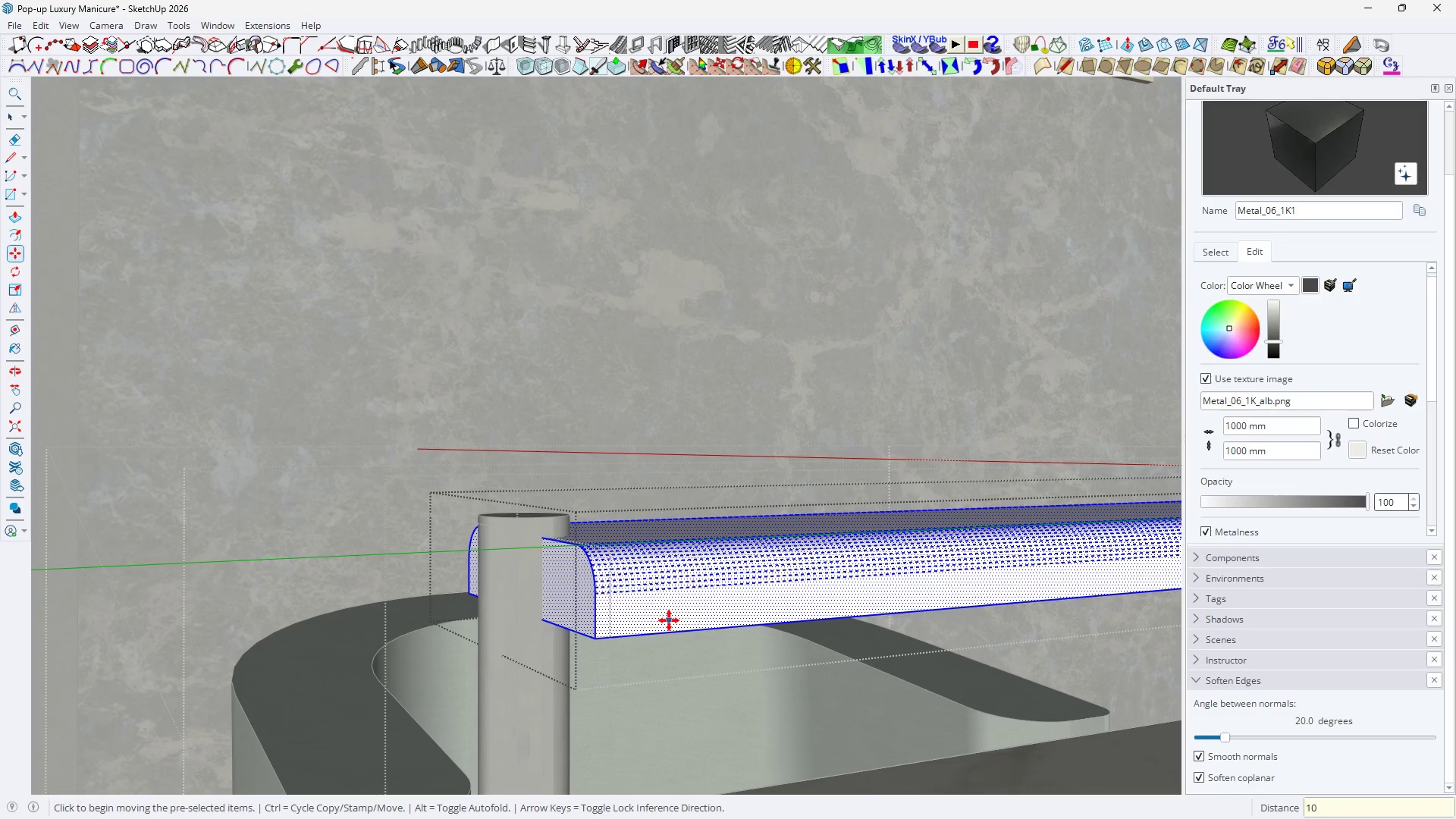 
key(Space)
 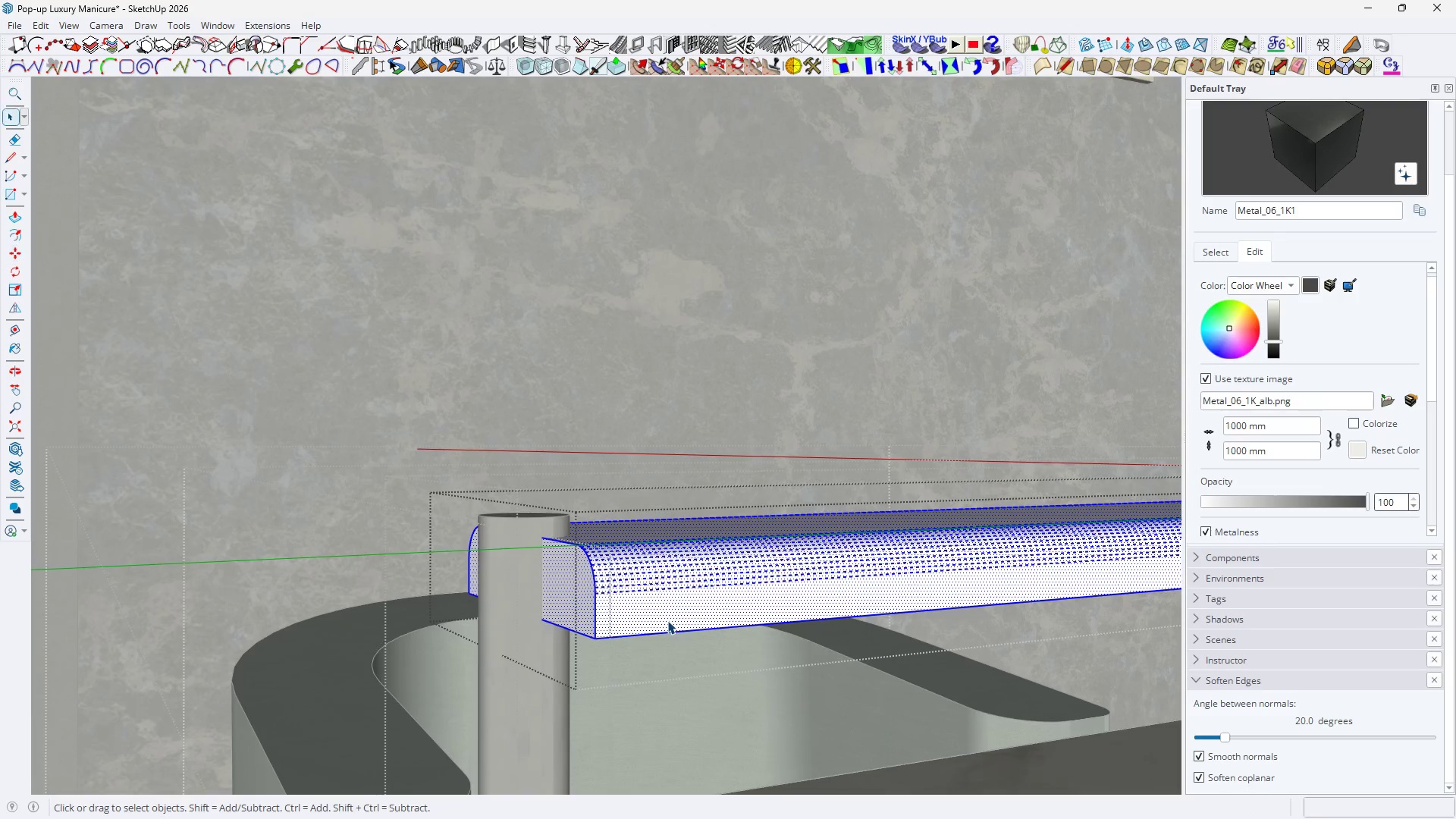 
key(Q)
 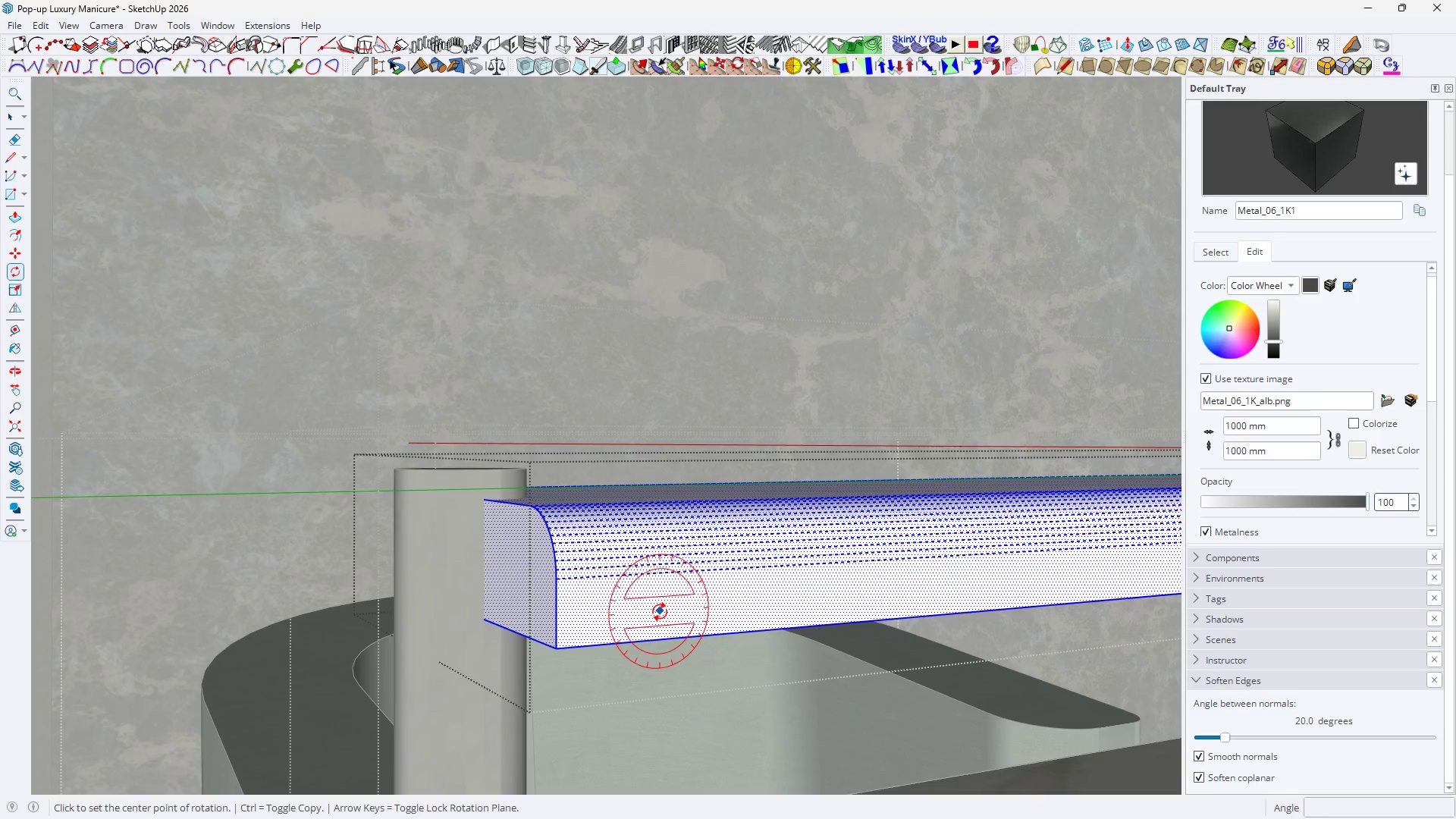 
scroll: coordinate [667, 620], scroll_direction: up, amount: 4.0
 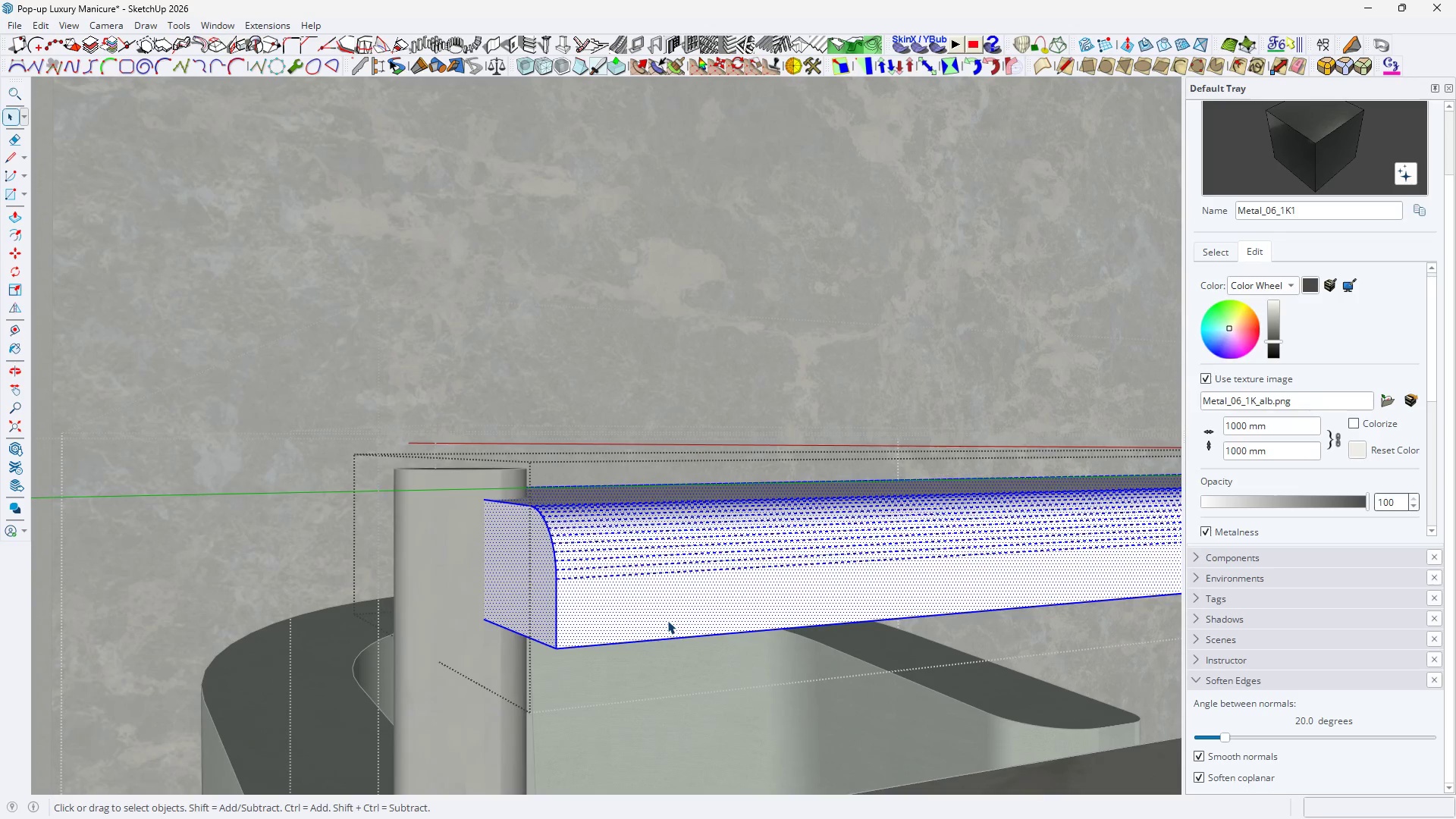 
left_click([660, 611])
 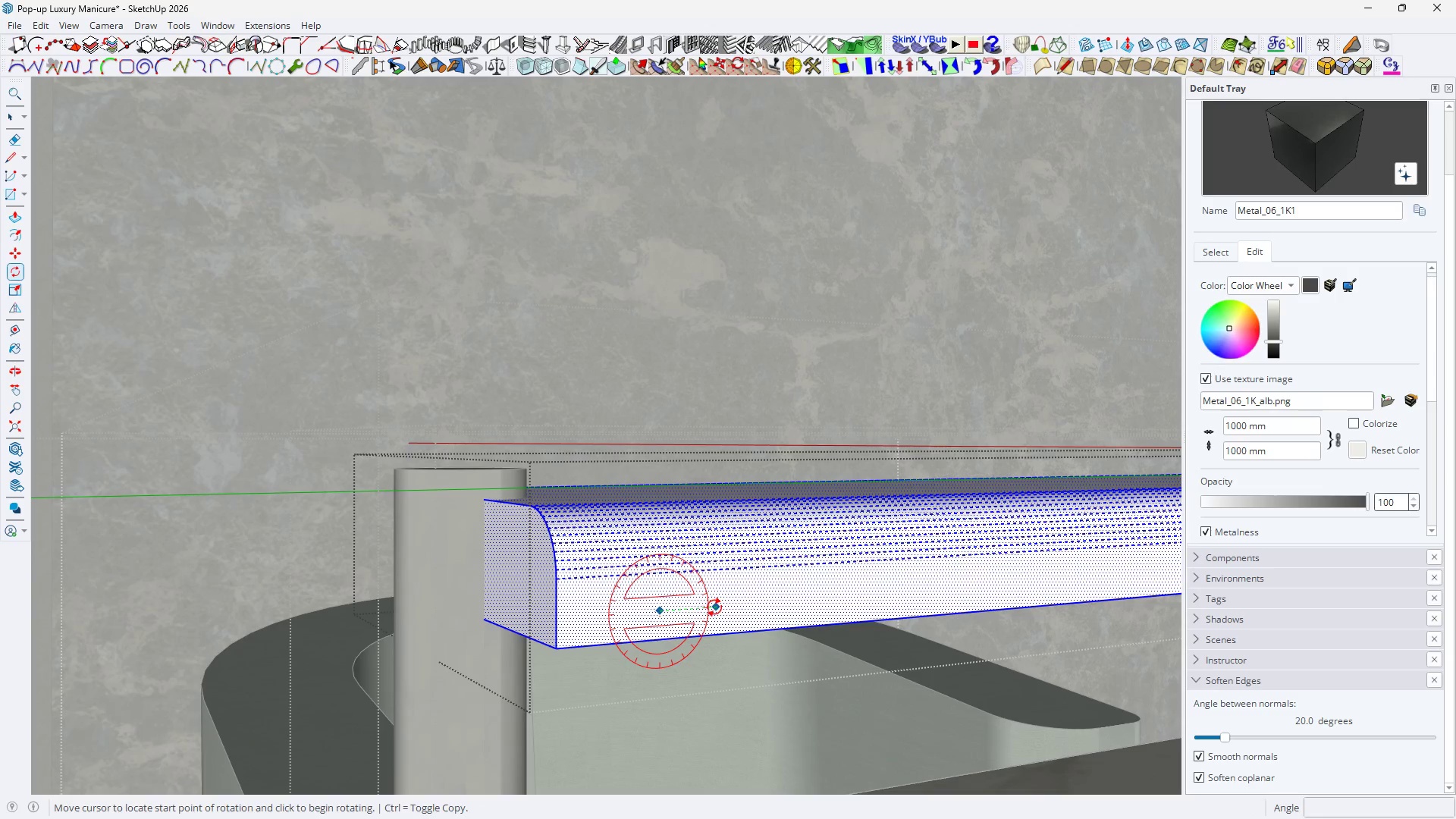 
left_click([714, 607])
 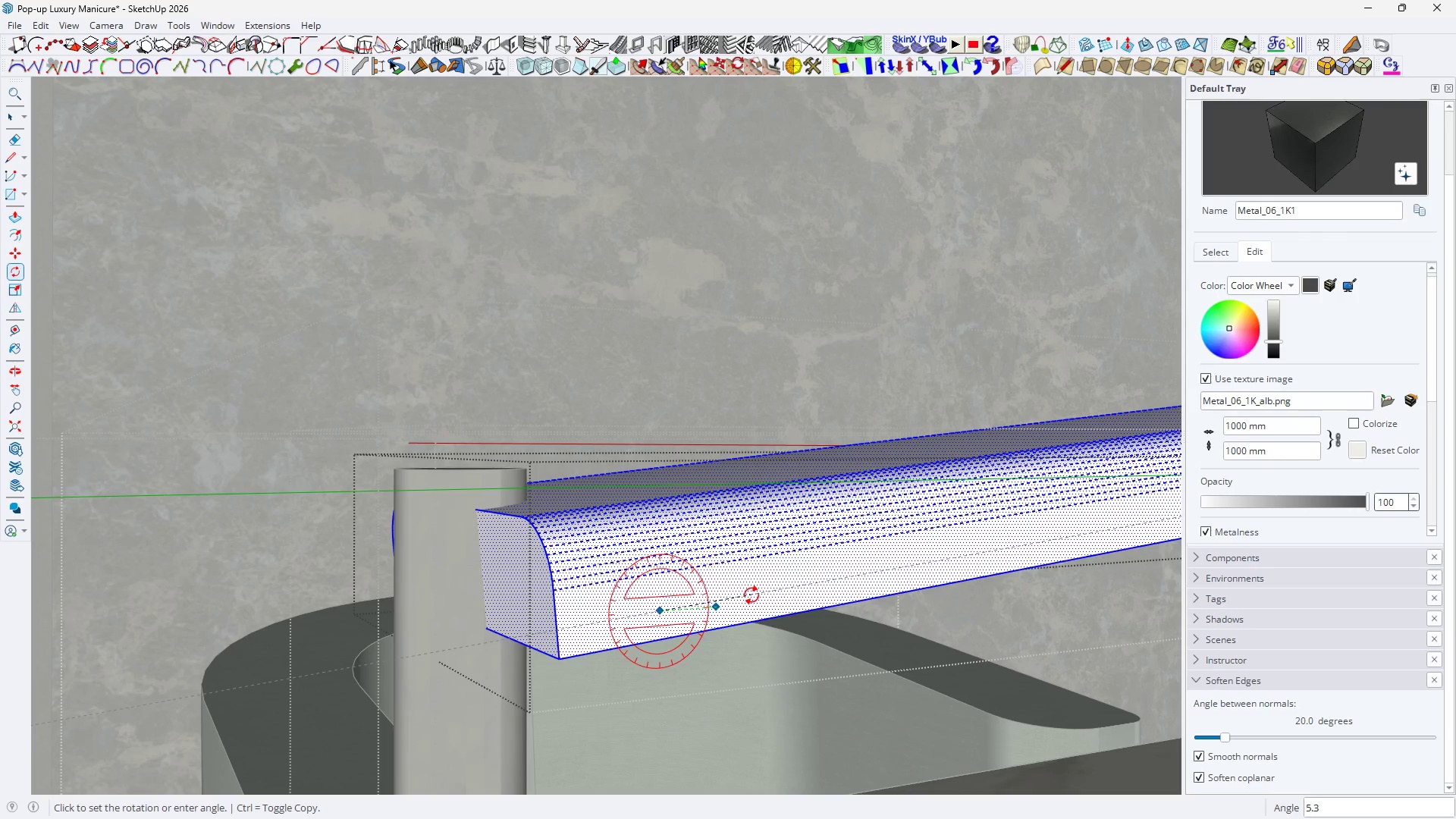 
key(5)
 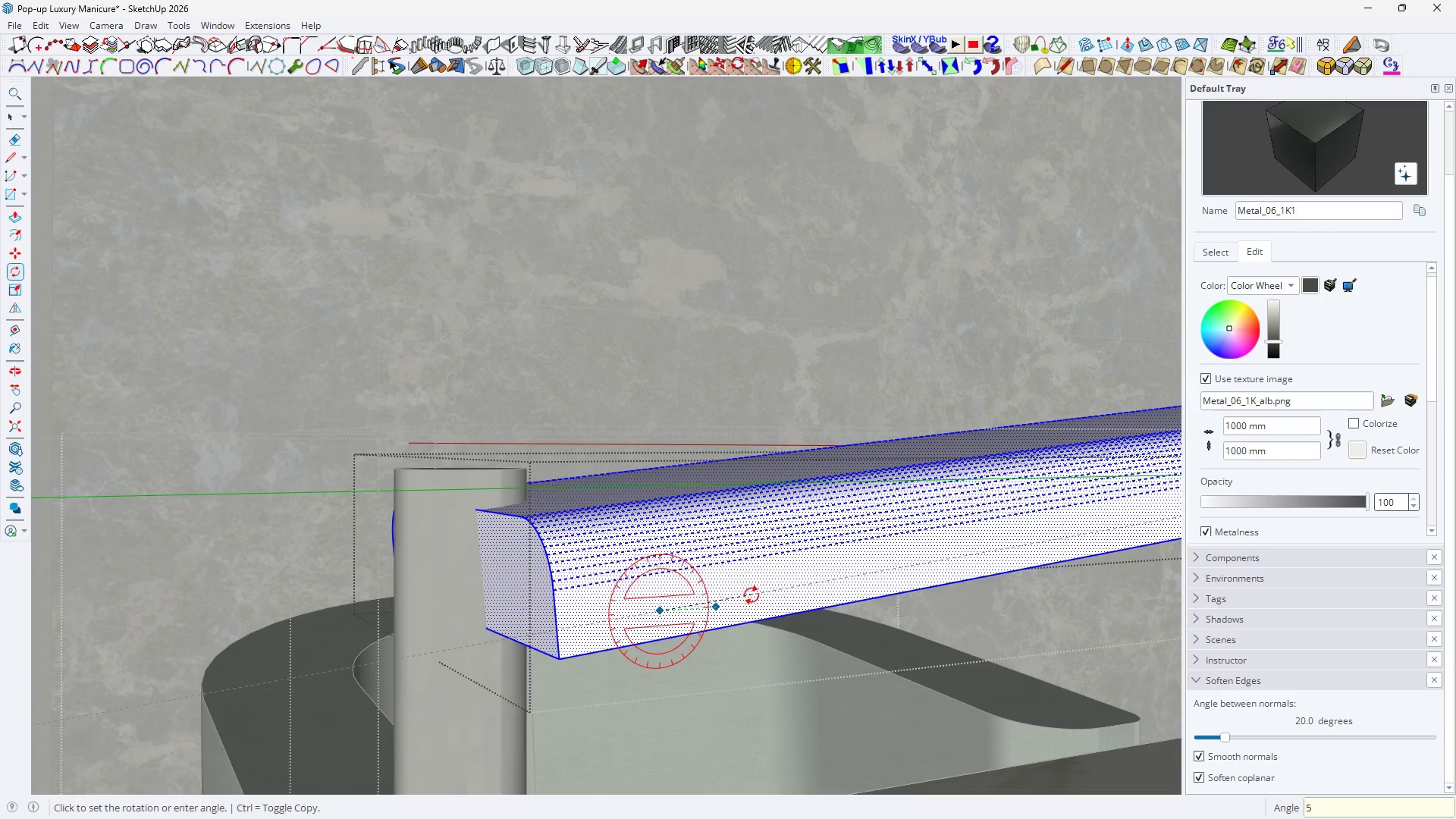 
key(Enter)
 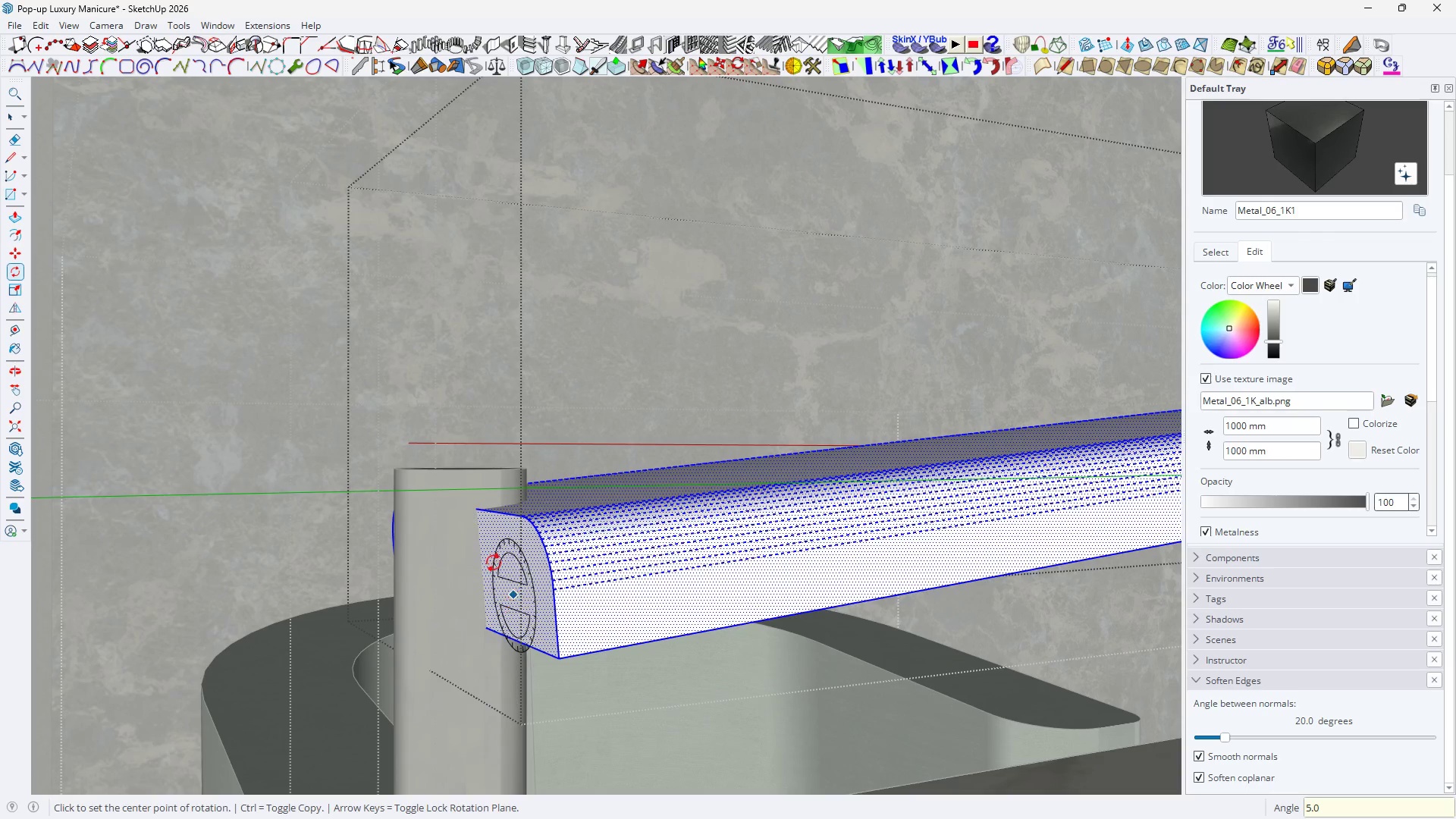 
type( HH)
 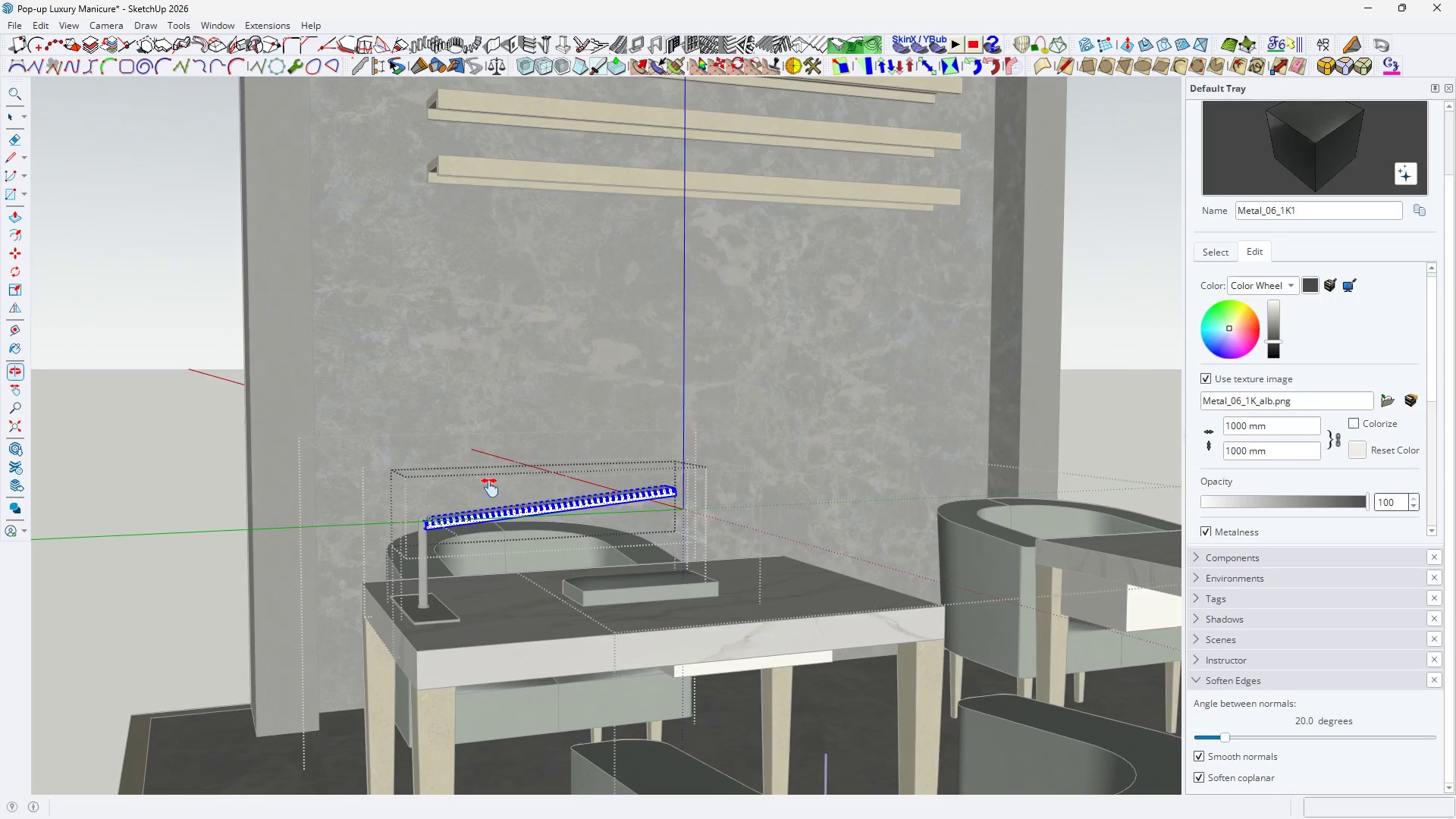 
scroll: coordinate [528, 462], scroll_direction: down, amount: 16.0
 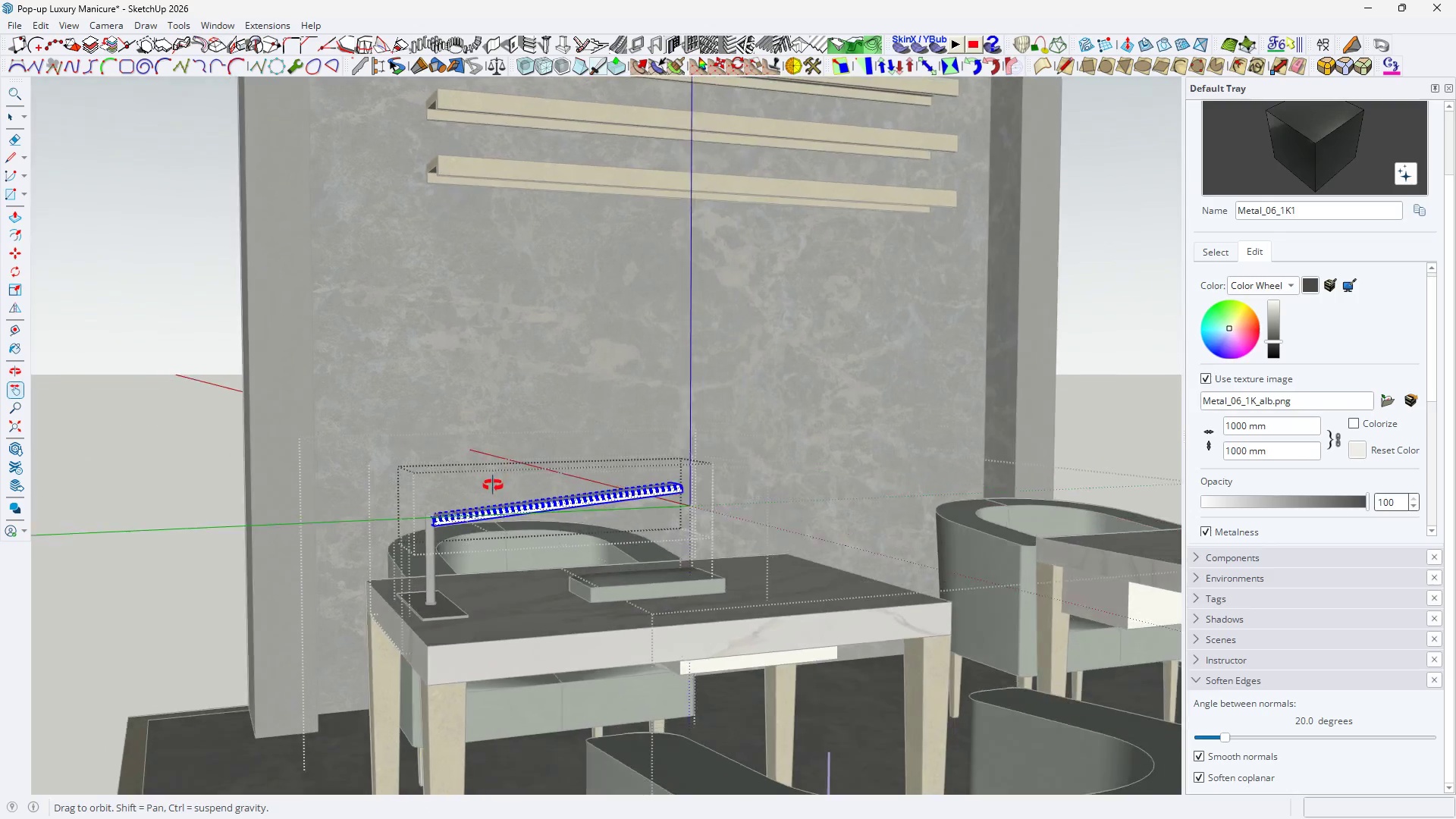 
key(Space)
 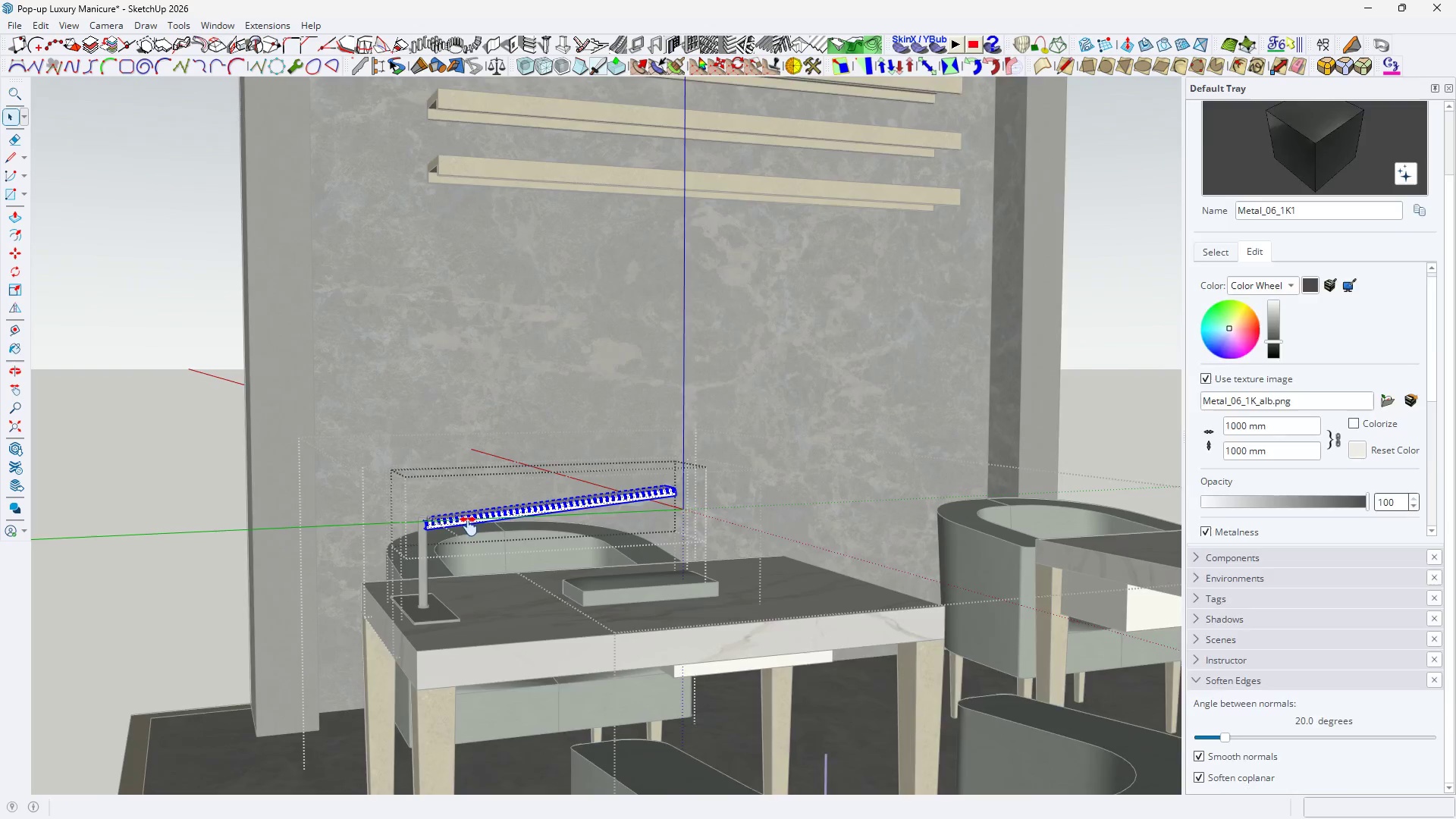 
key(B)
 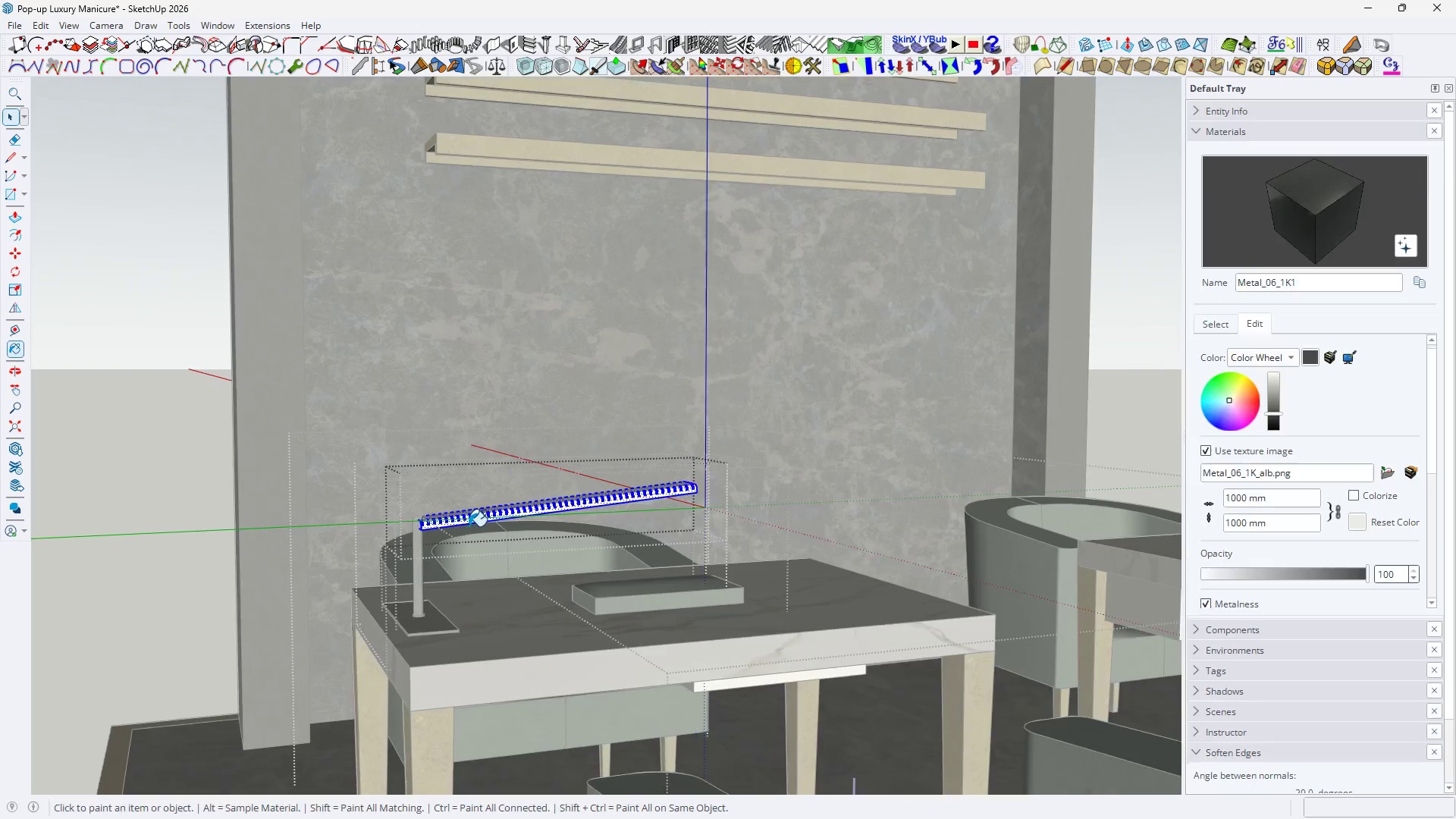 
scroll: coordinate [469, 526], scroll_direction: up, amount: 3.0
 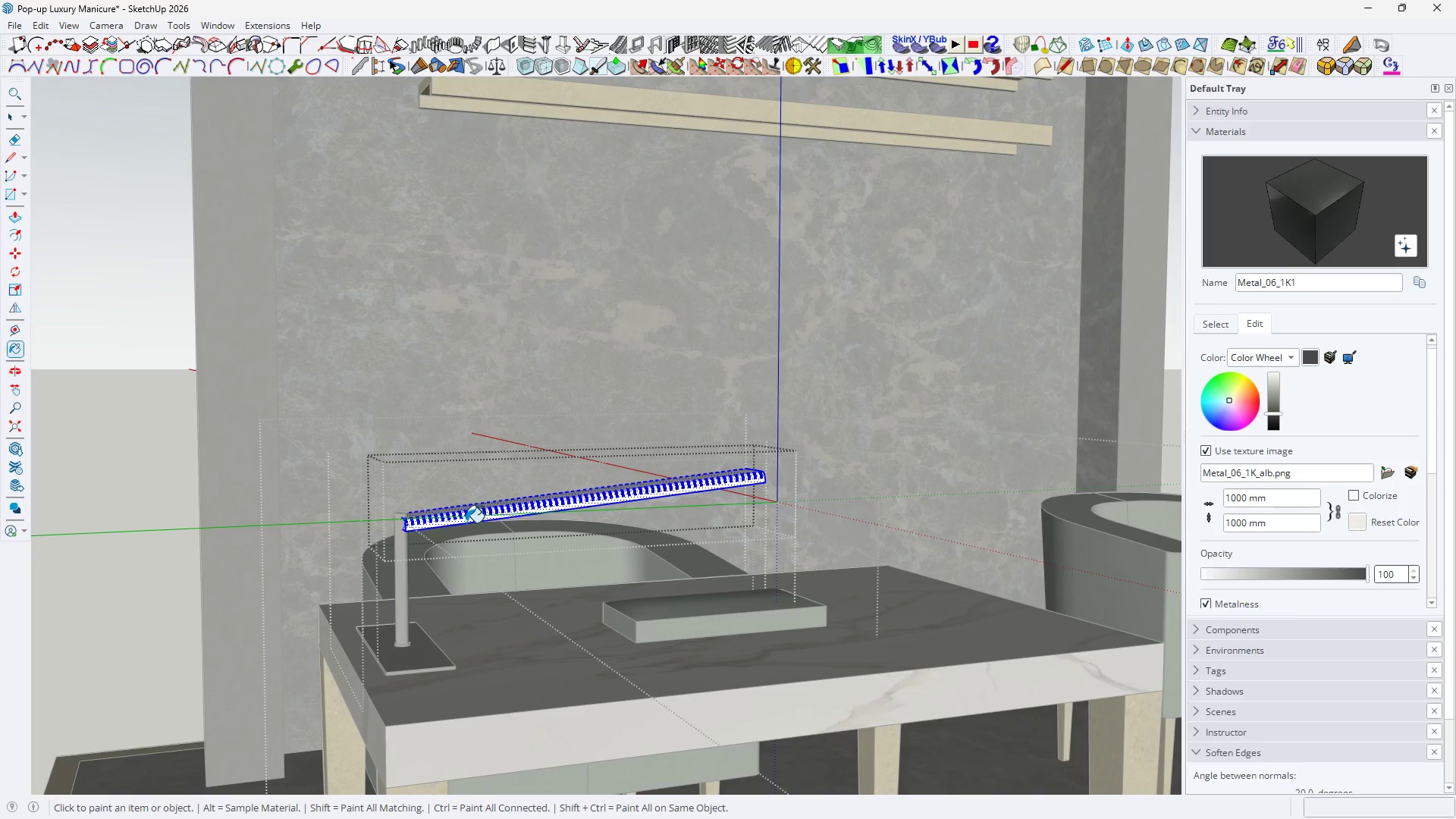 
double_click([465, 522])
 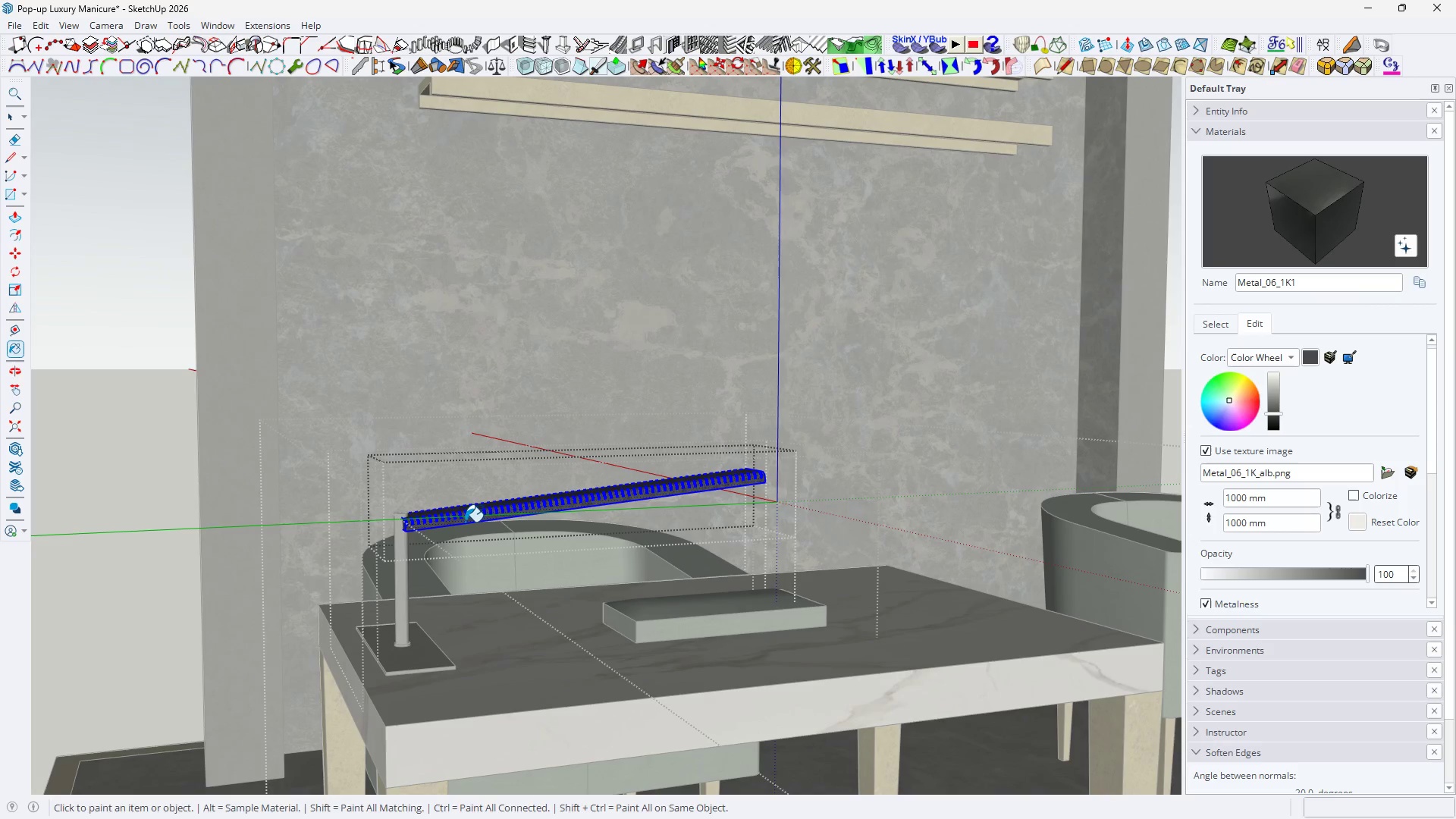 
triple_click([465, 522])
 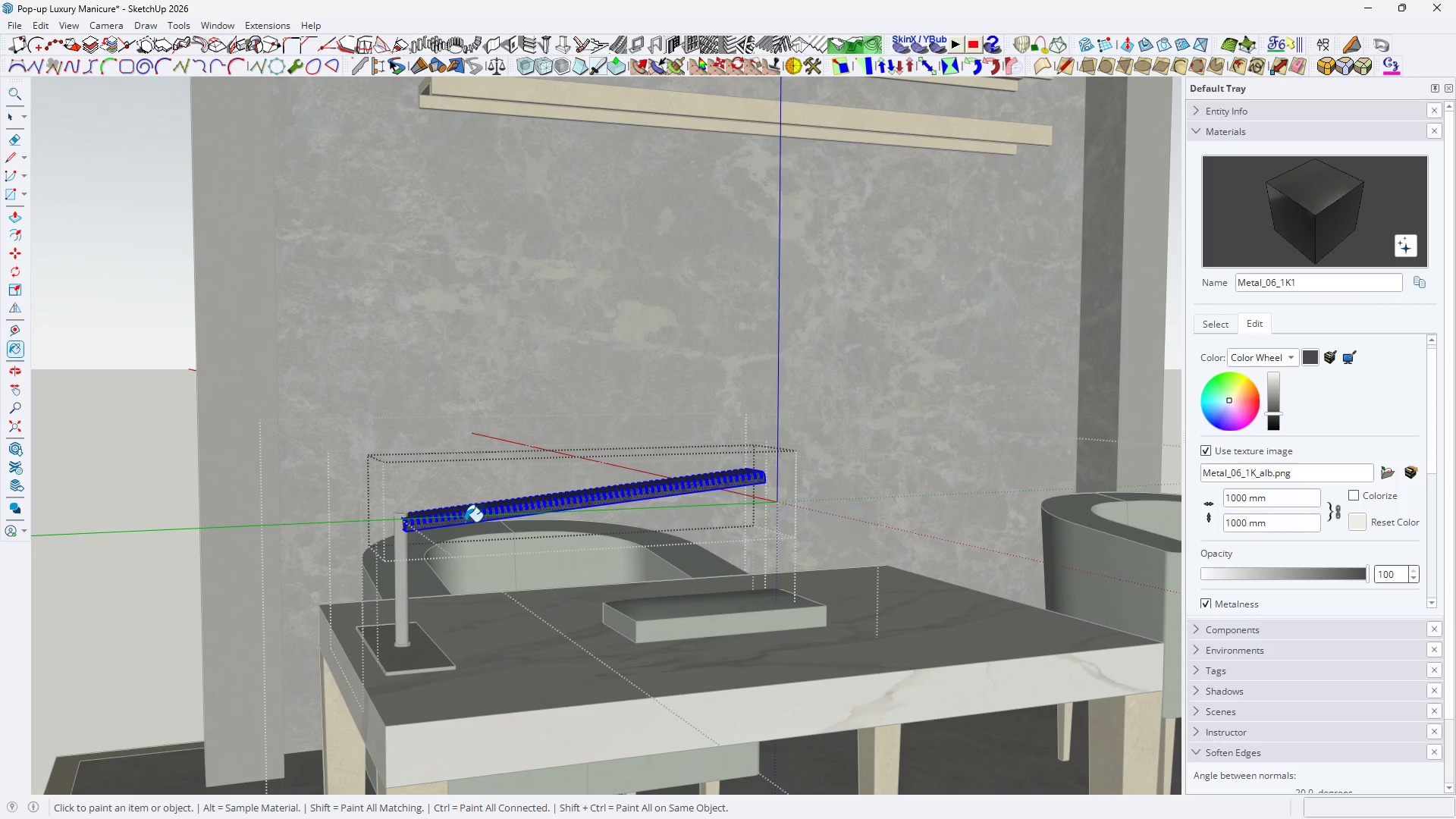 
key(H)
 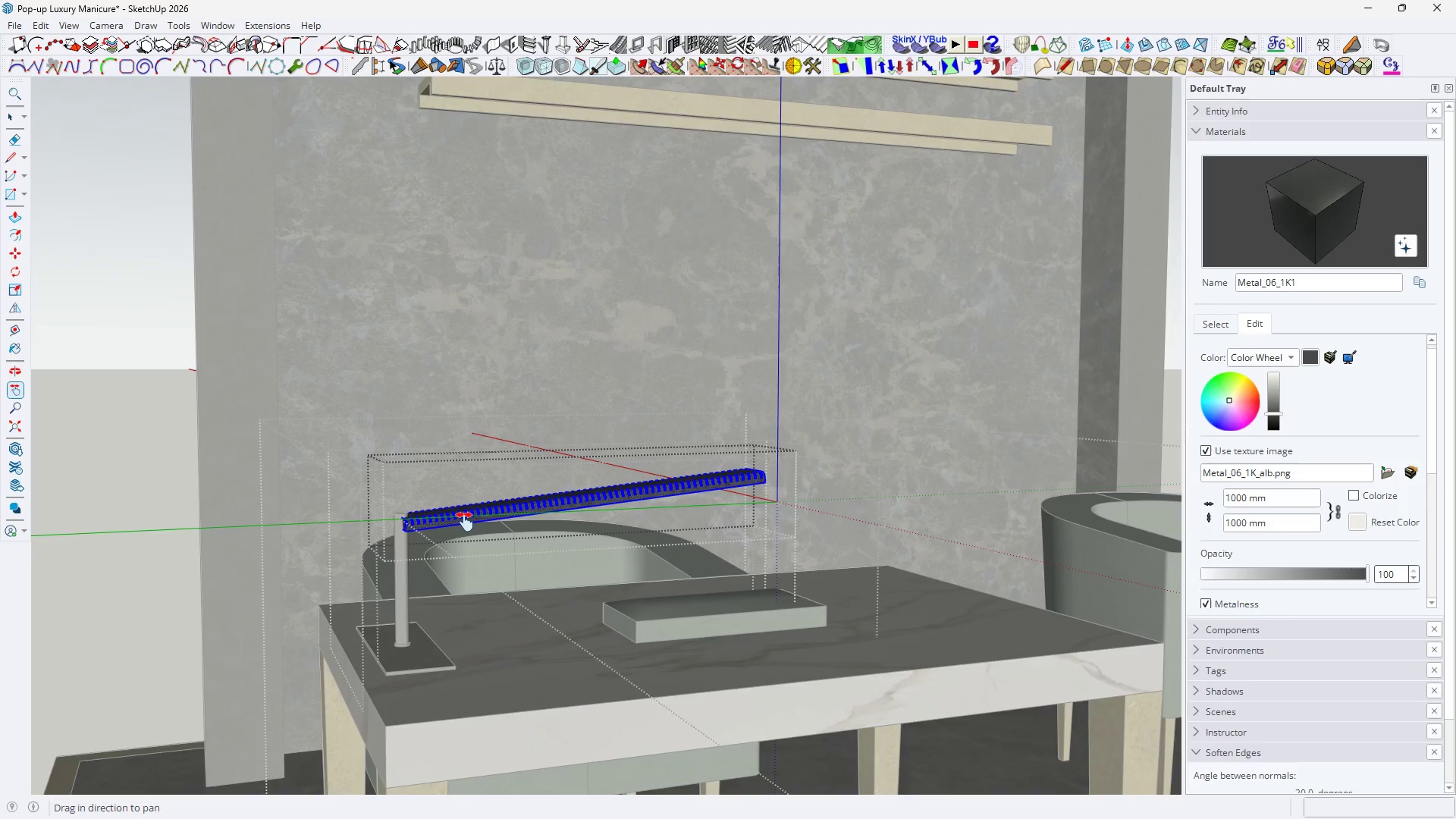 
key(Space)
 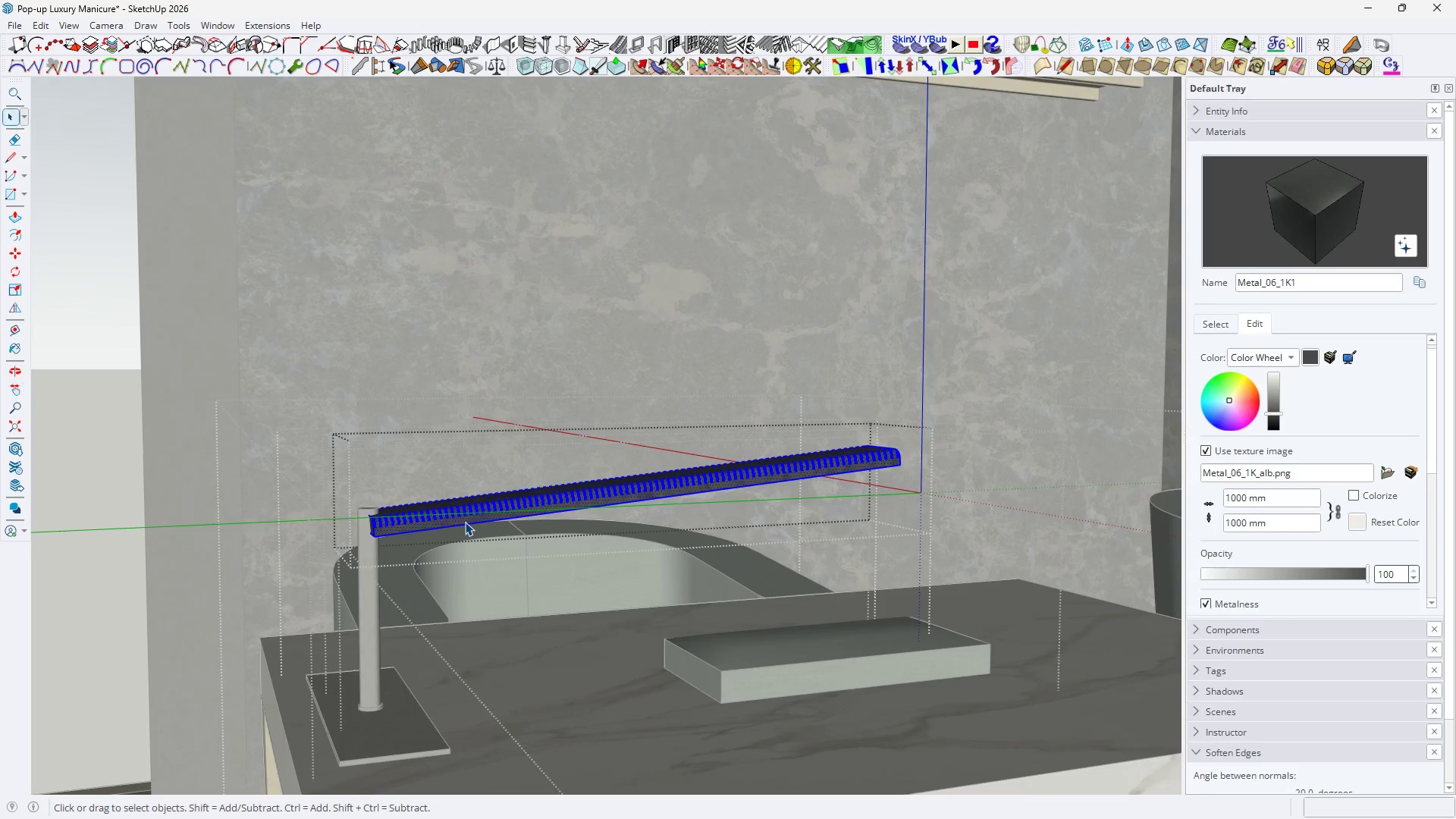 
key(Escape)
 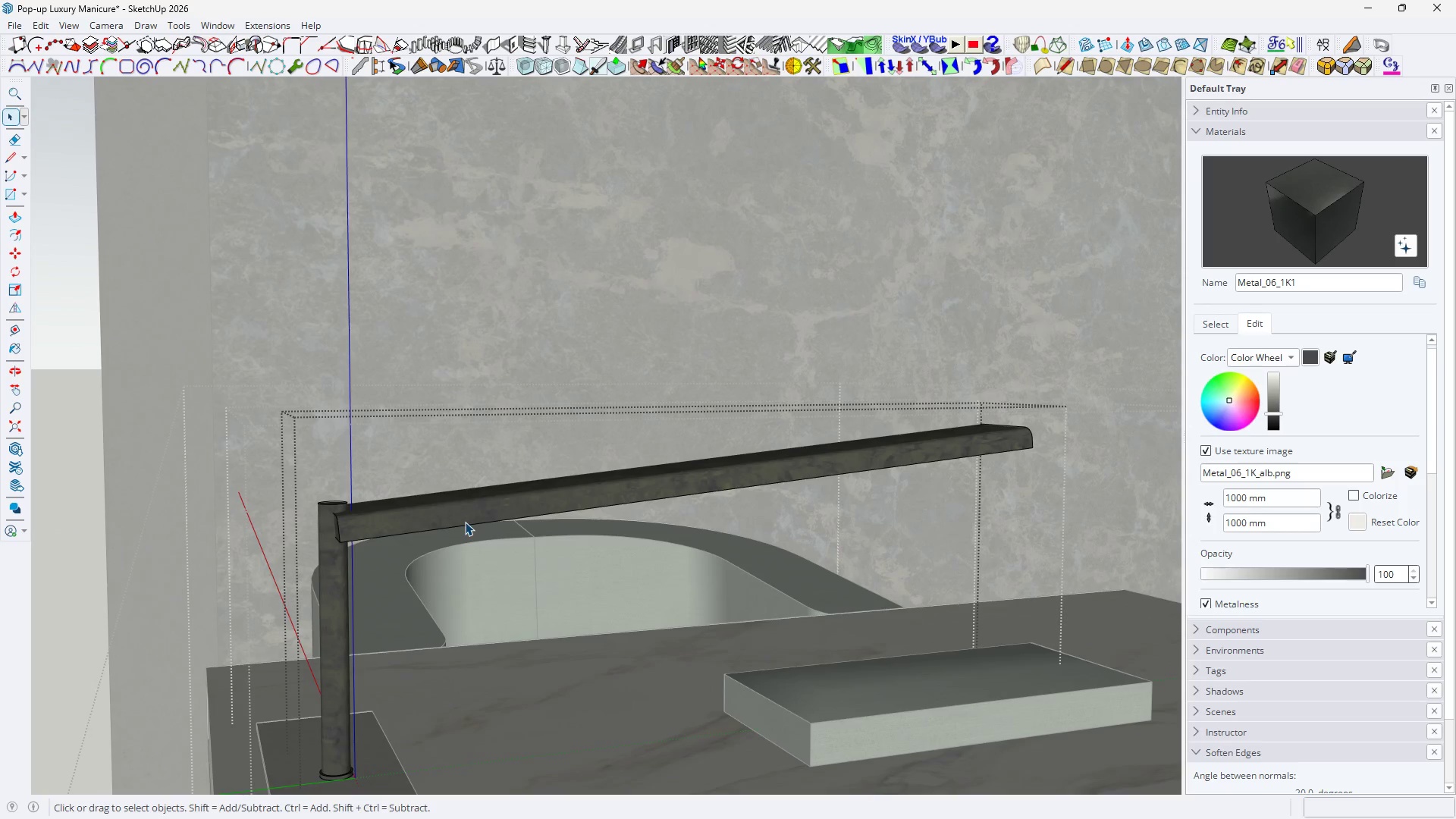 
key(Escape)
 